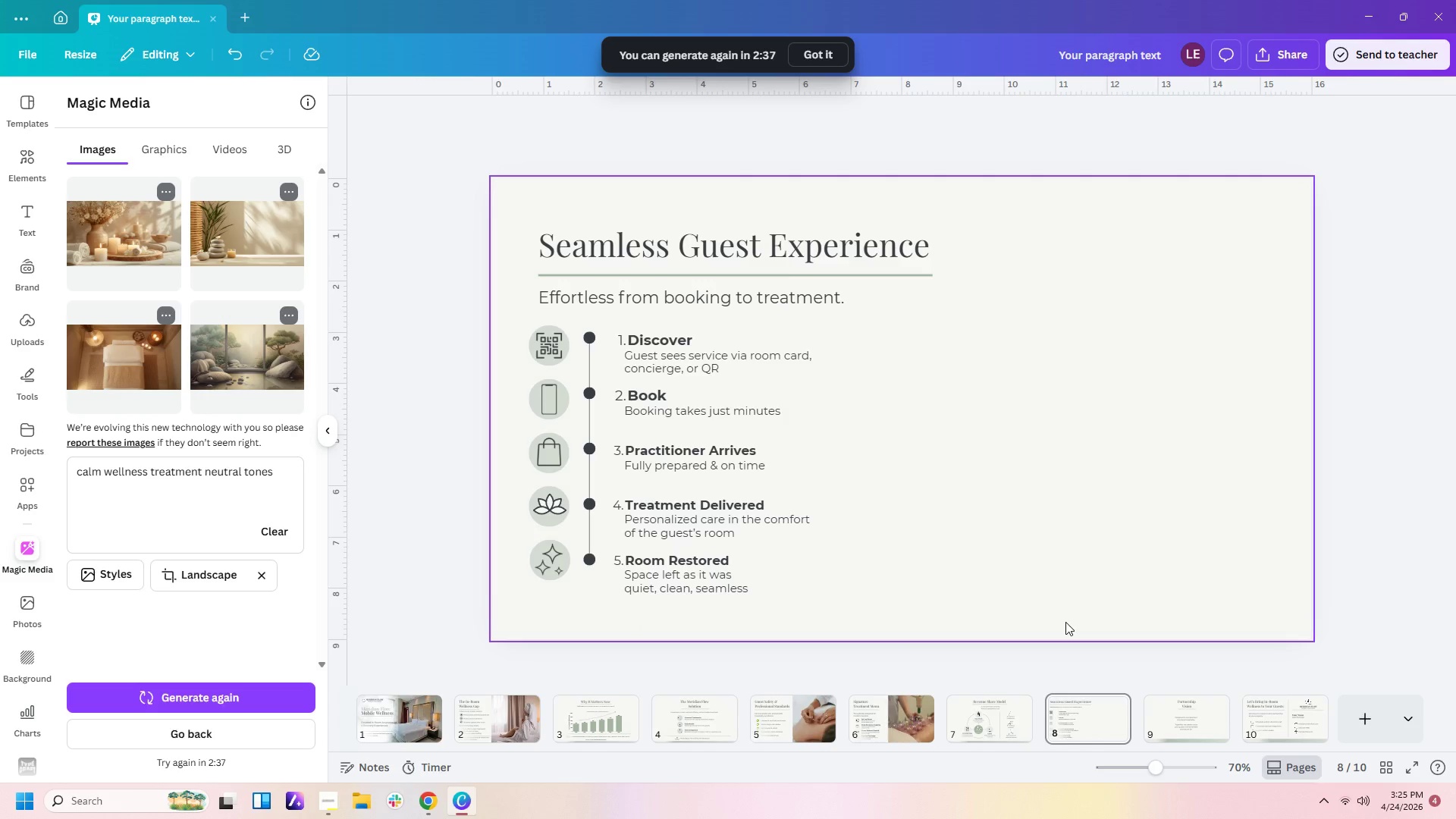 
key(Control+ControlLeft)
 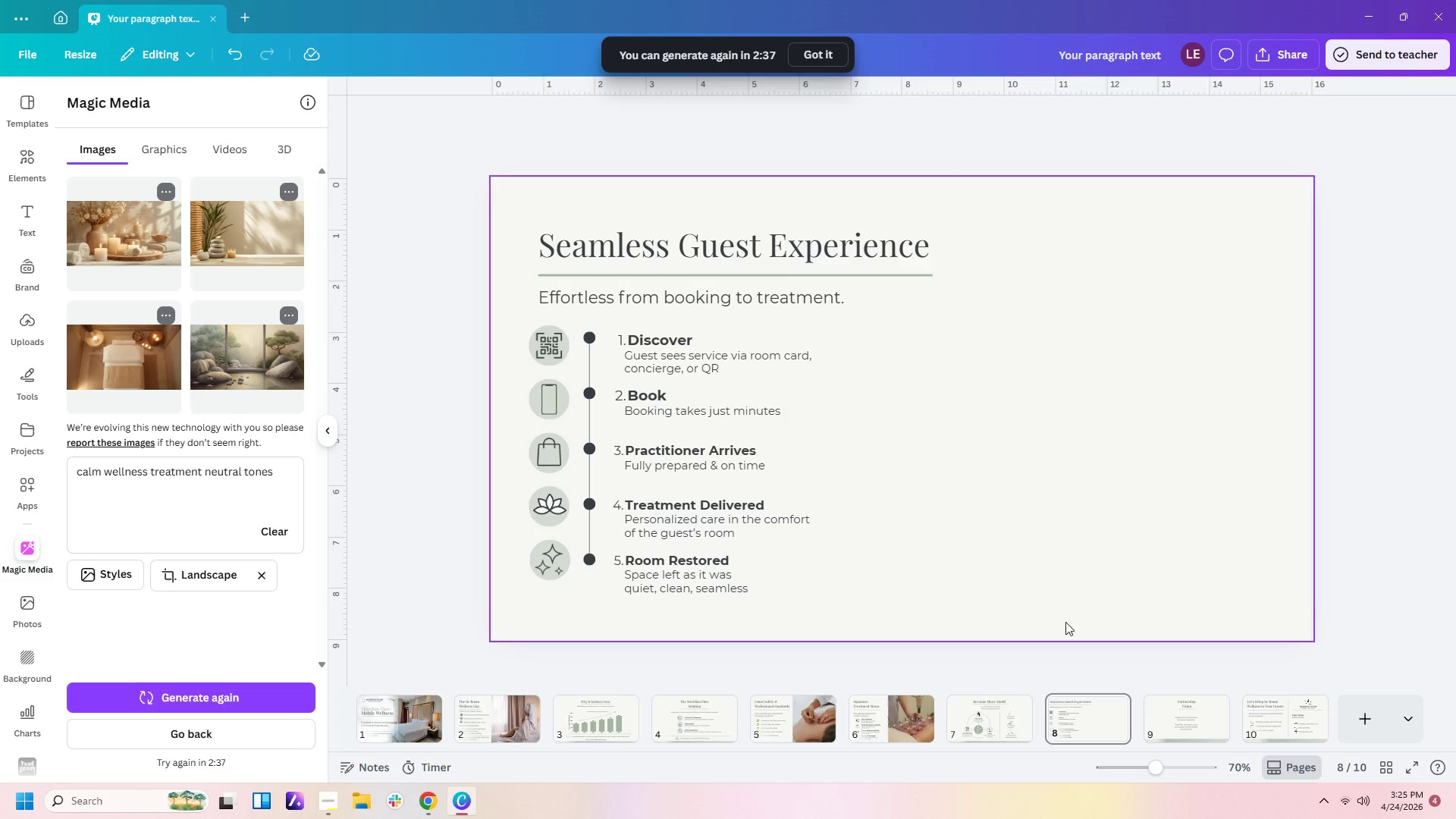 
key(Control+V)
 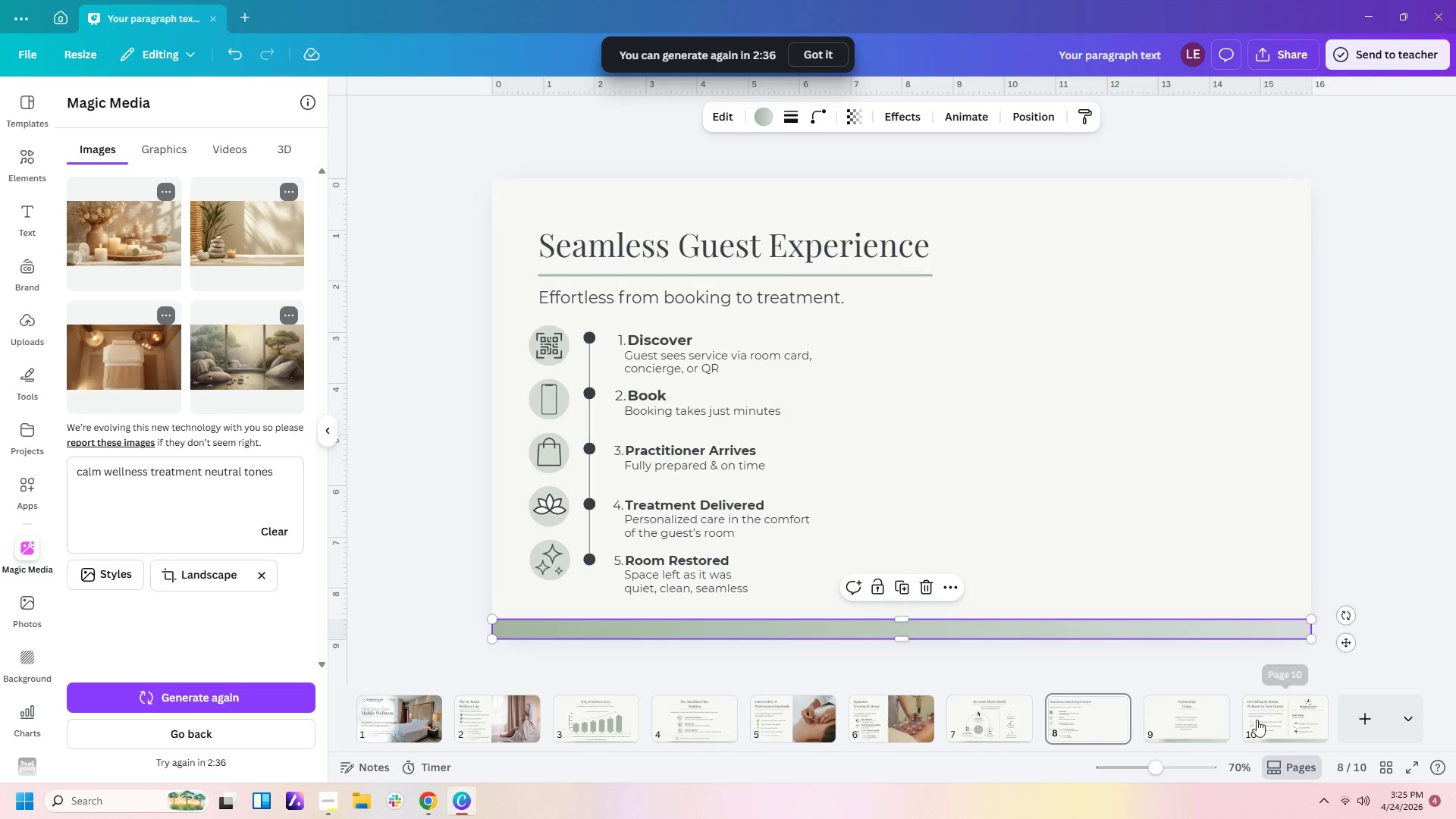 
left_click([1200, 724])
 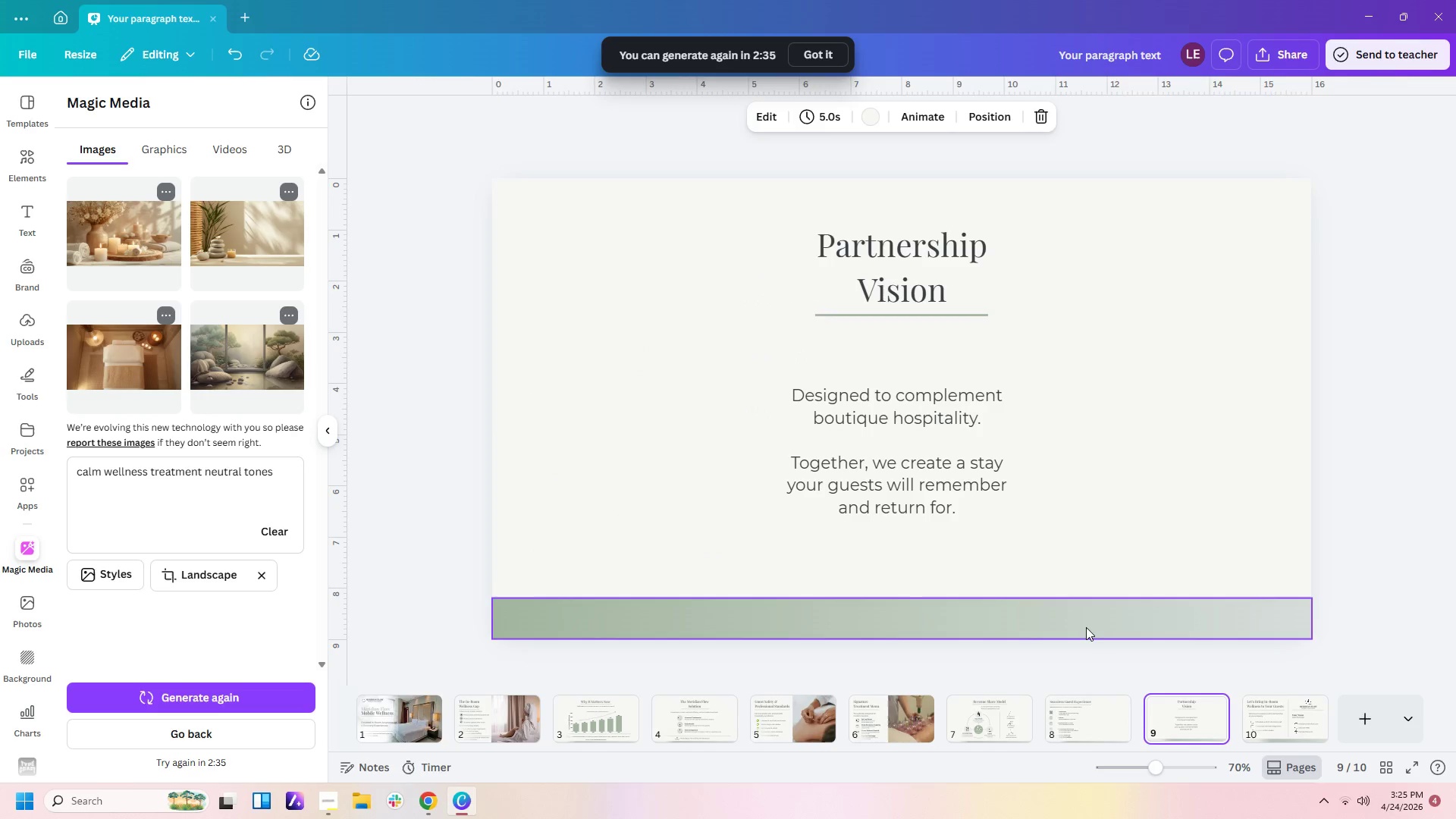 
left_click([1084, 618])
 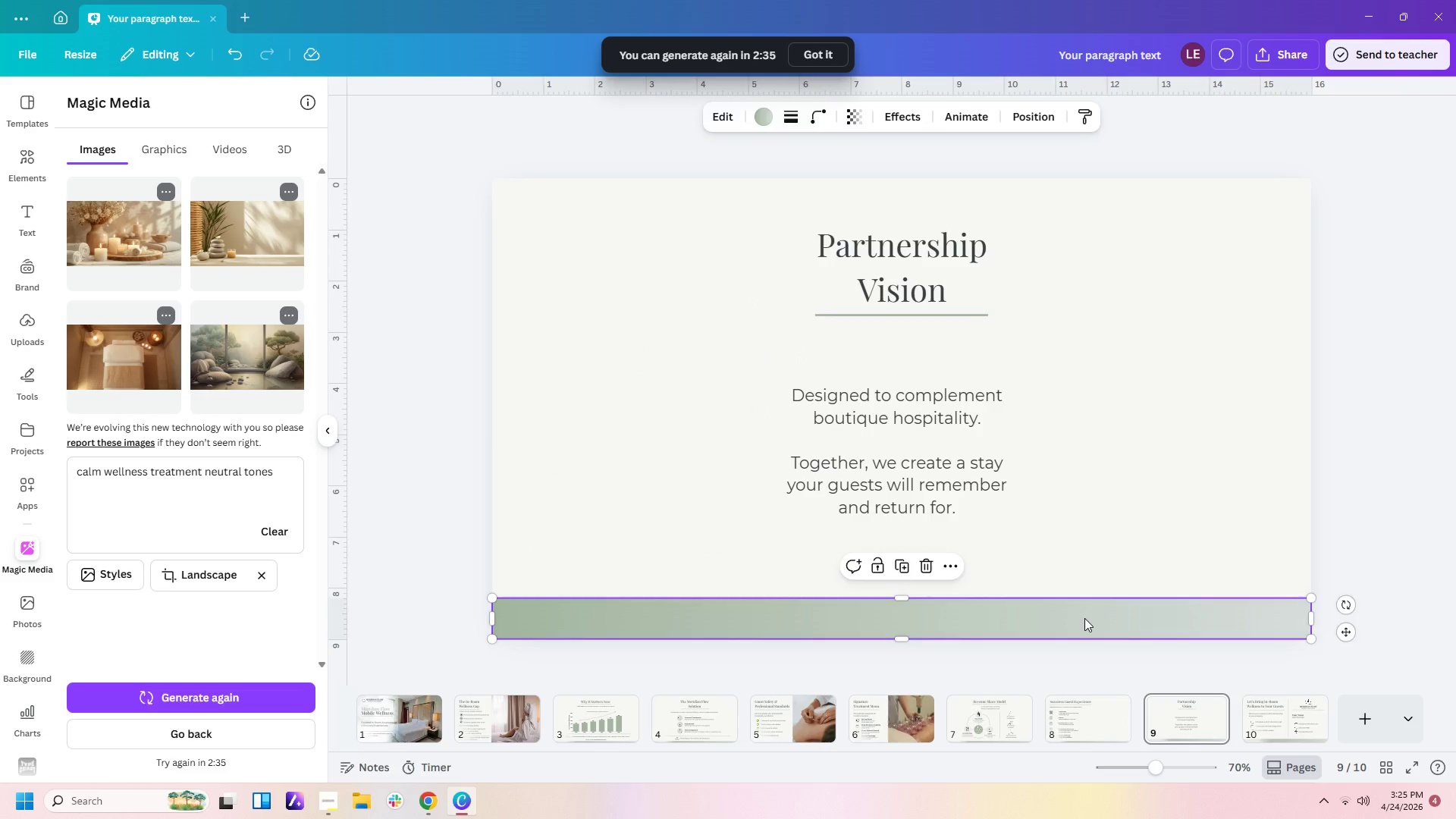 
key(Delete)
 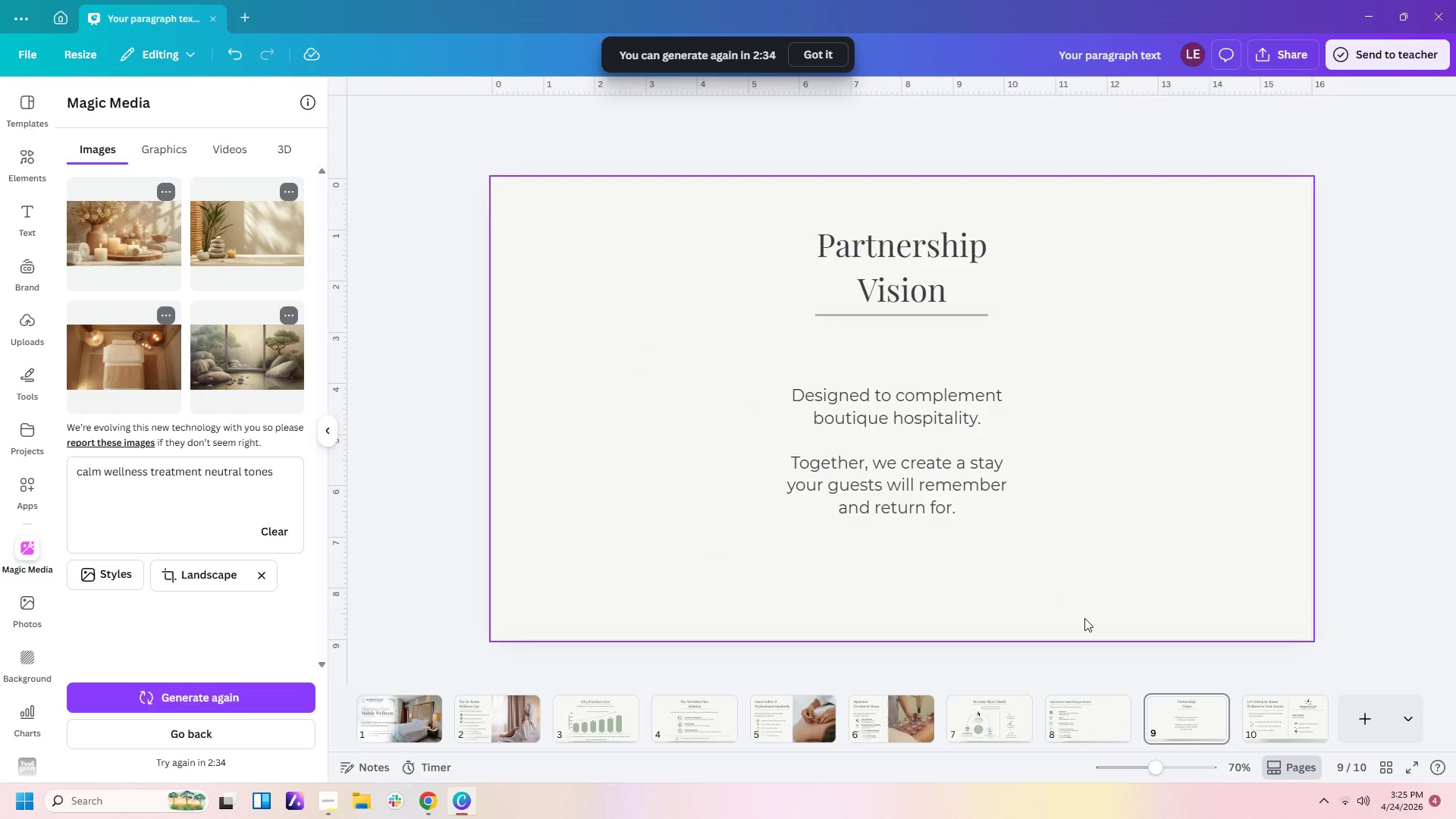 
key(Control+ControlLeft)
 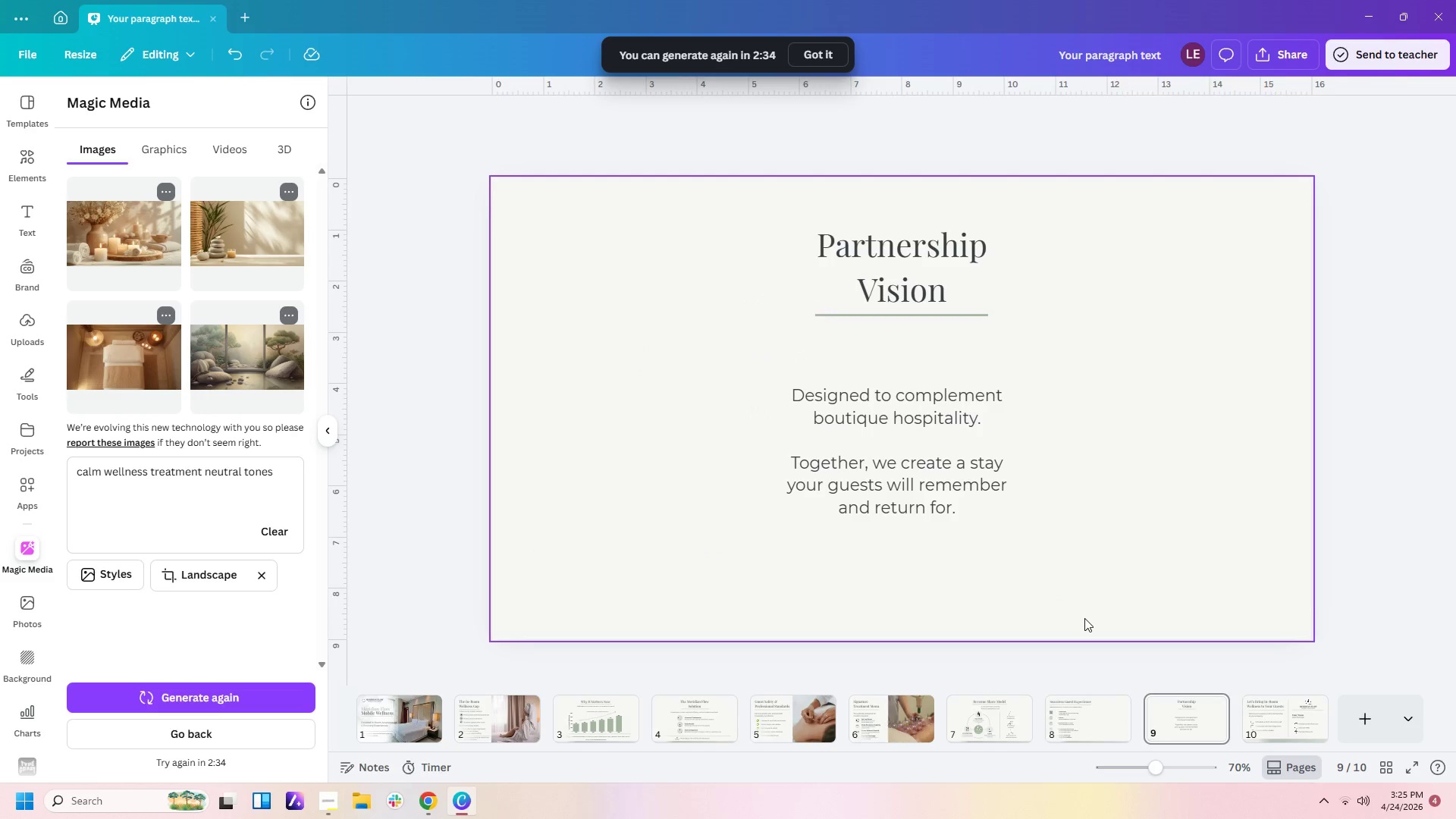 
key(Control+V)
 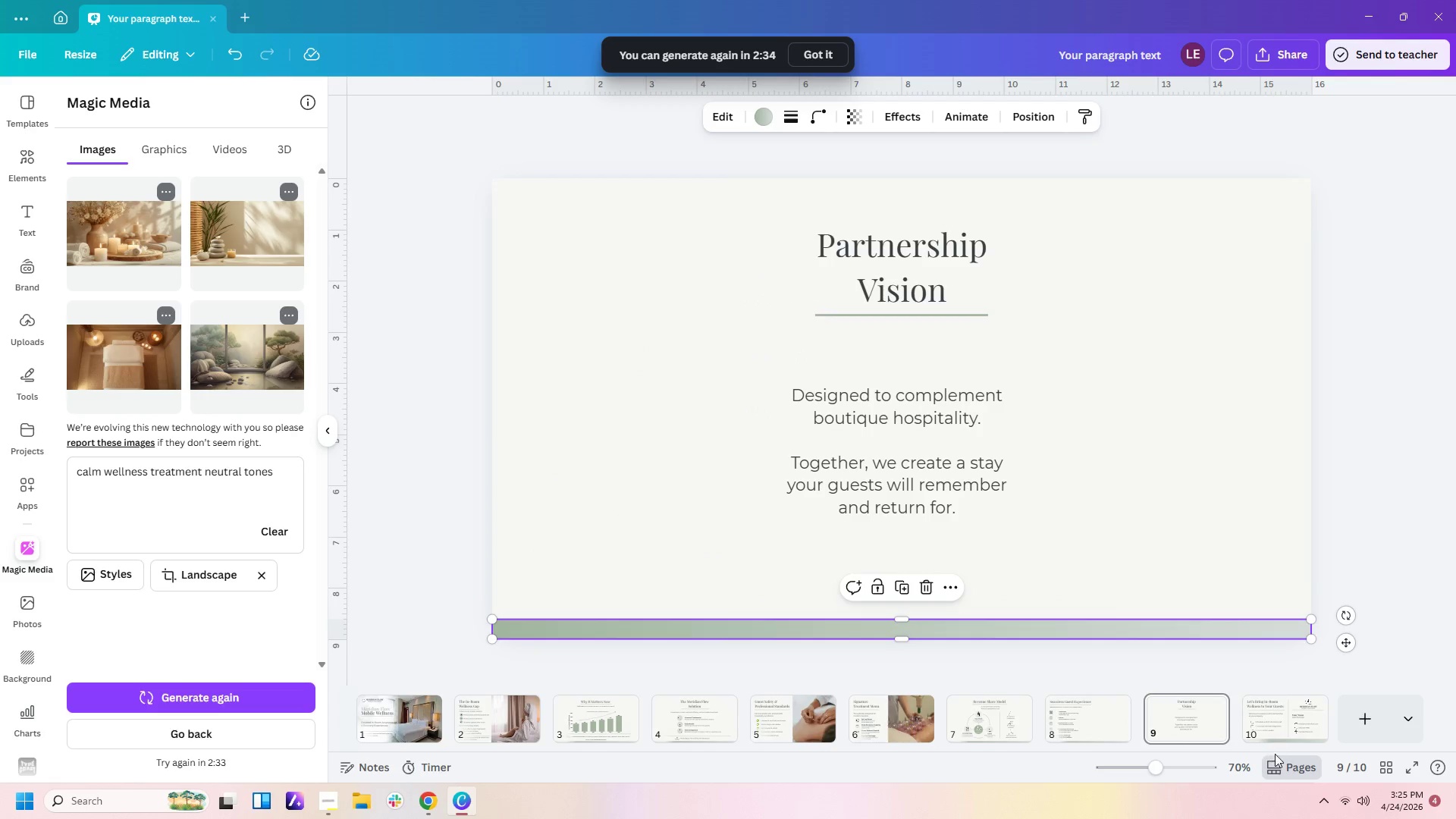 
left_click([1277, 719])
 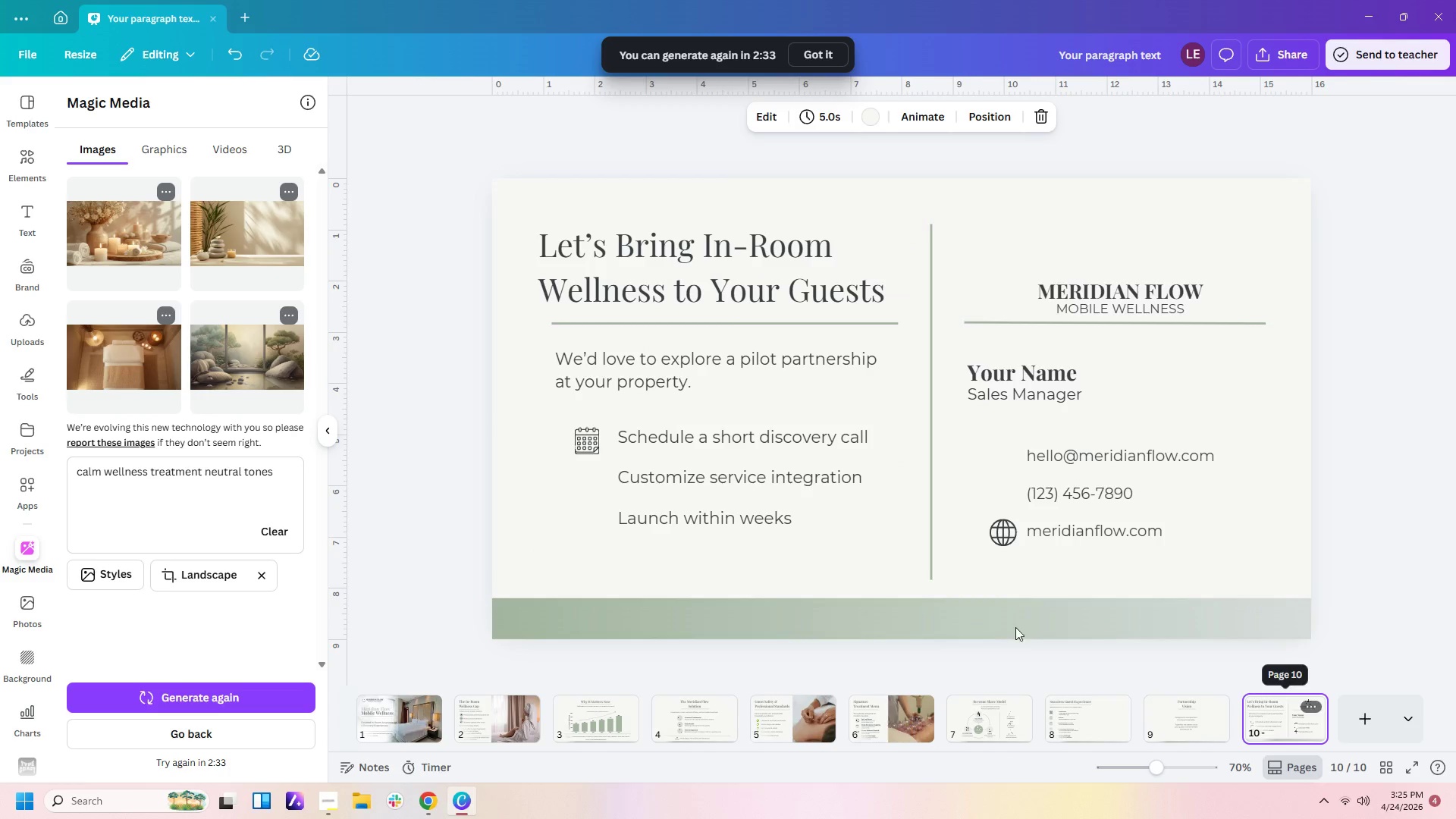 
left_click([1015, 625])
 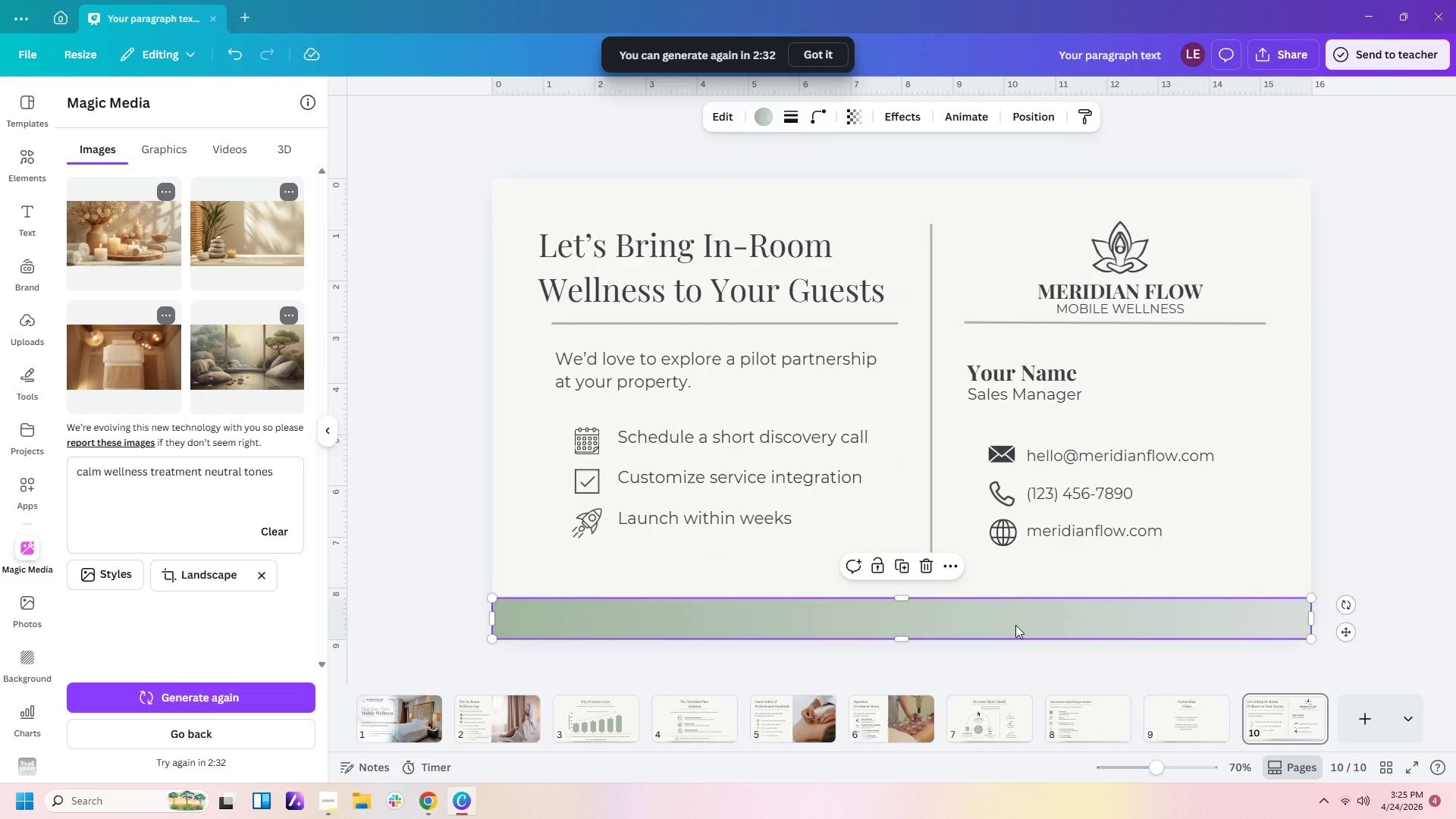 
key(Delete)
 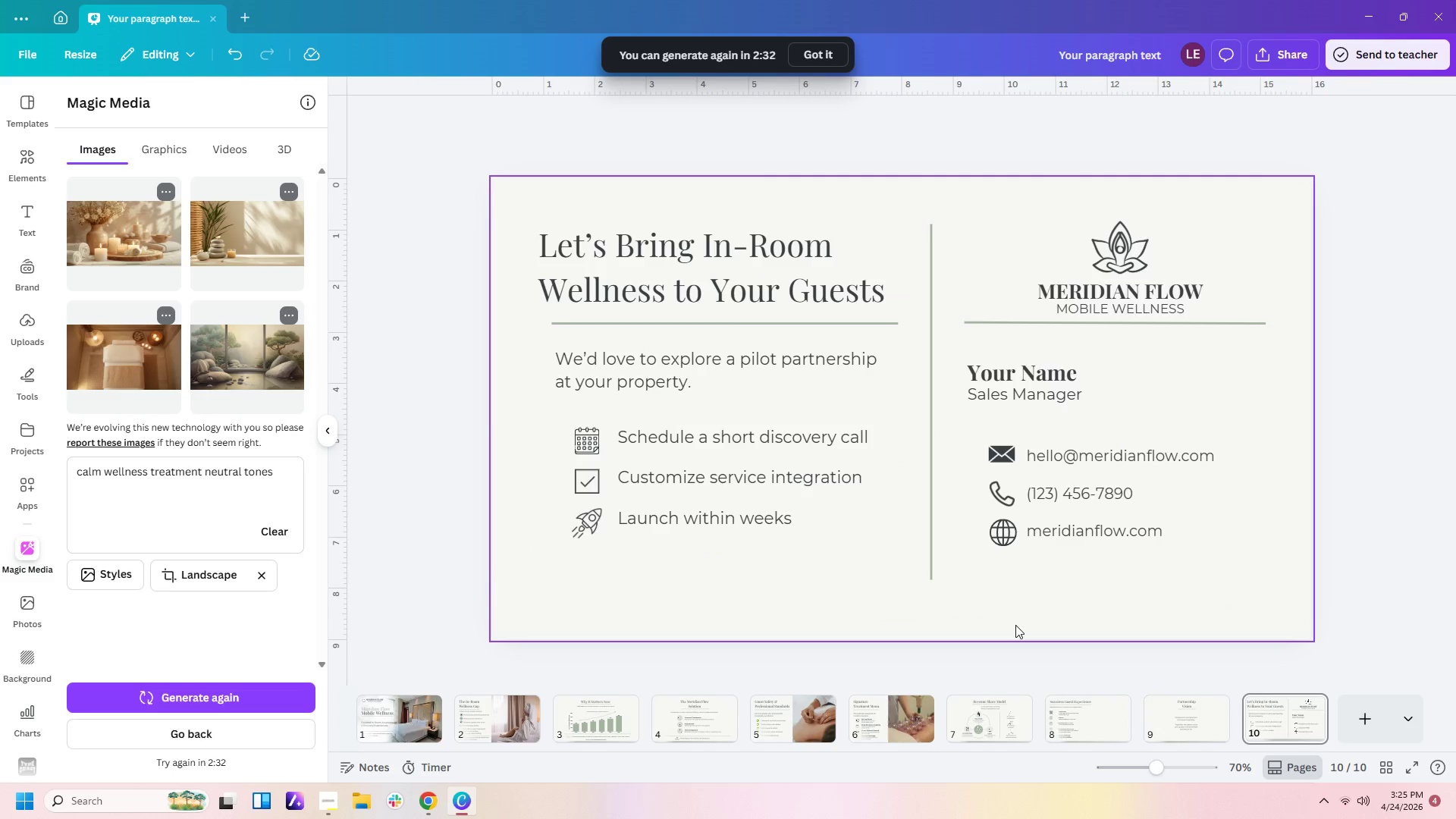 
key(Control+ControlLeft)
 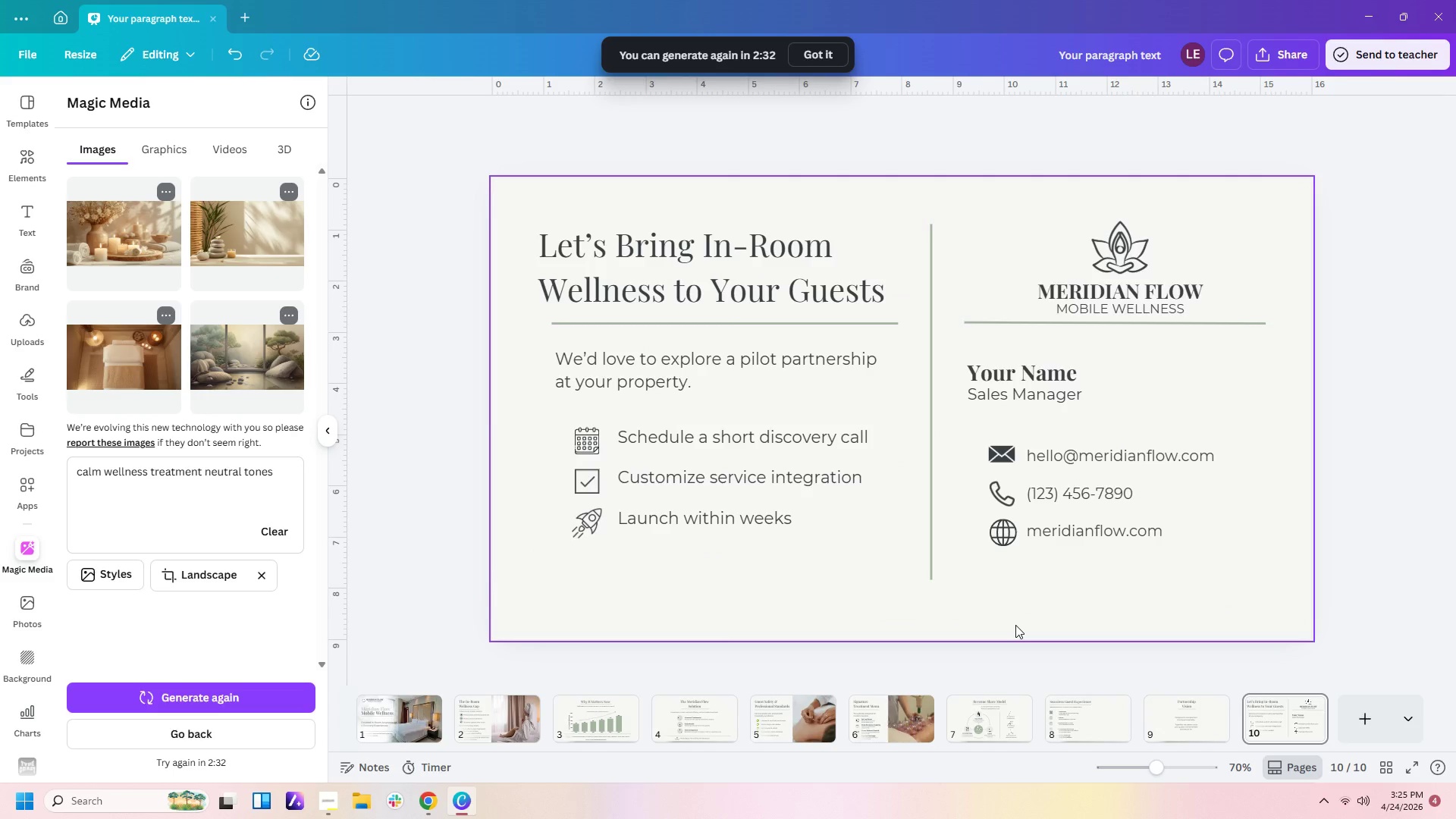 
key(Control+V)
 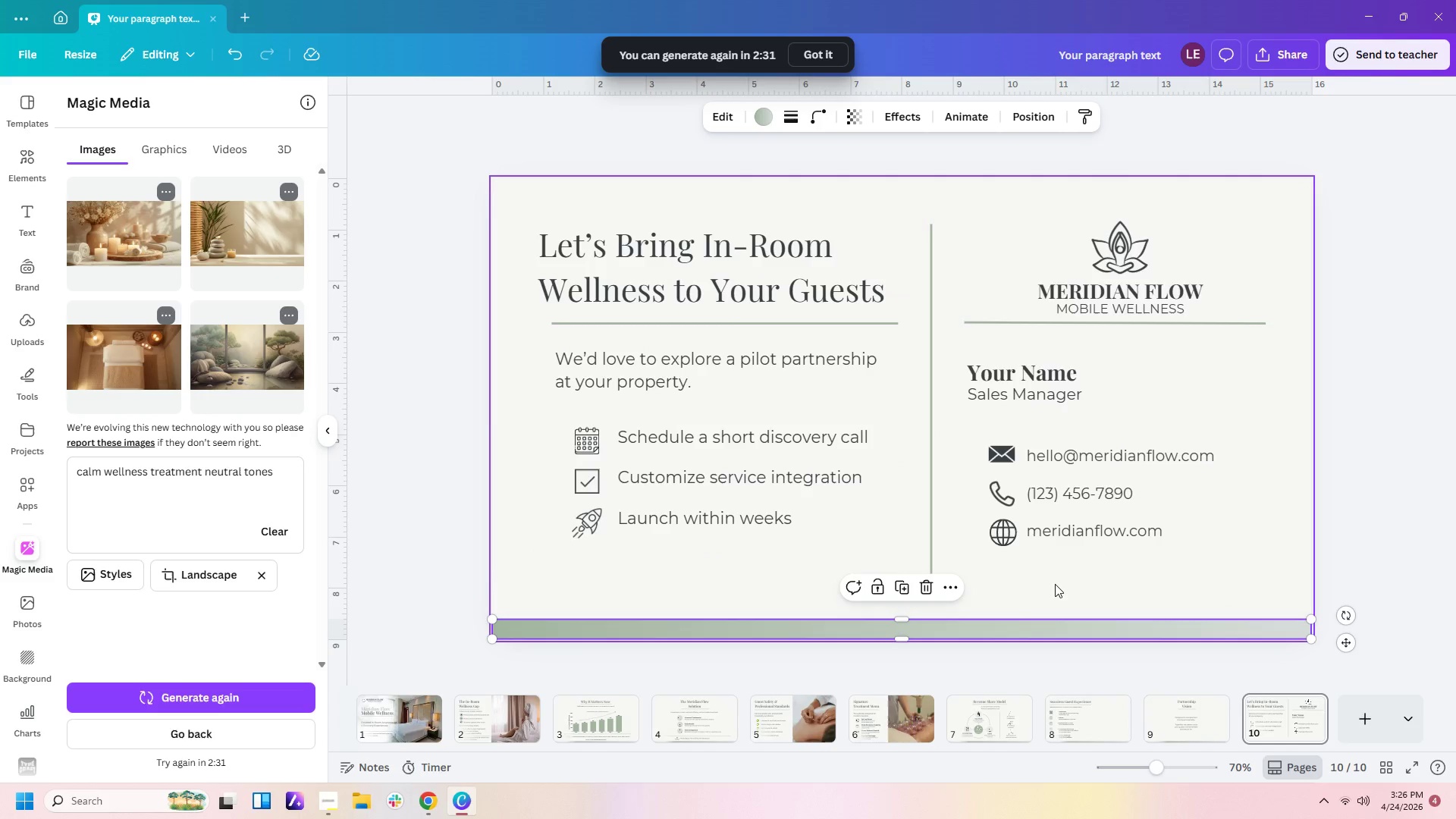 
left_click([1055, 584])
 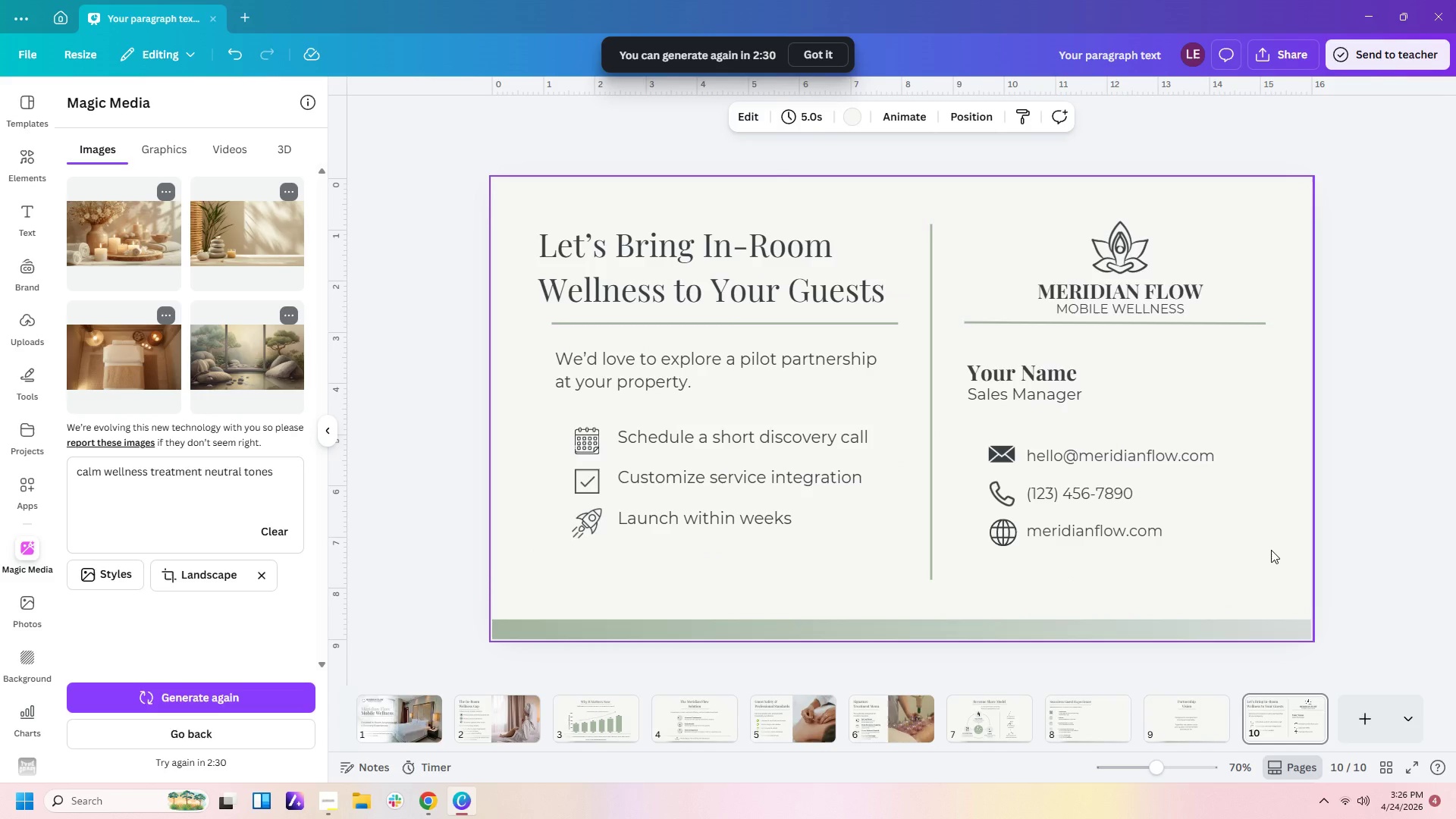 
left_click([1271, 550])
 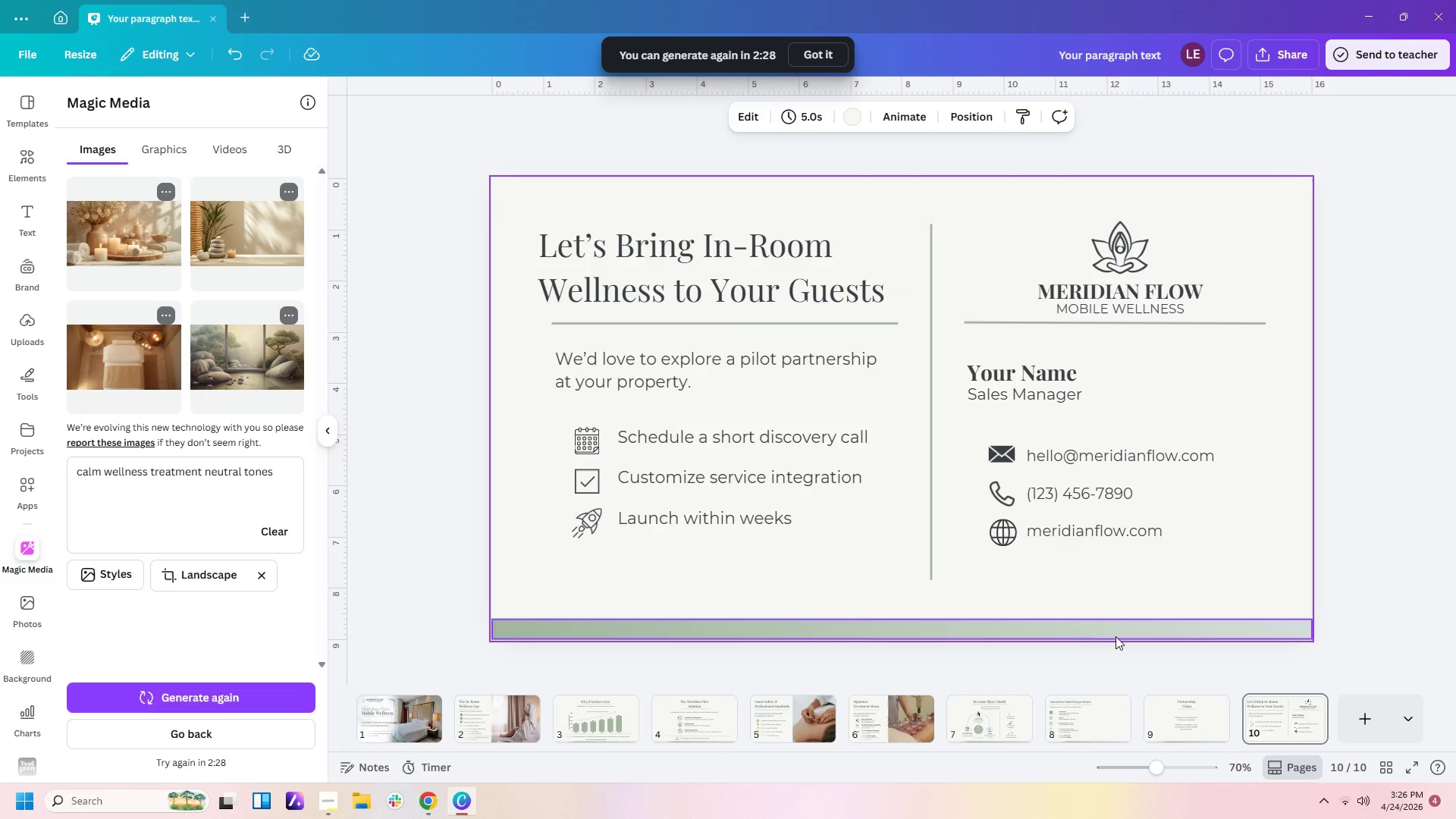 
left_click([1196, 714])
 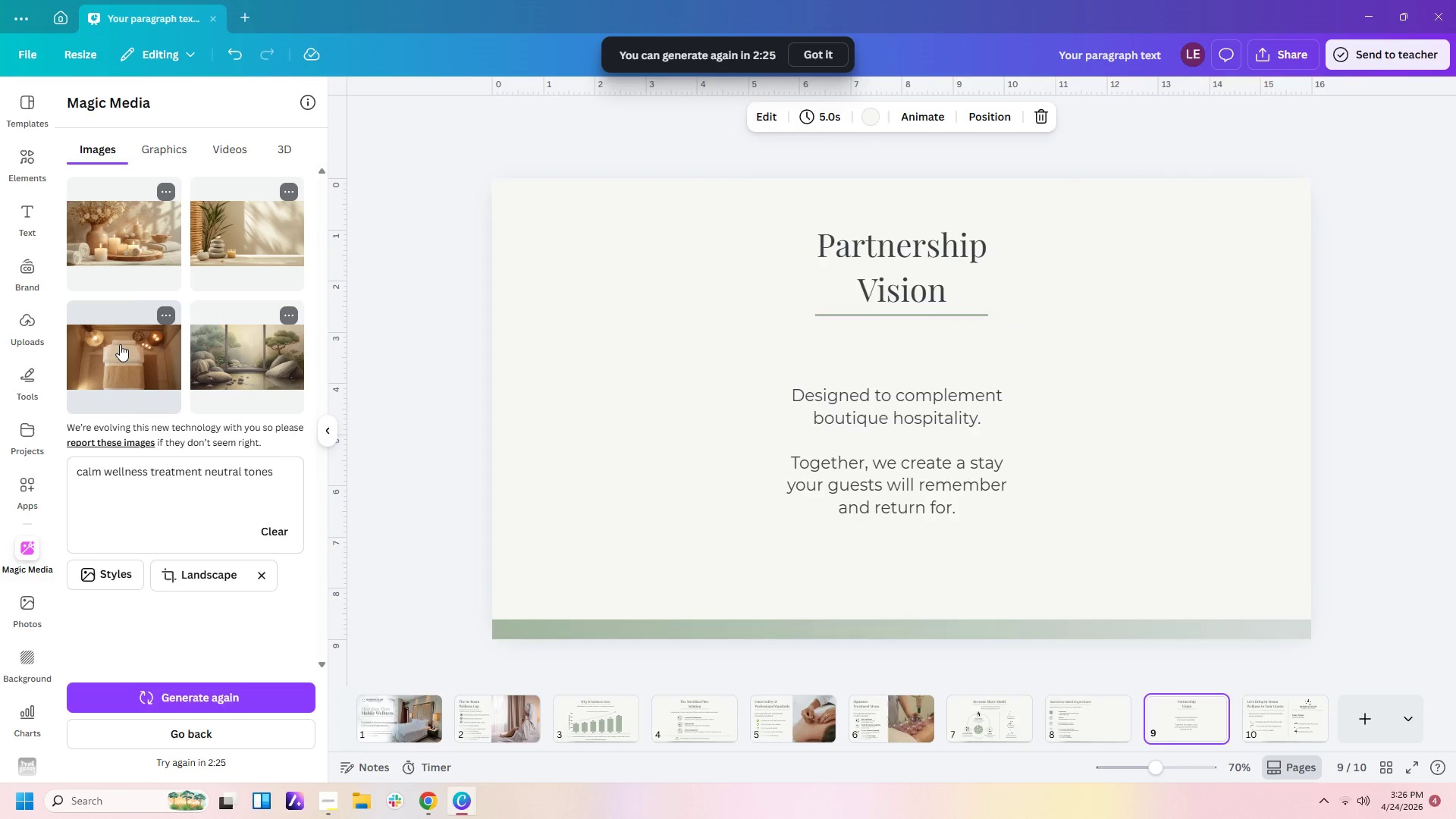 
left_click([132, 249])
 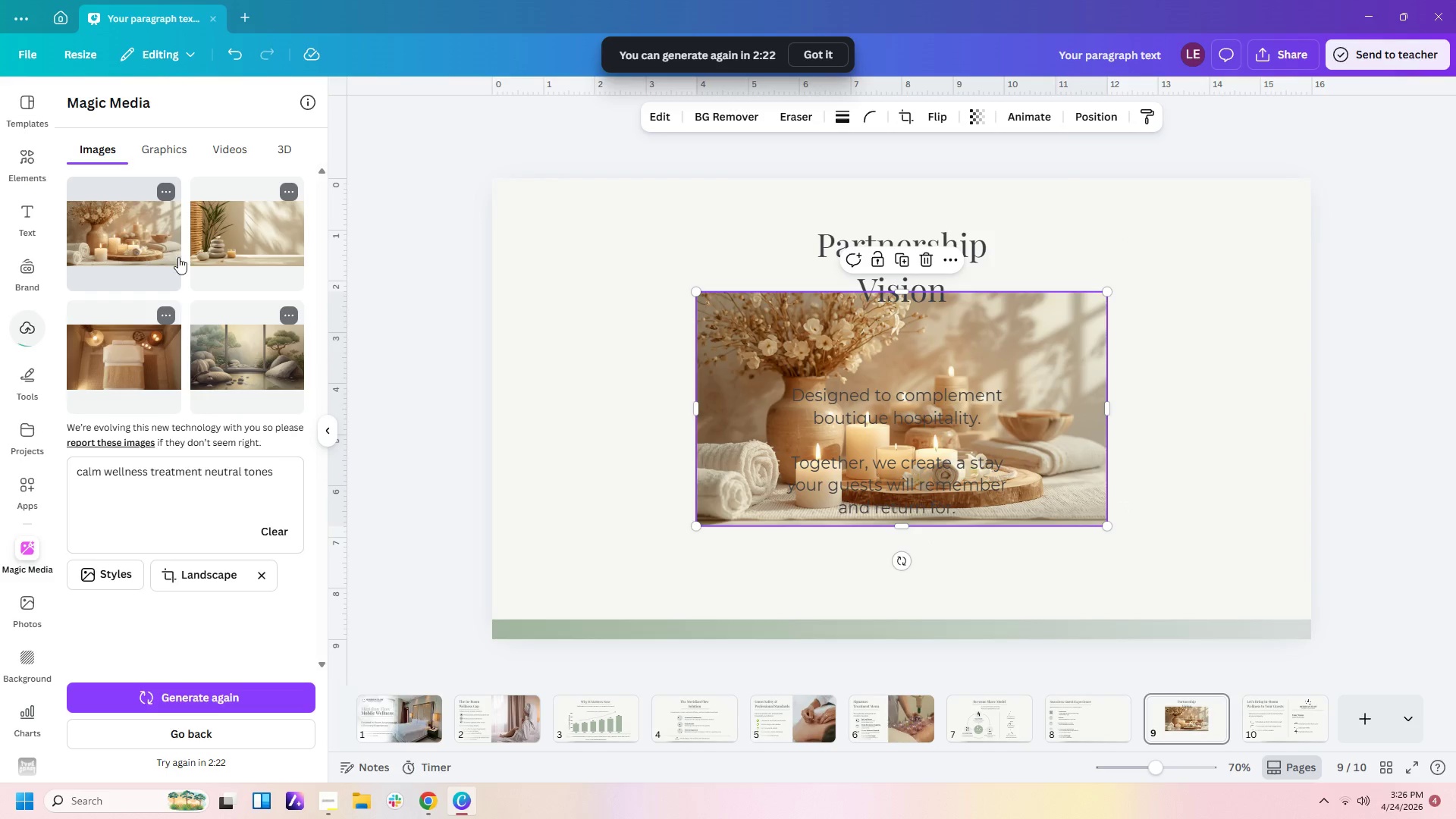 
left_click_drag(start_coordinate=[1092, 356], to_coordinate=[890, 243])
 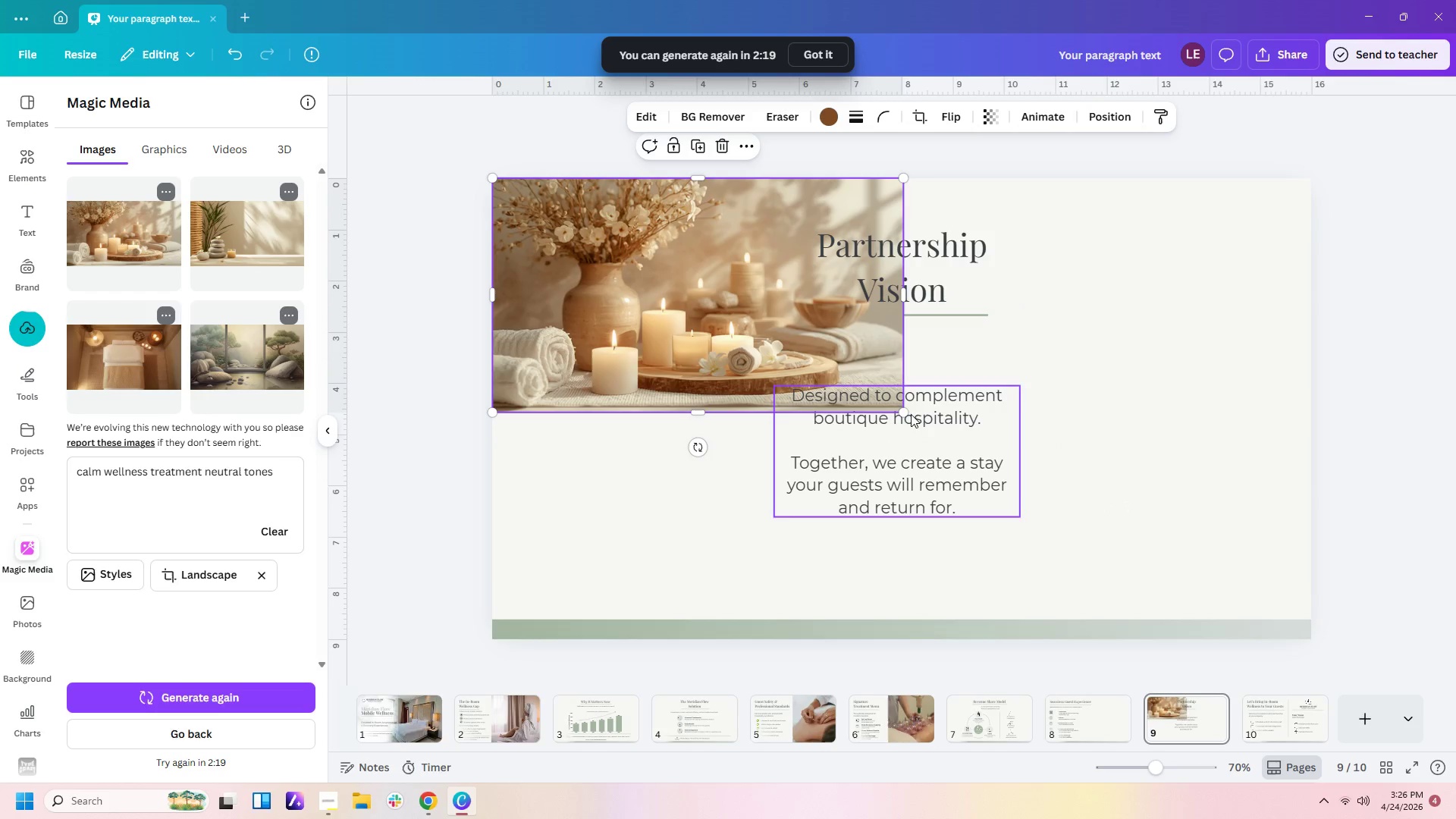 
left_click_drag(start_coordinate=[907, 414], to_coordinate=[1357, 568])
 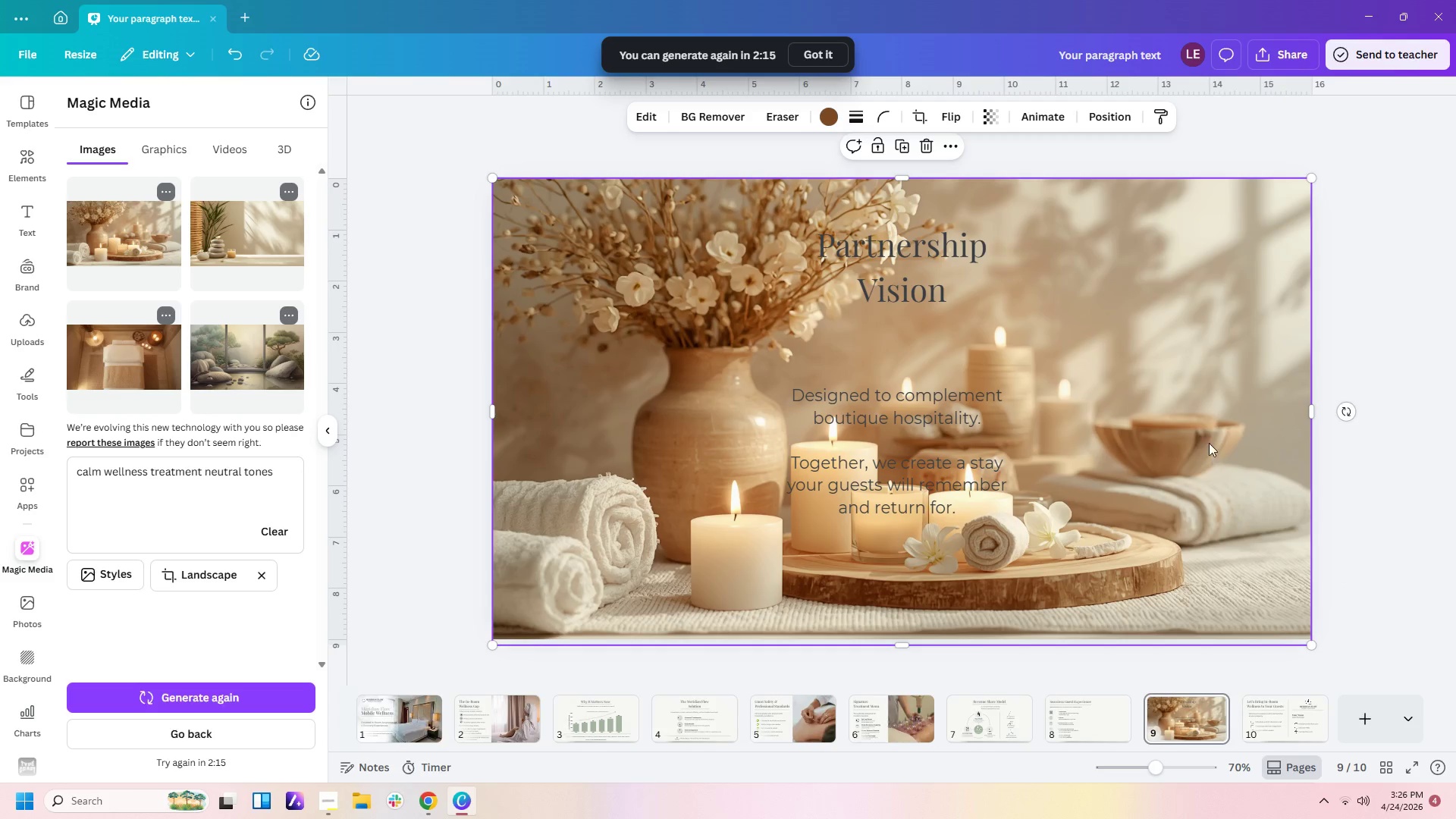 
left_click_drag(start_coordinate=[1211, 396], to_coordinate=[1211, 390])
 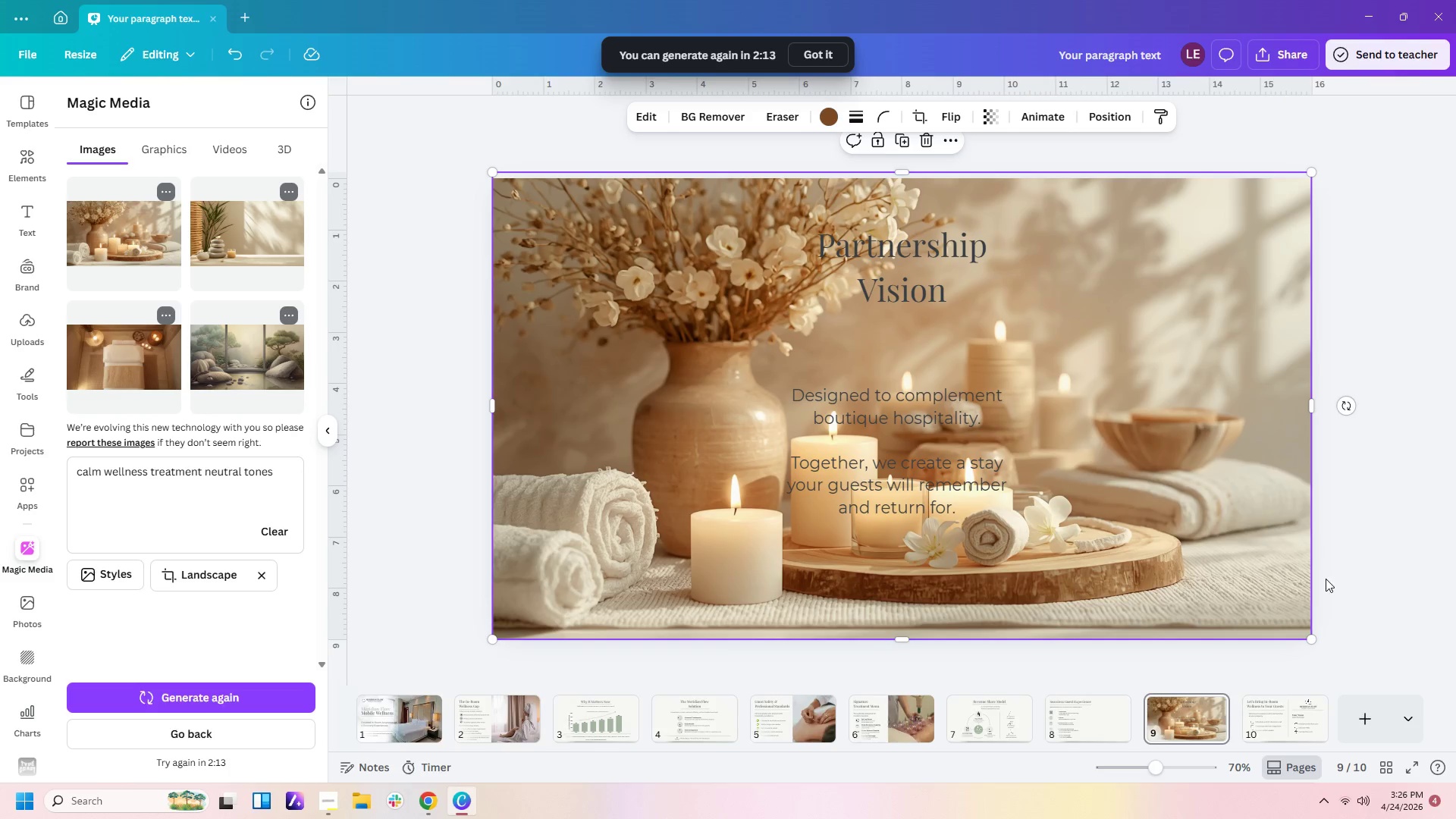 
left_click([1326, 579])
 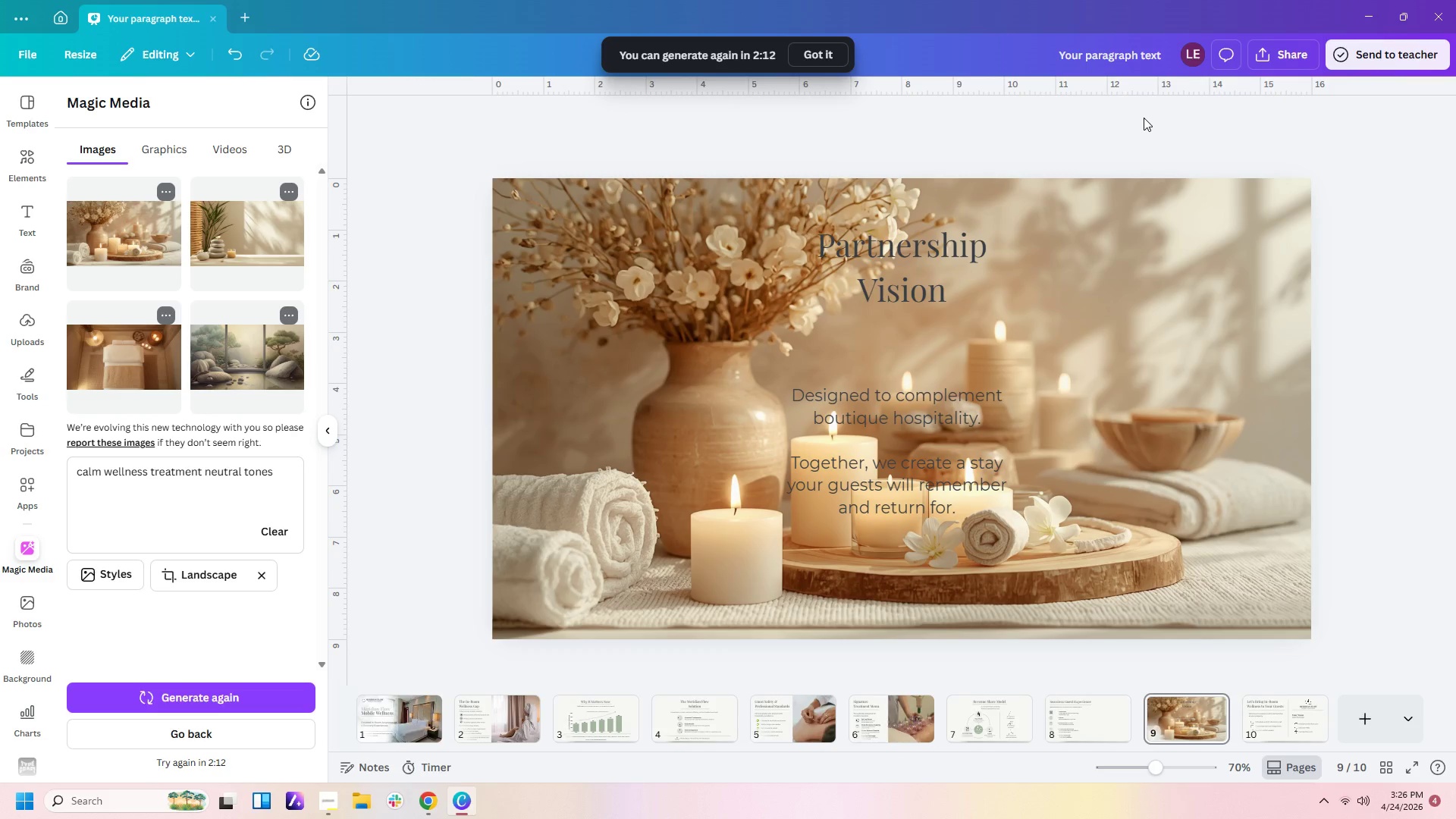 
left_click([1050, 290])
 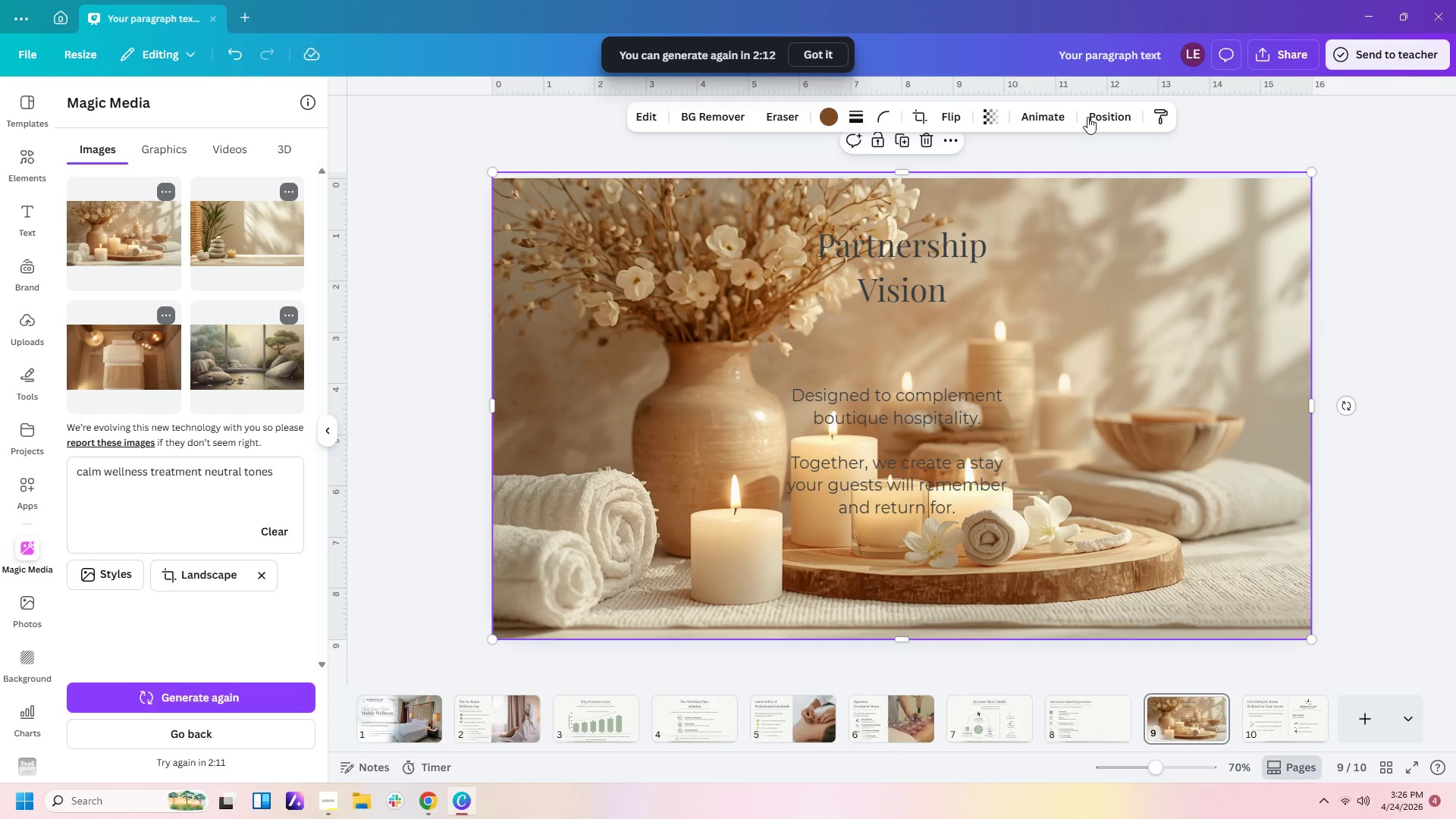 
left_click([1097, 119])
 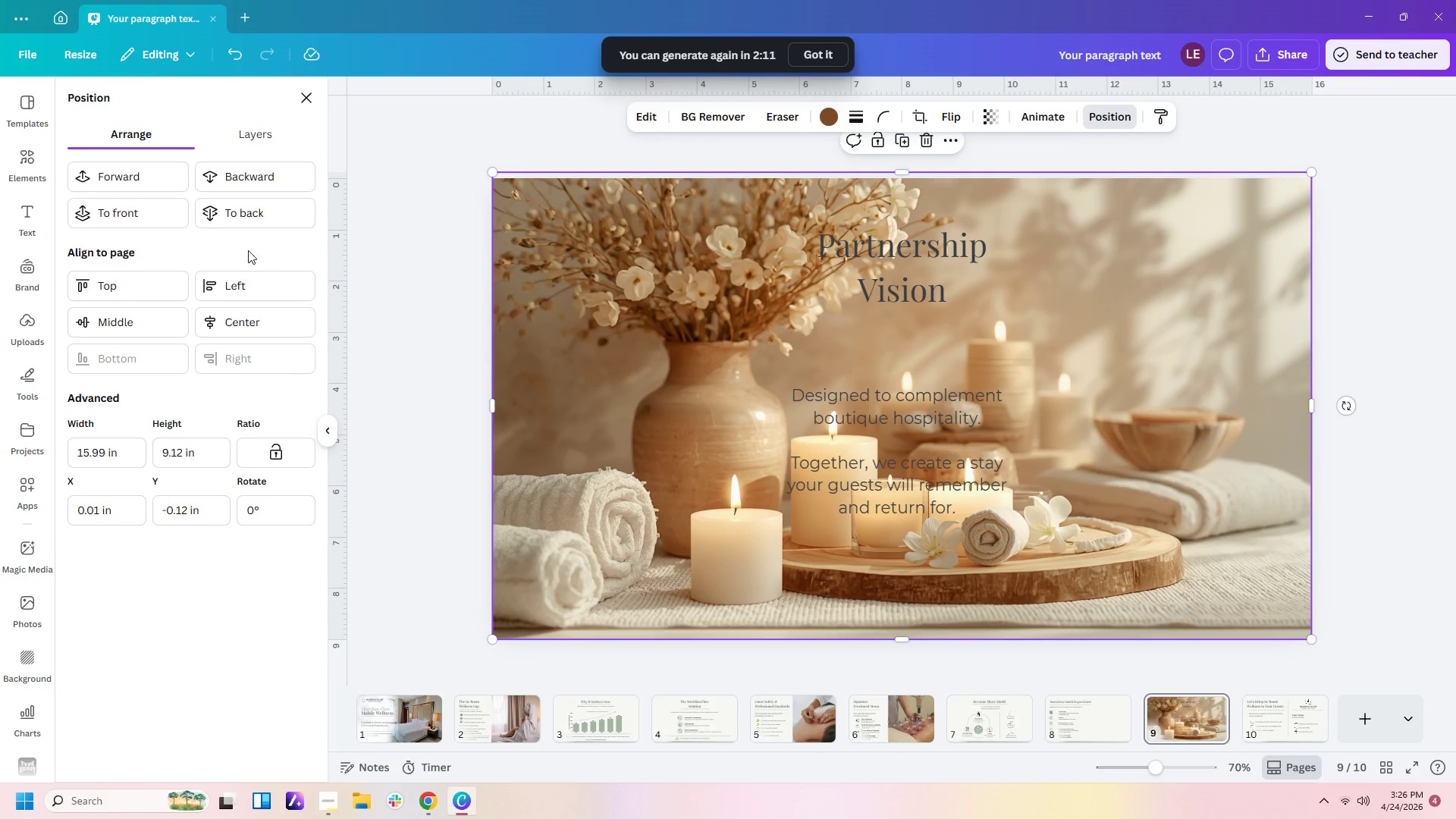 
left_click([240, 217])
 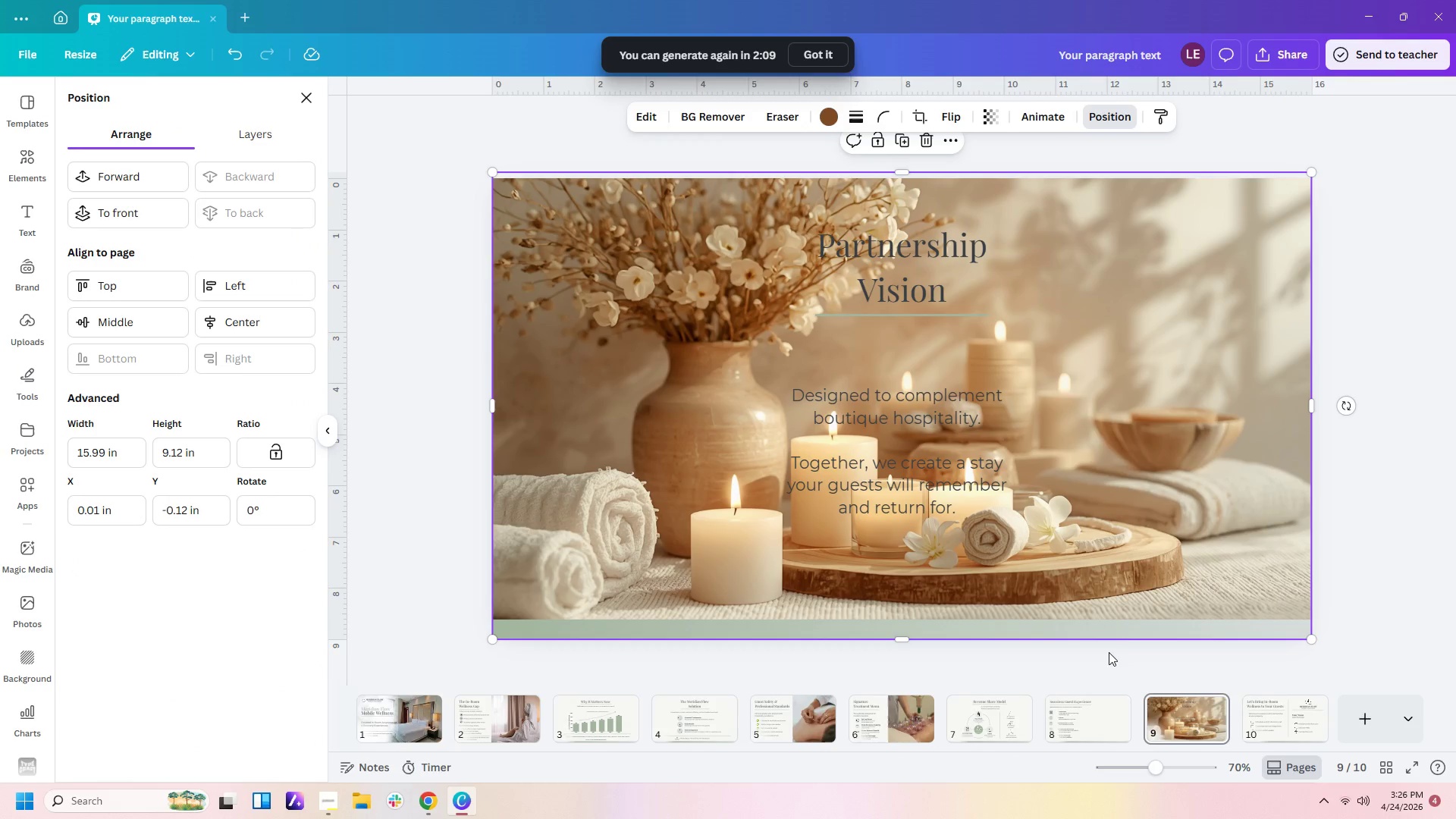 
left_click([1106, 634])
 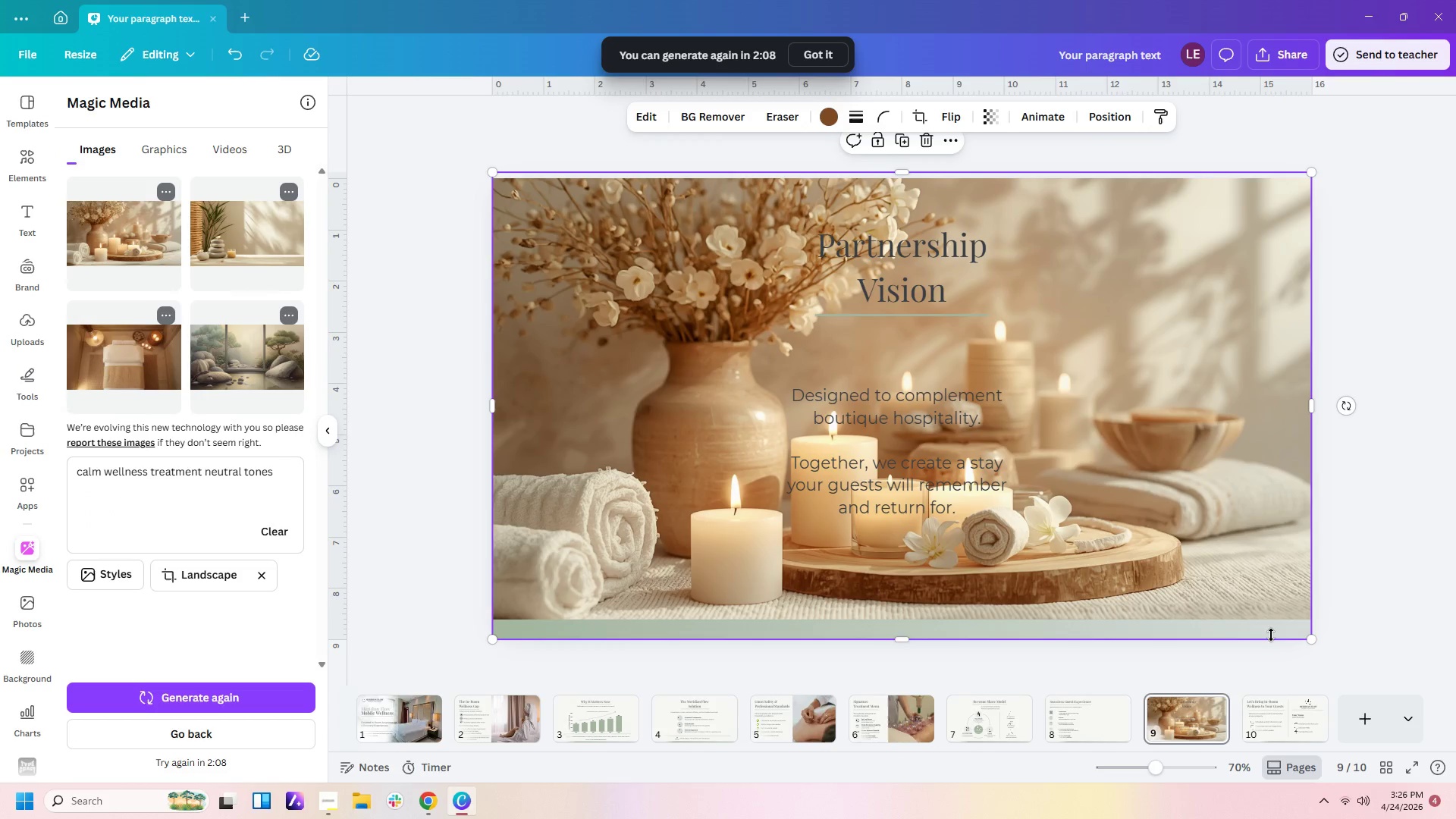 
double_click([1266, 630])
 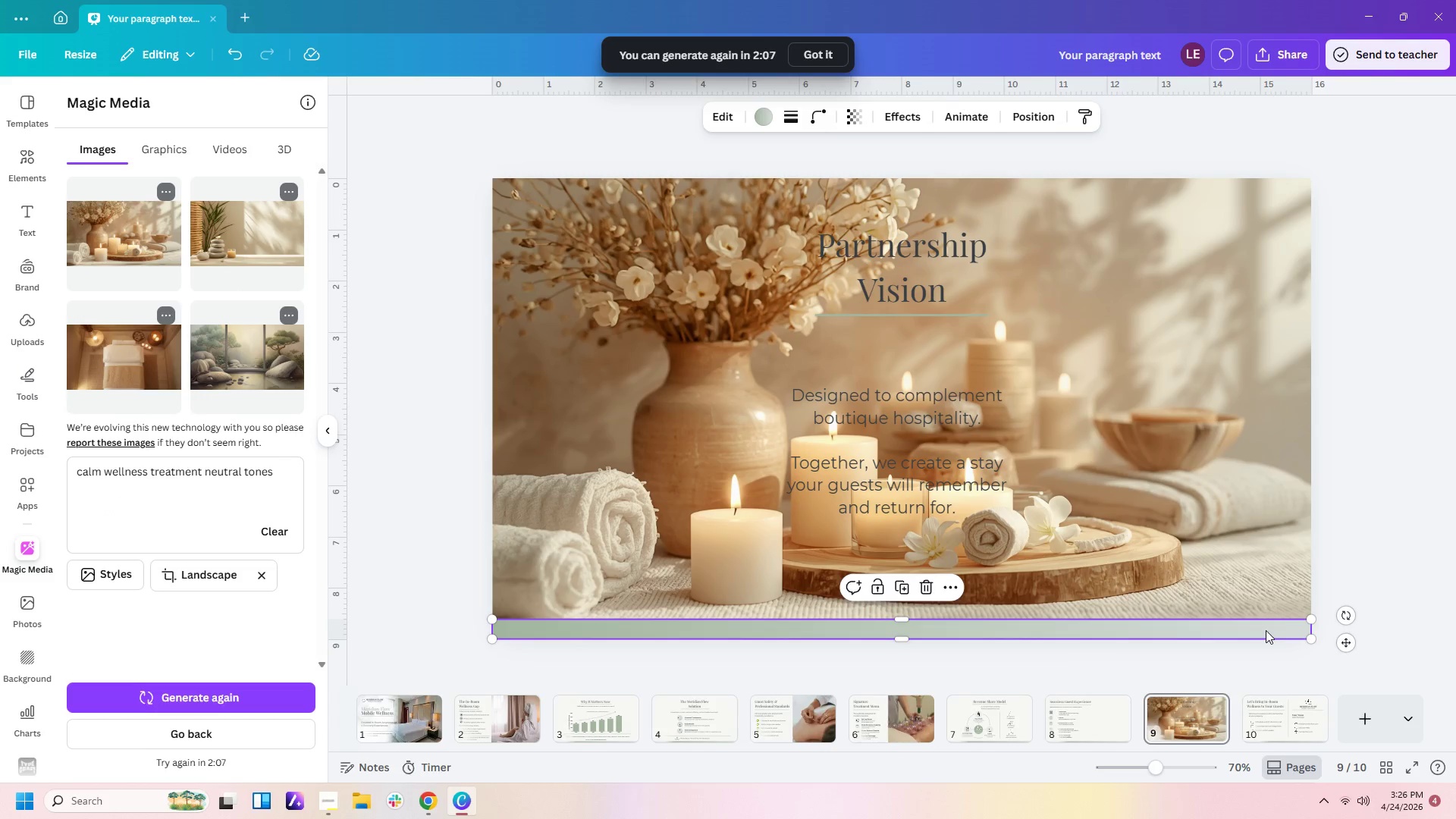 
key(Delete)
 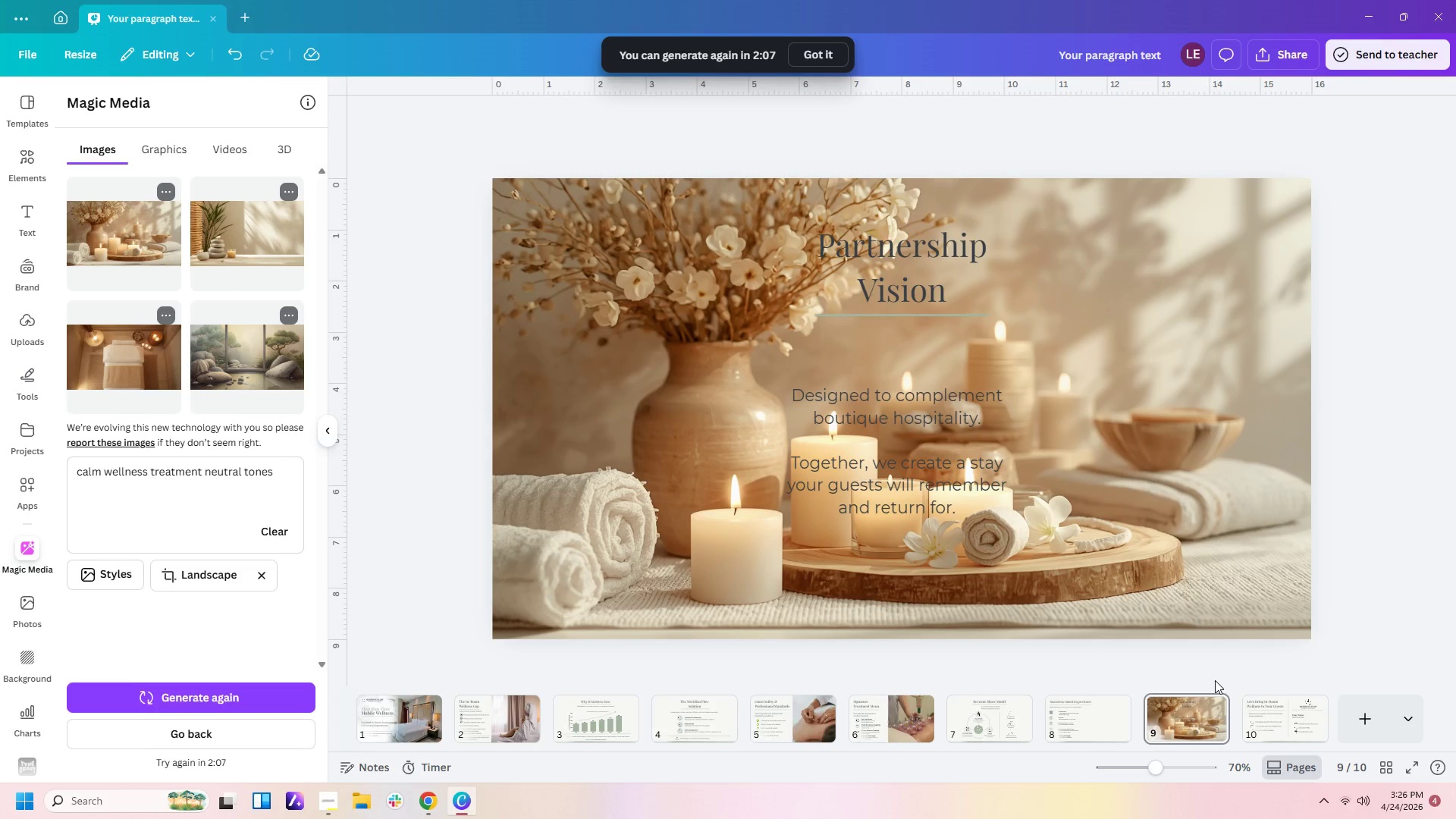 
left_click([1215, 680])
 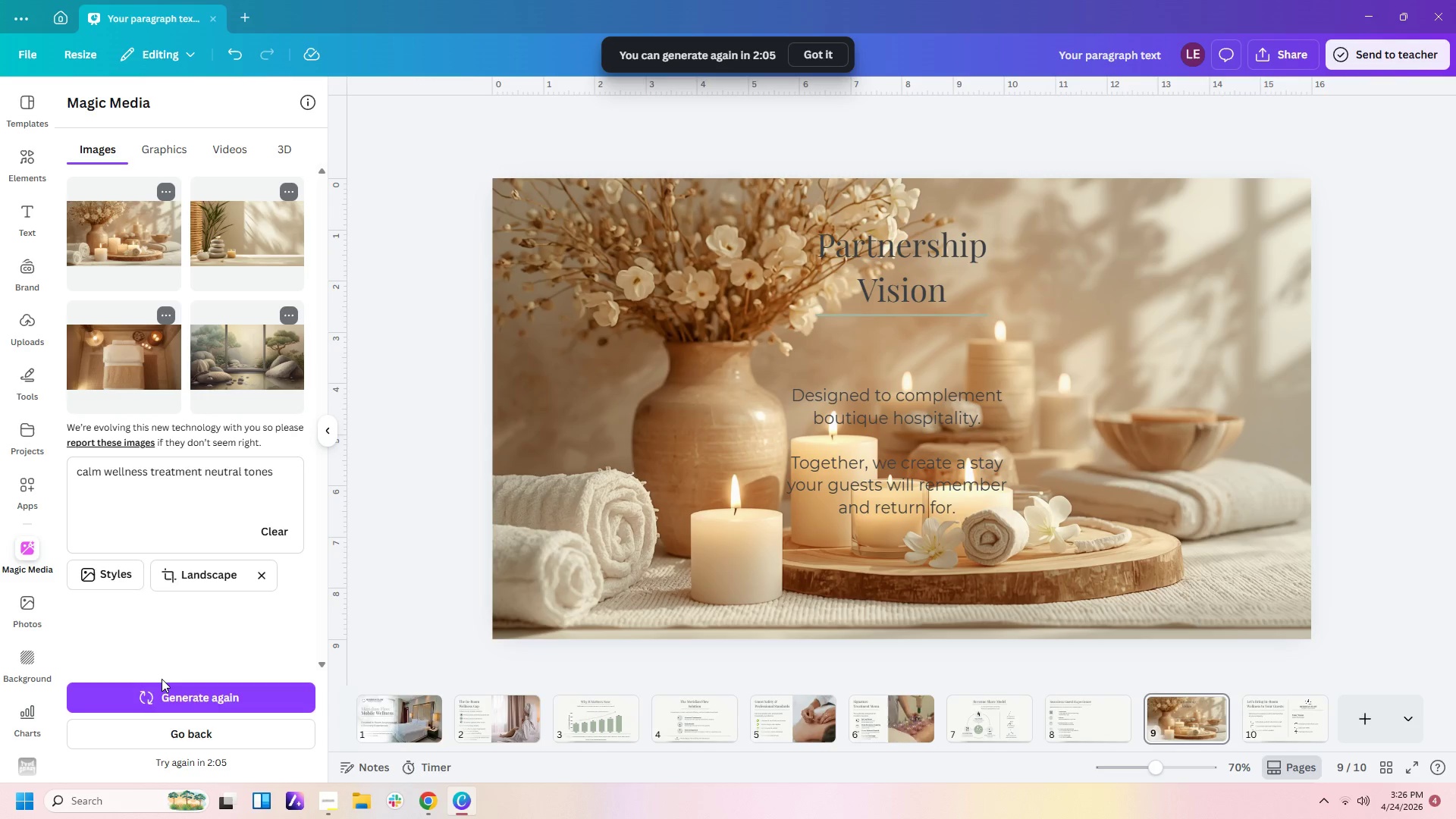 
left_click([400, 733])
 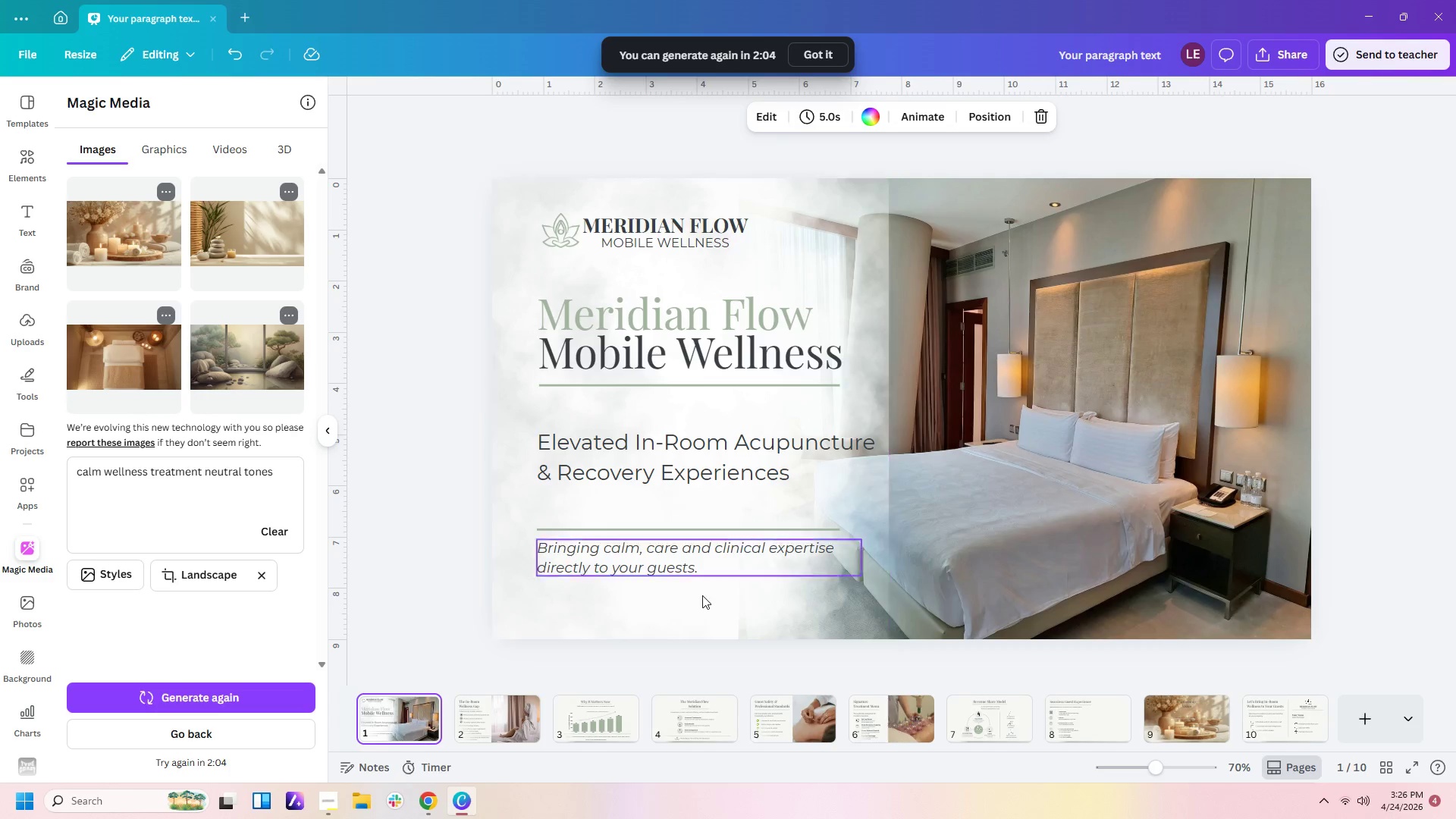 
left_click([703, 598])
 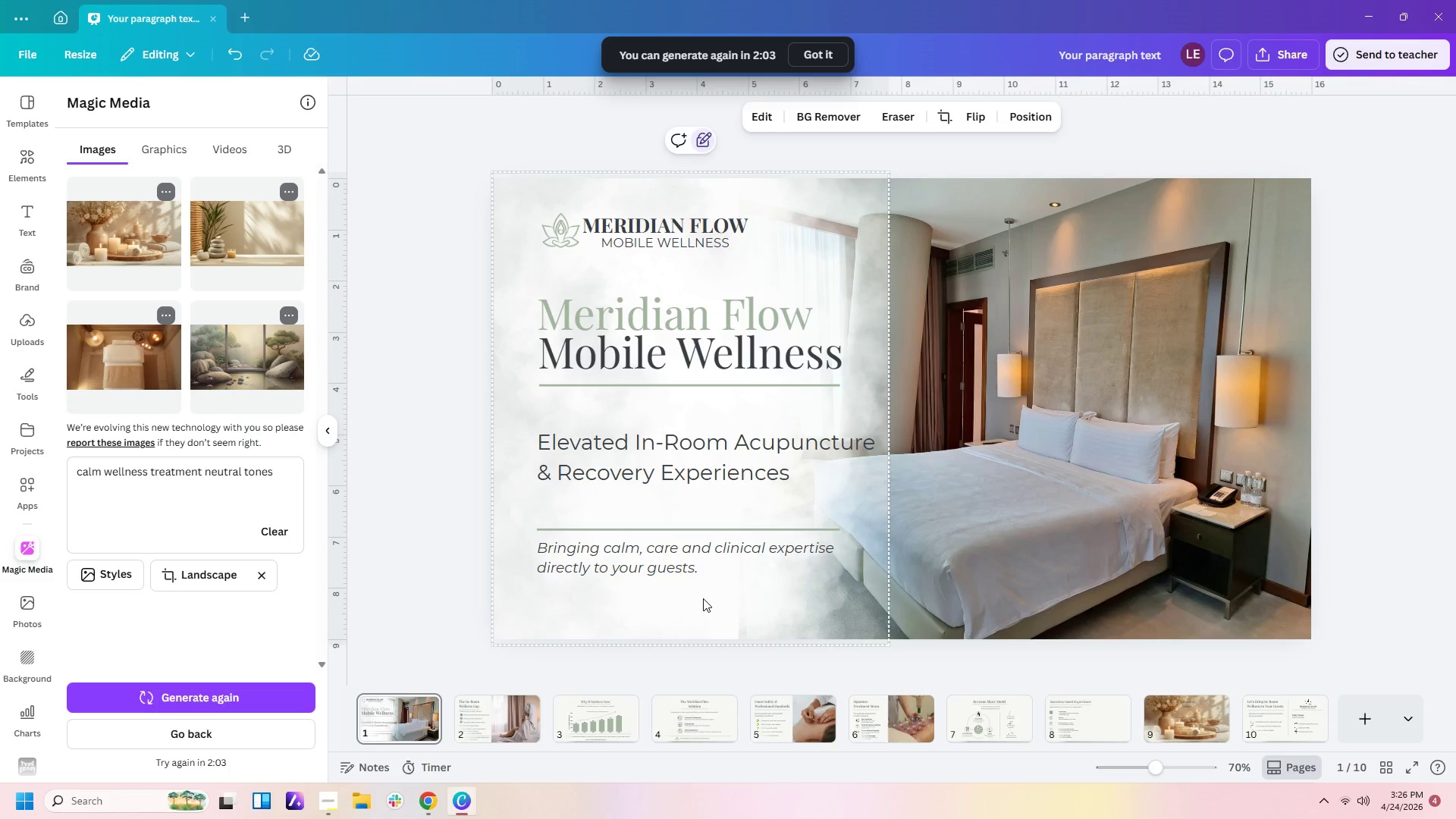 
key(Control+C)
 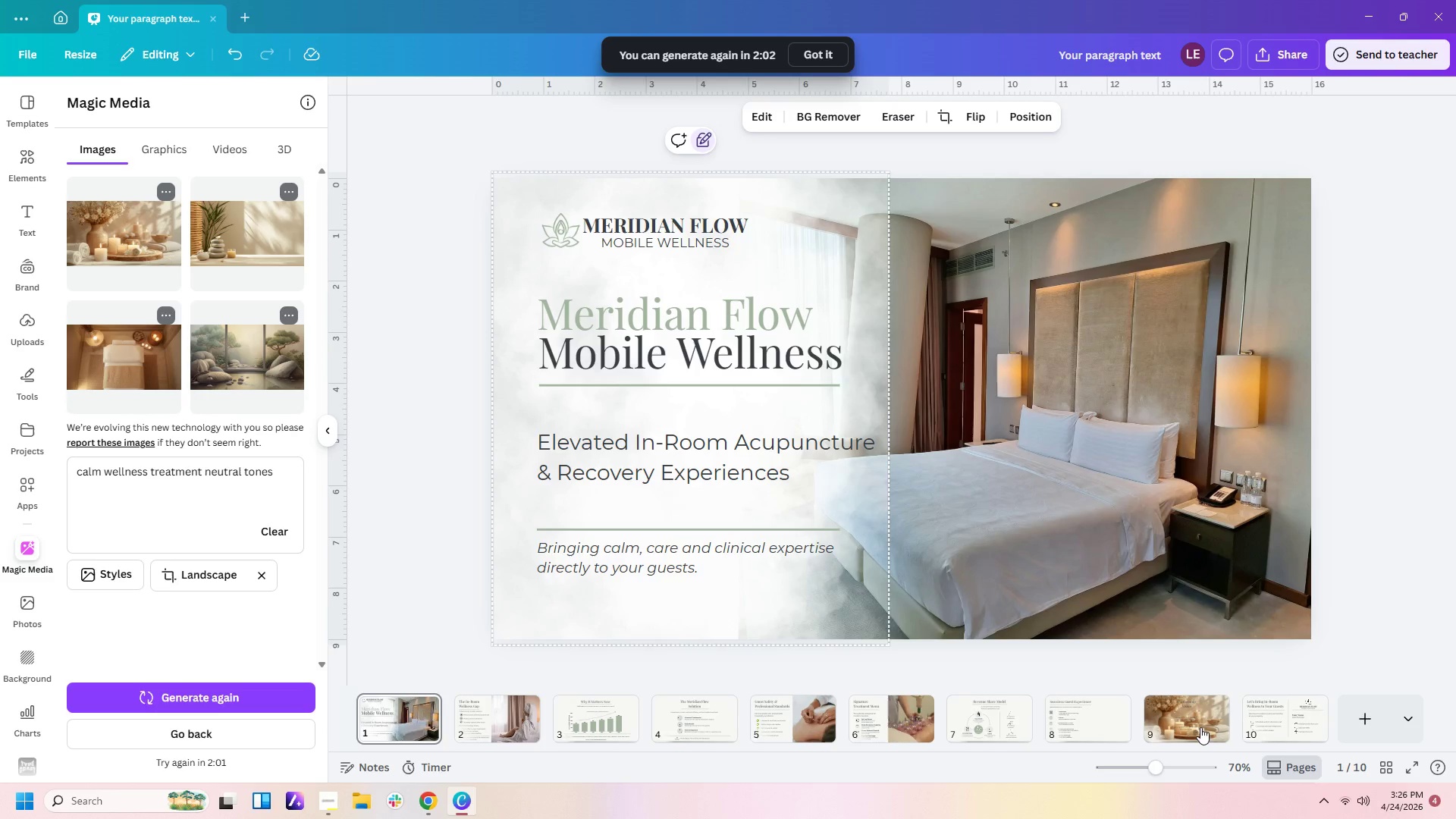 
left_click([1204, 727])
 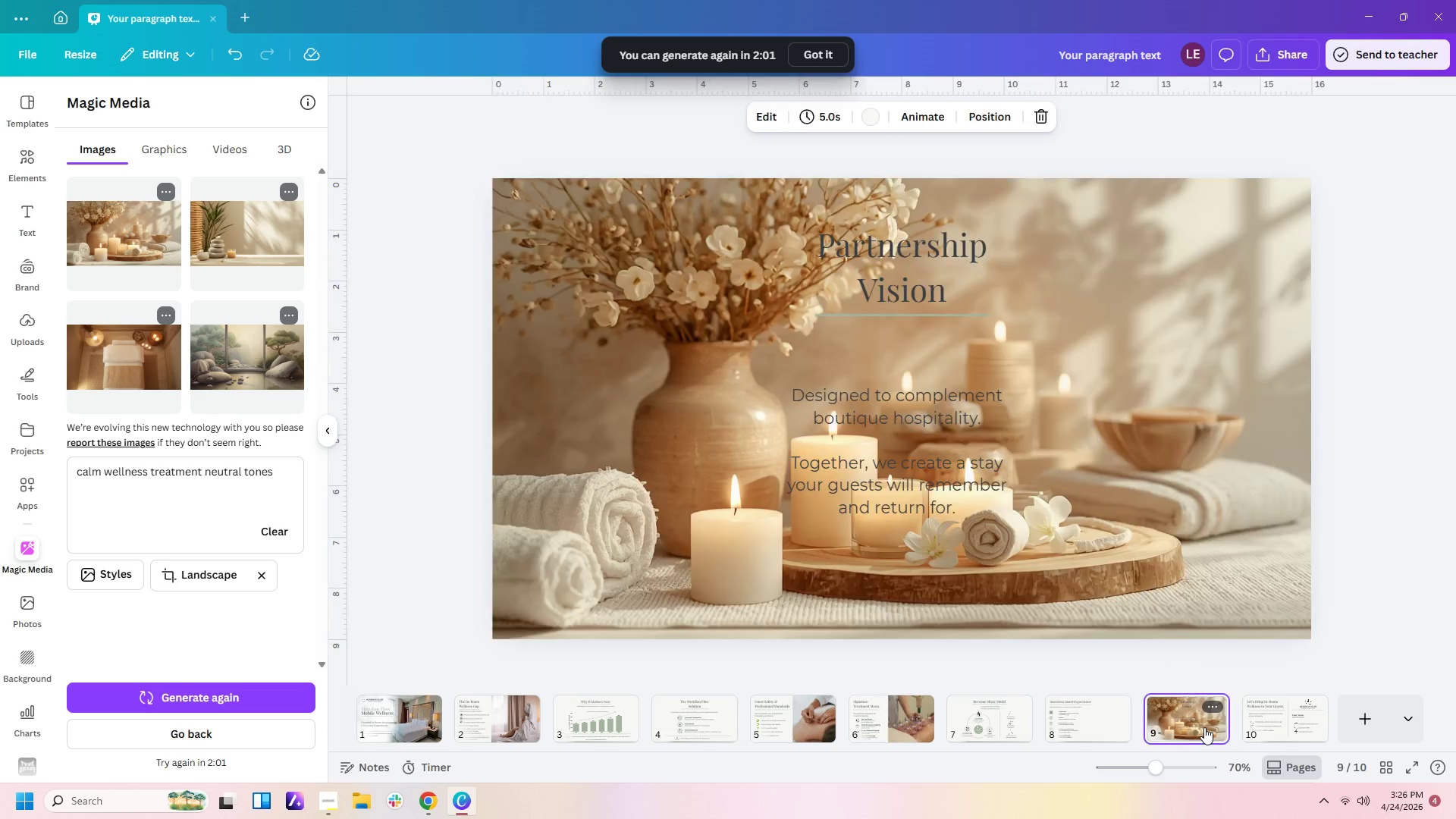 
key(Control+V)
 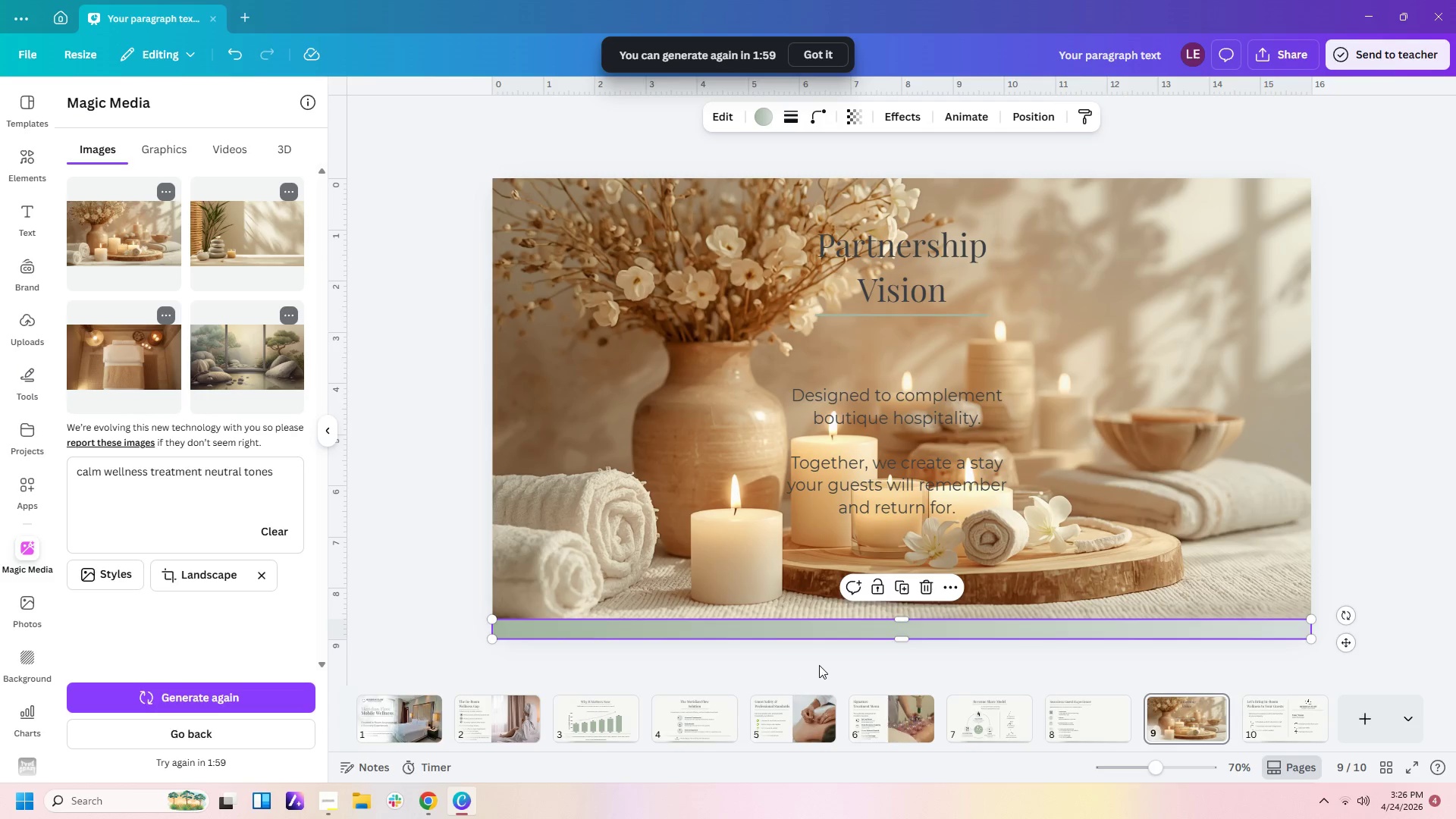 
key(Delete)
 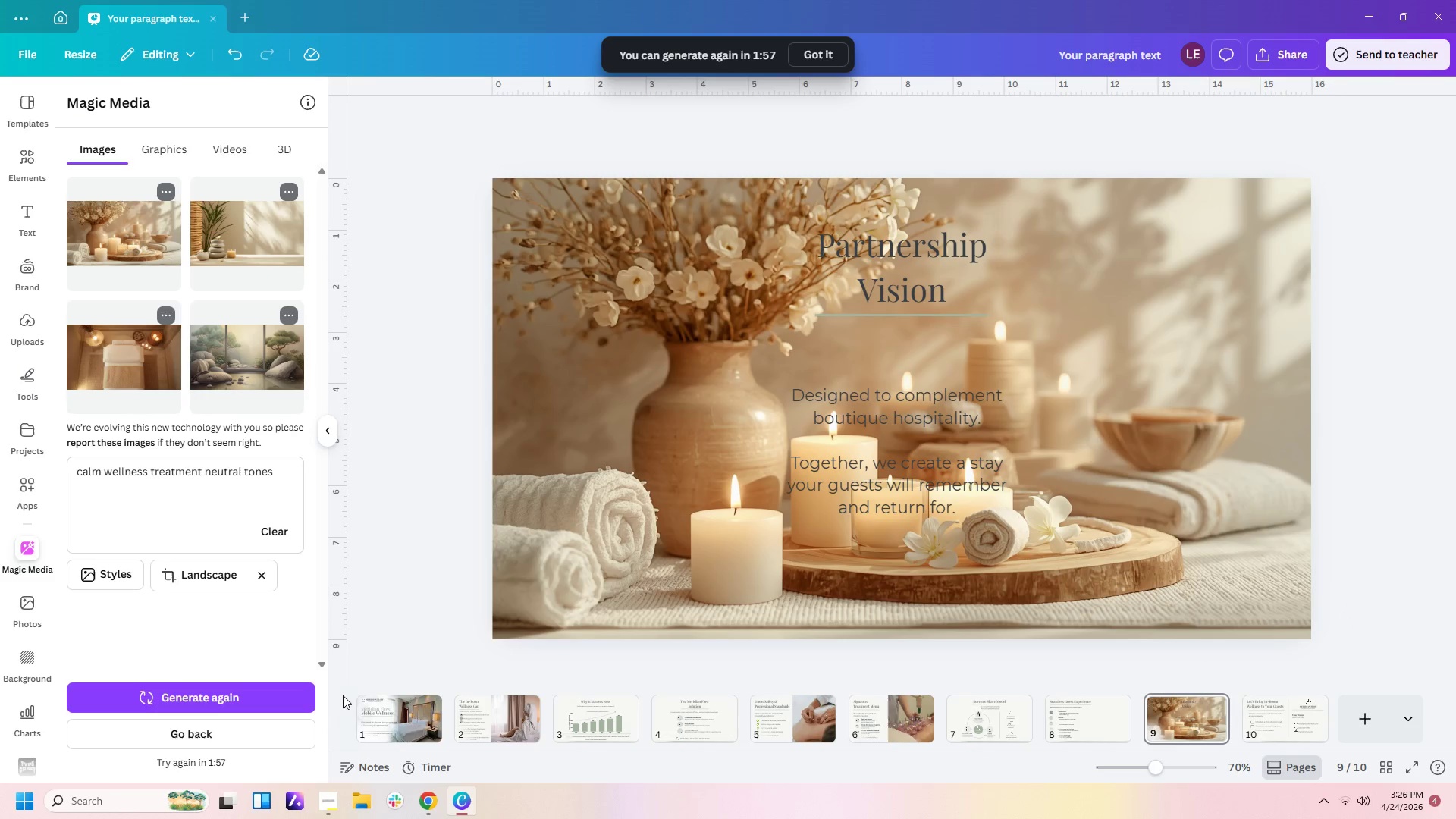 
left_click([372, 714])
 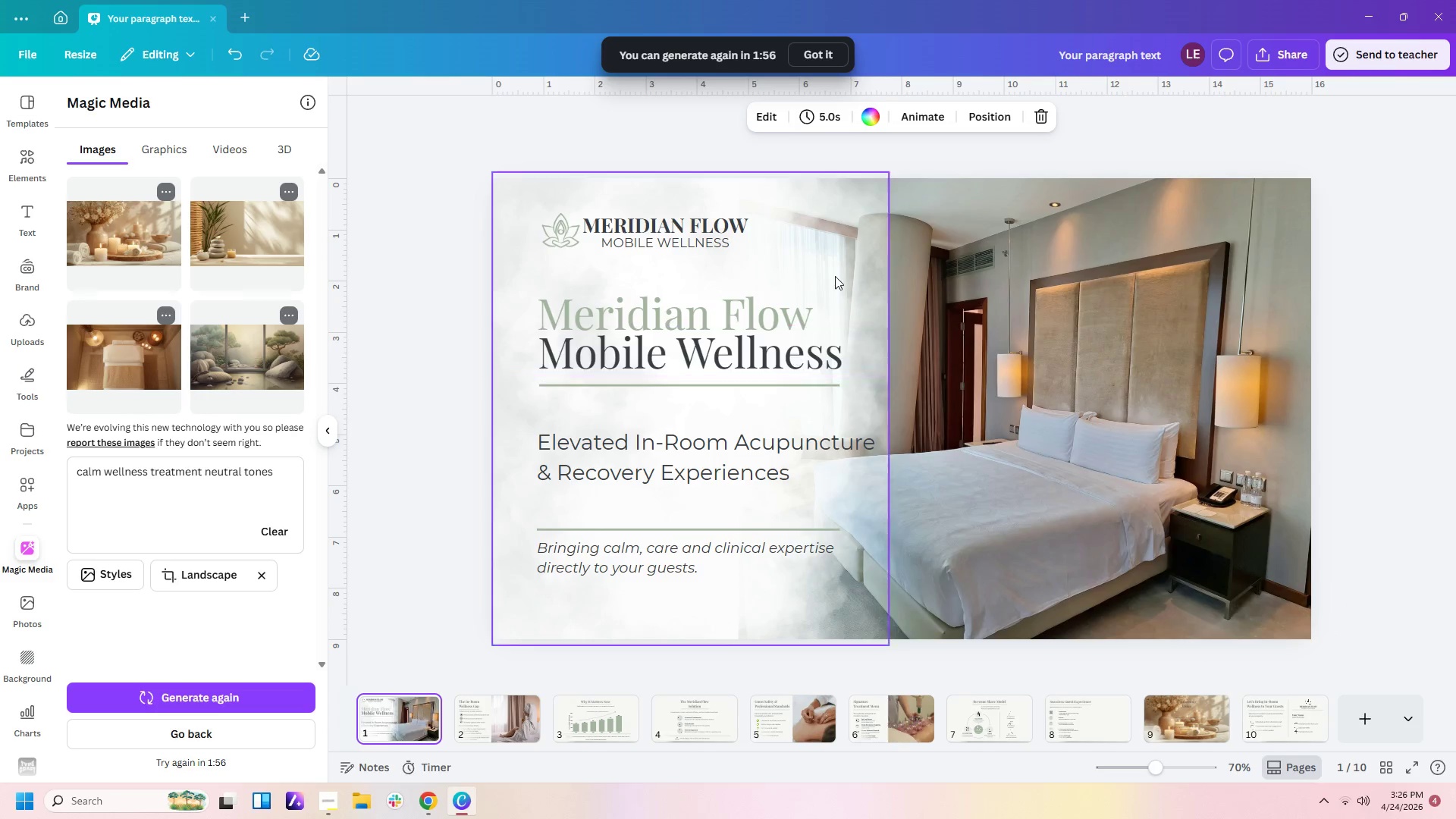 
left_click([834, 238])
 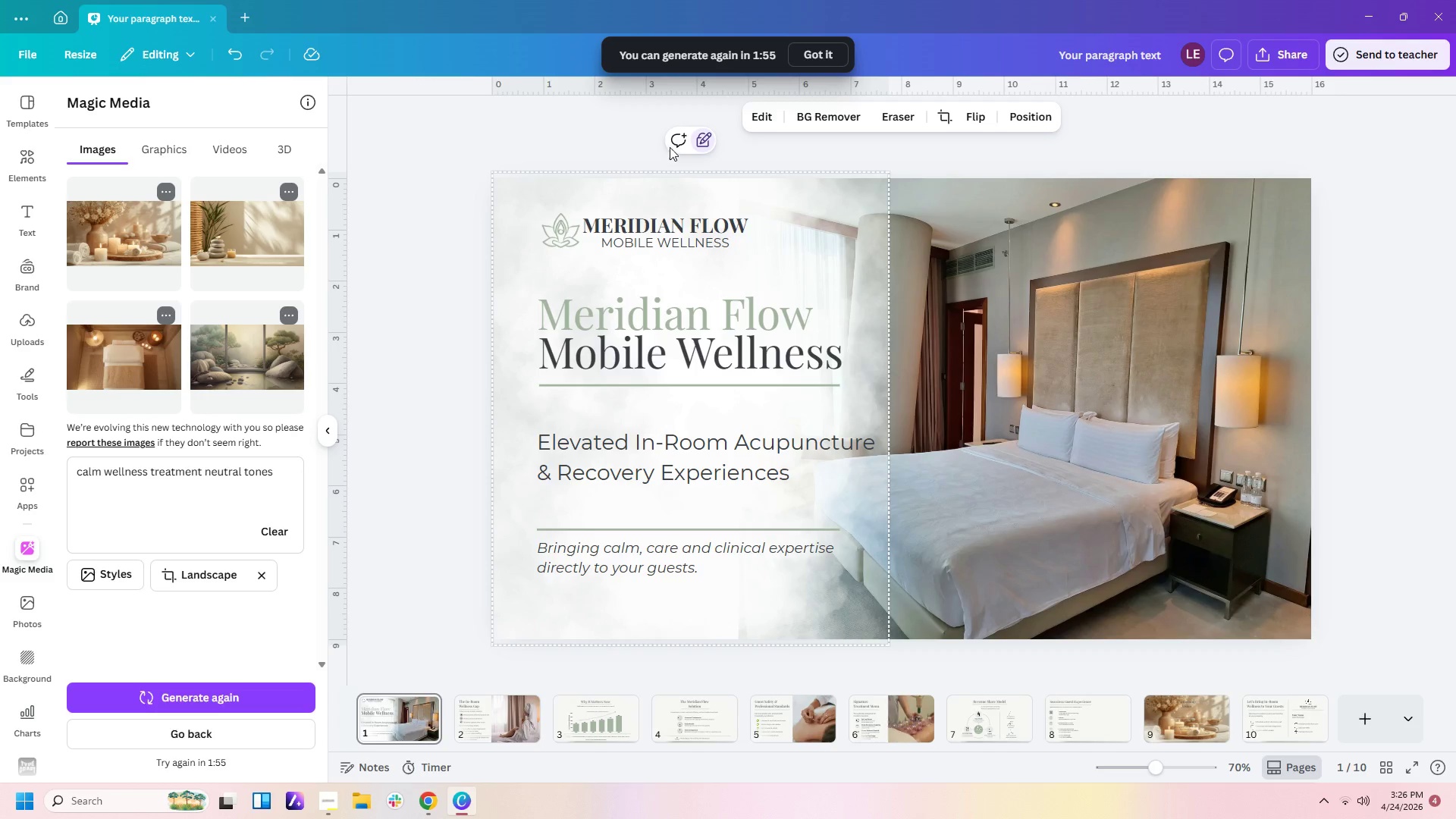 
left_click([698, 136])
 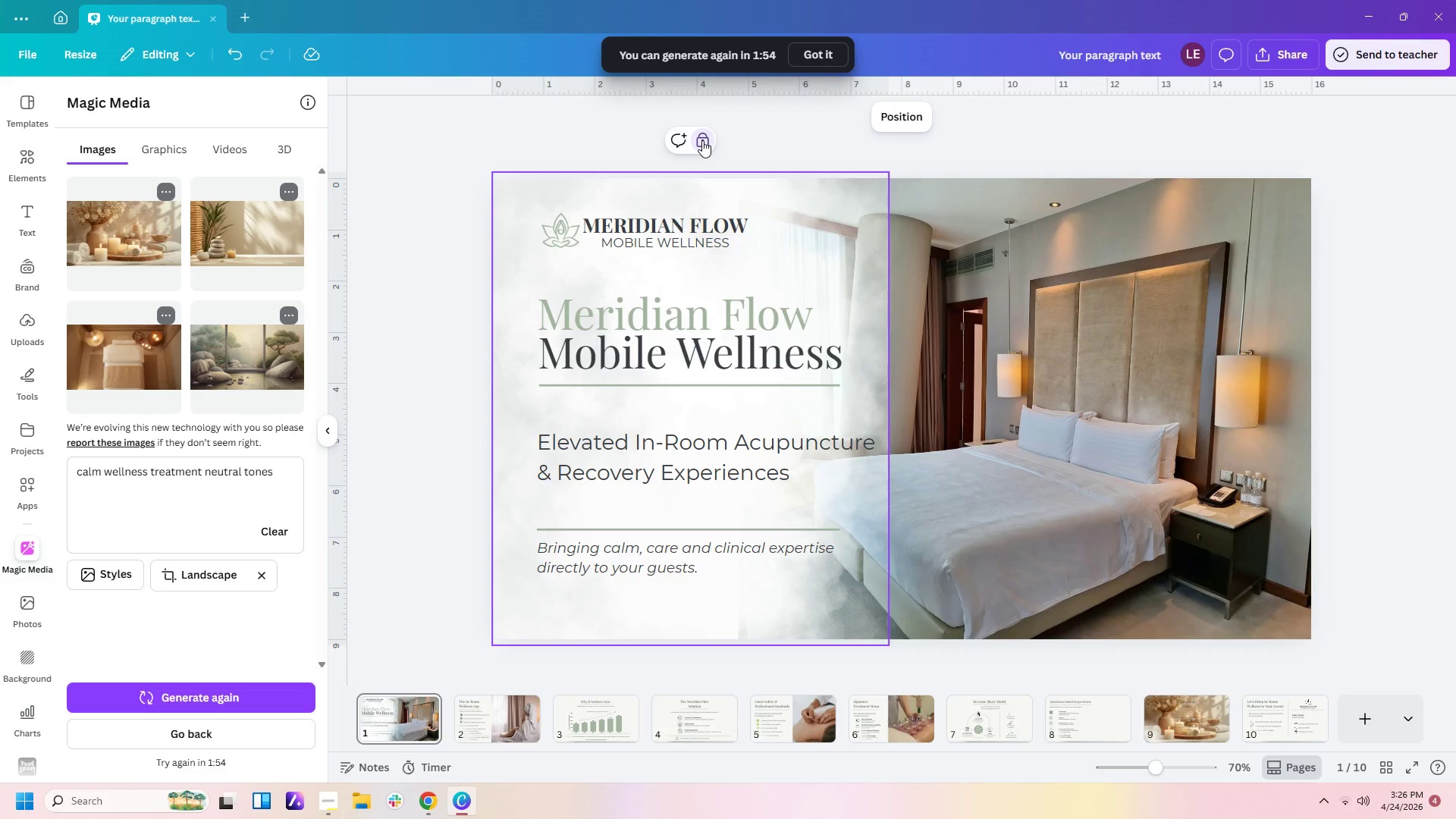 
left_click([702, 140])
 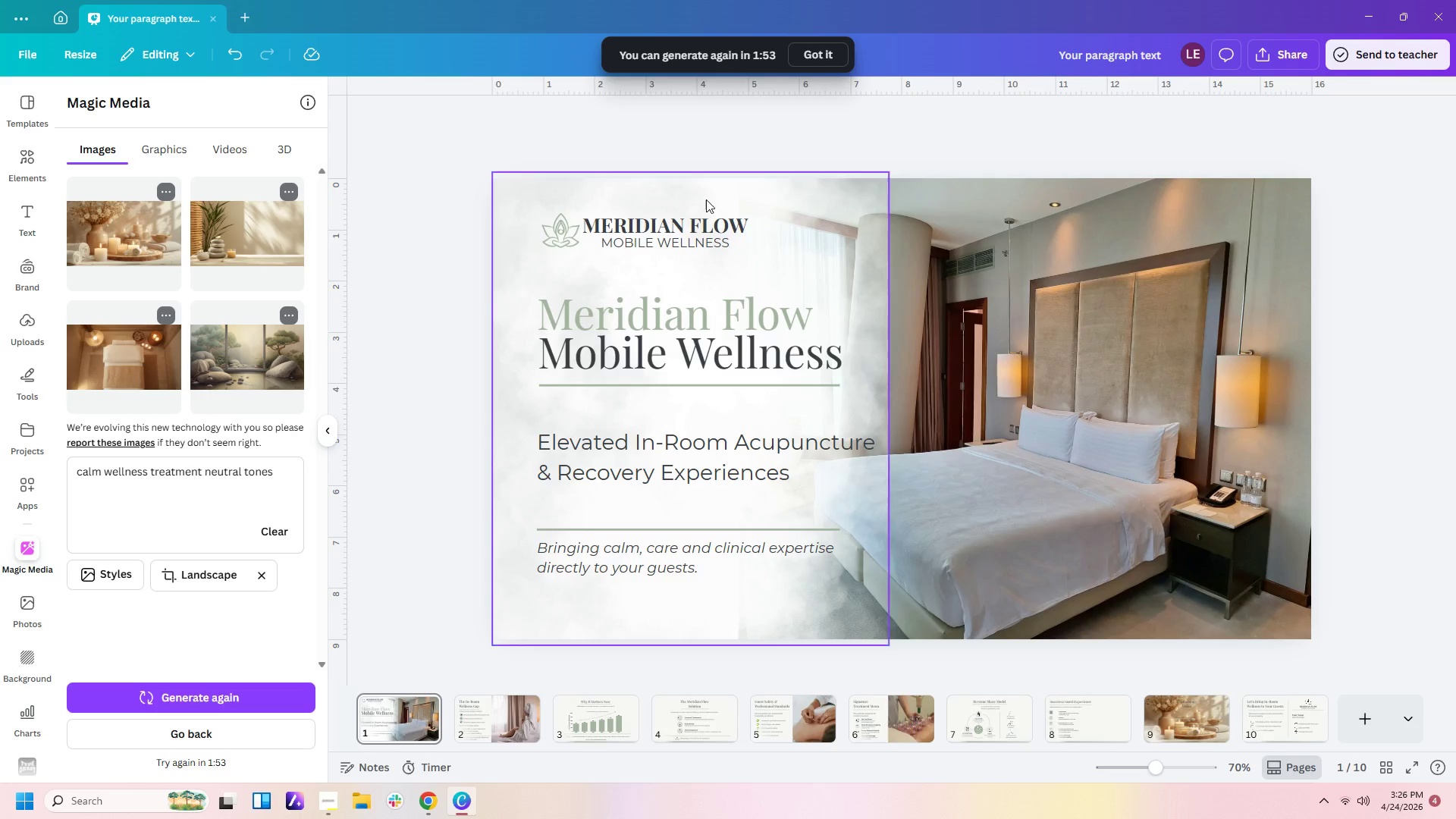 
double_click([706, 206])
 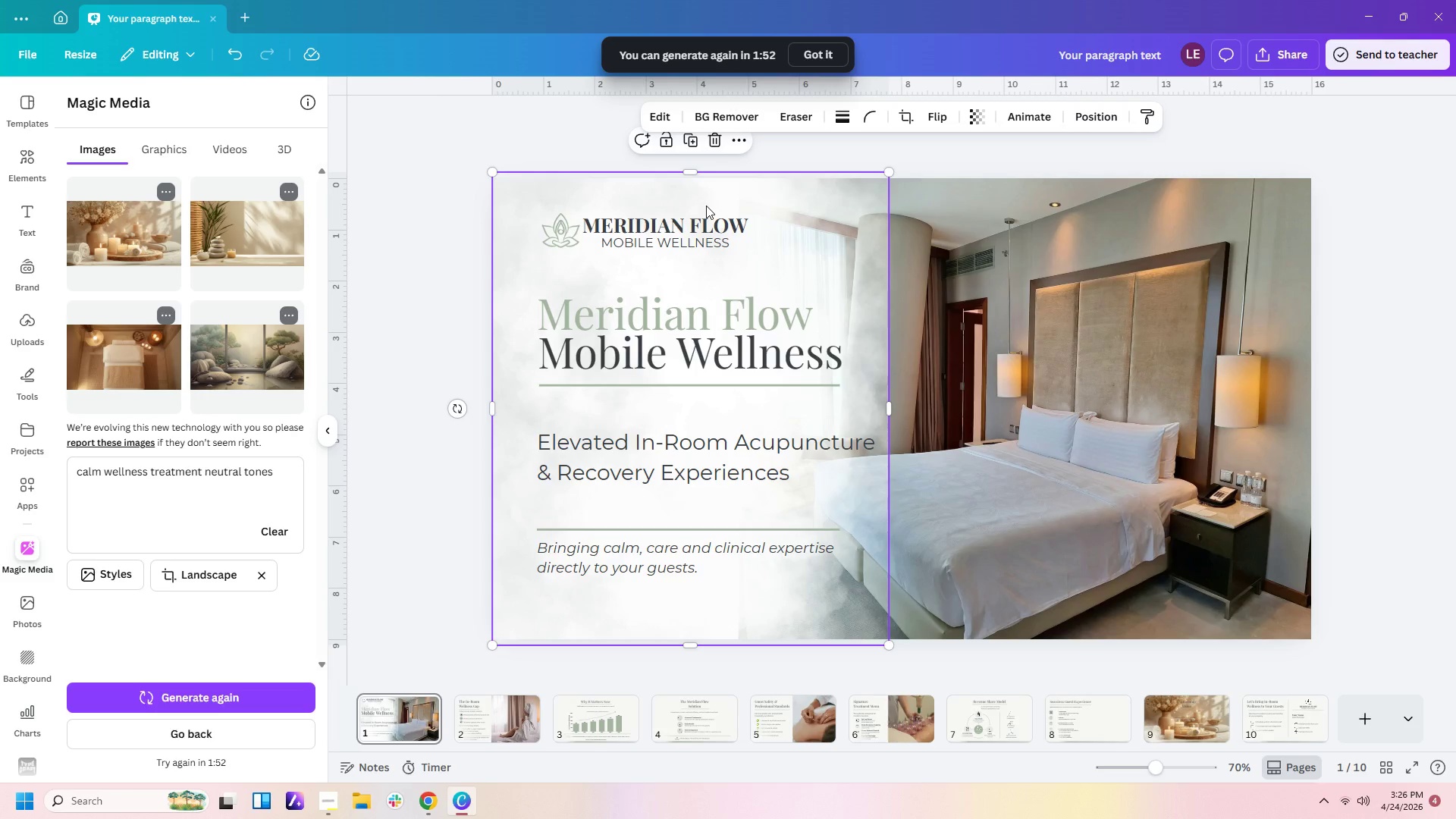 
key(Control+C)
 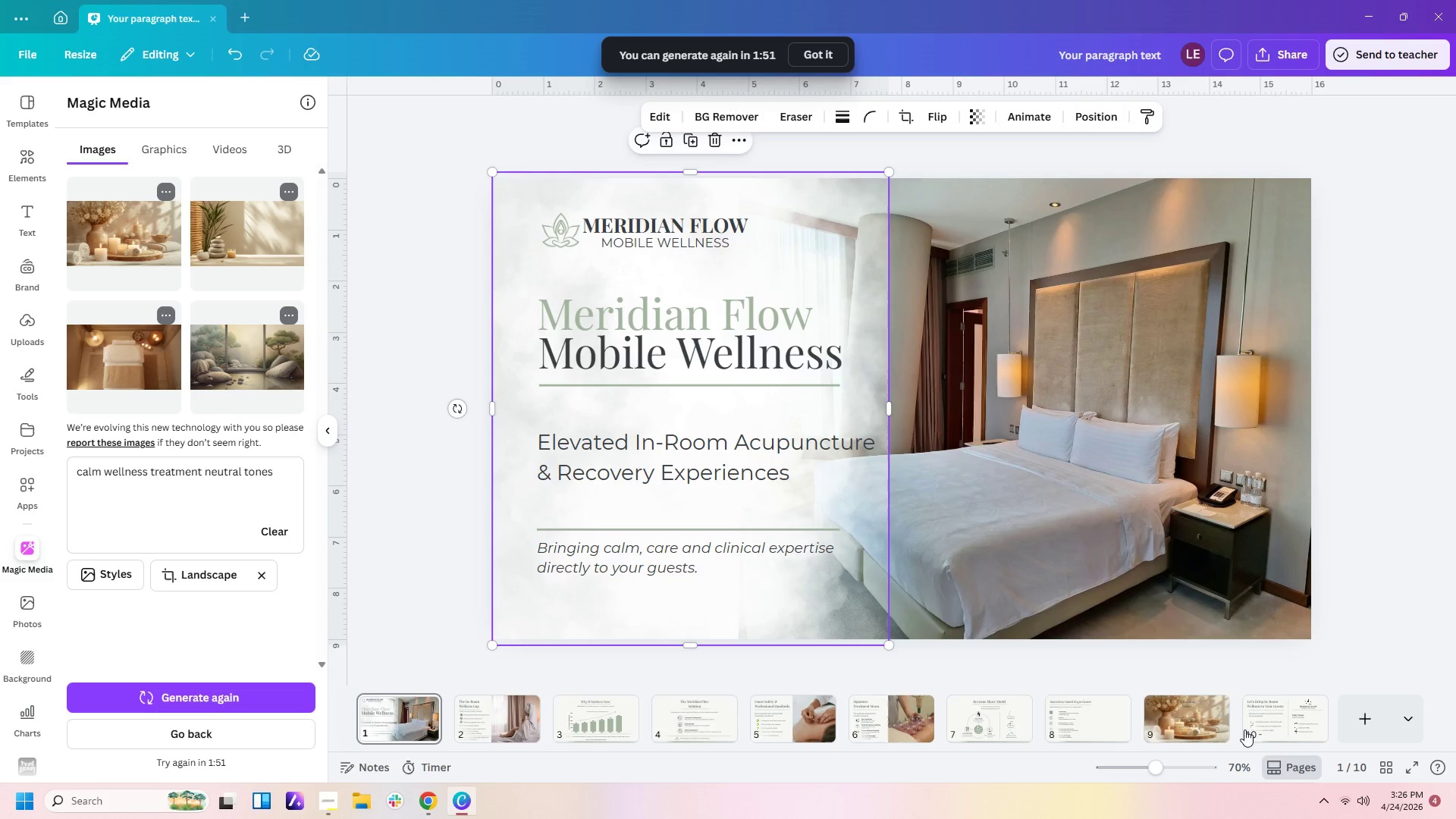 
left_click([1210, 726])
 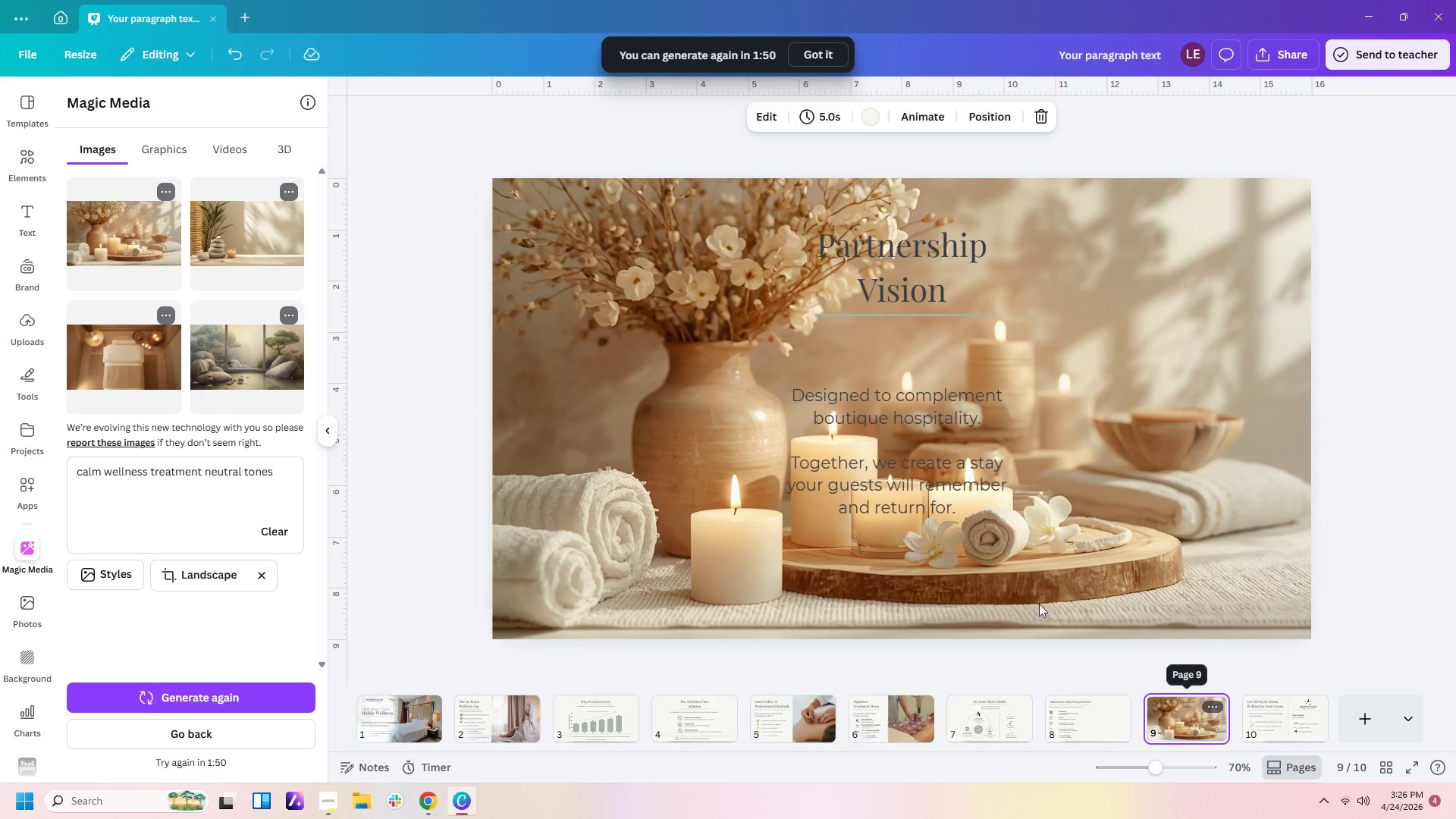 
key(Control+V)
 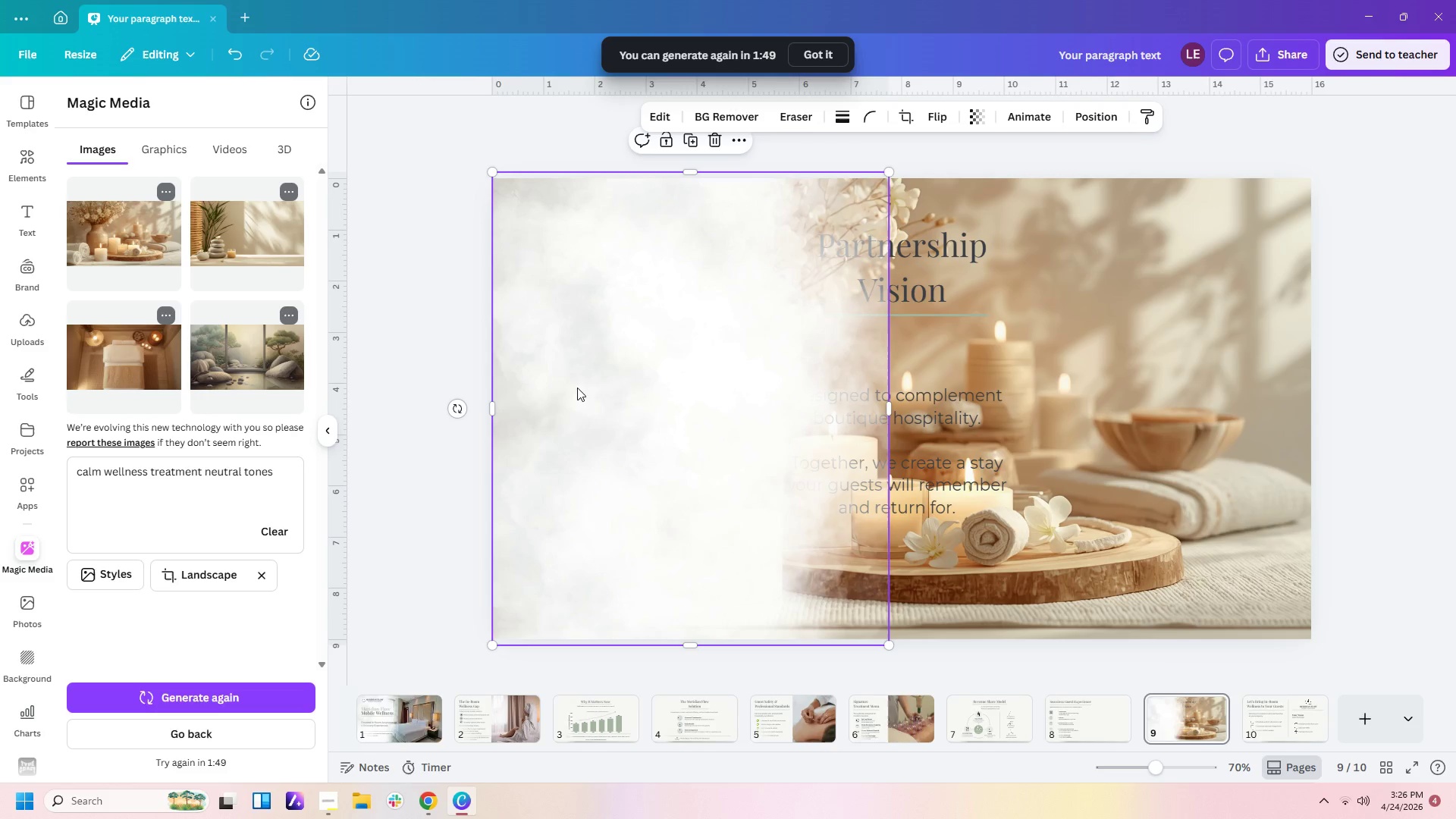 
left_click_drag(start_coordinate=[617, 413], to_coordinate=[831, 413])
 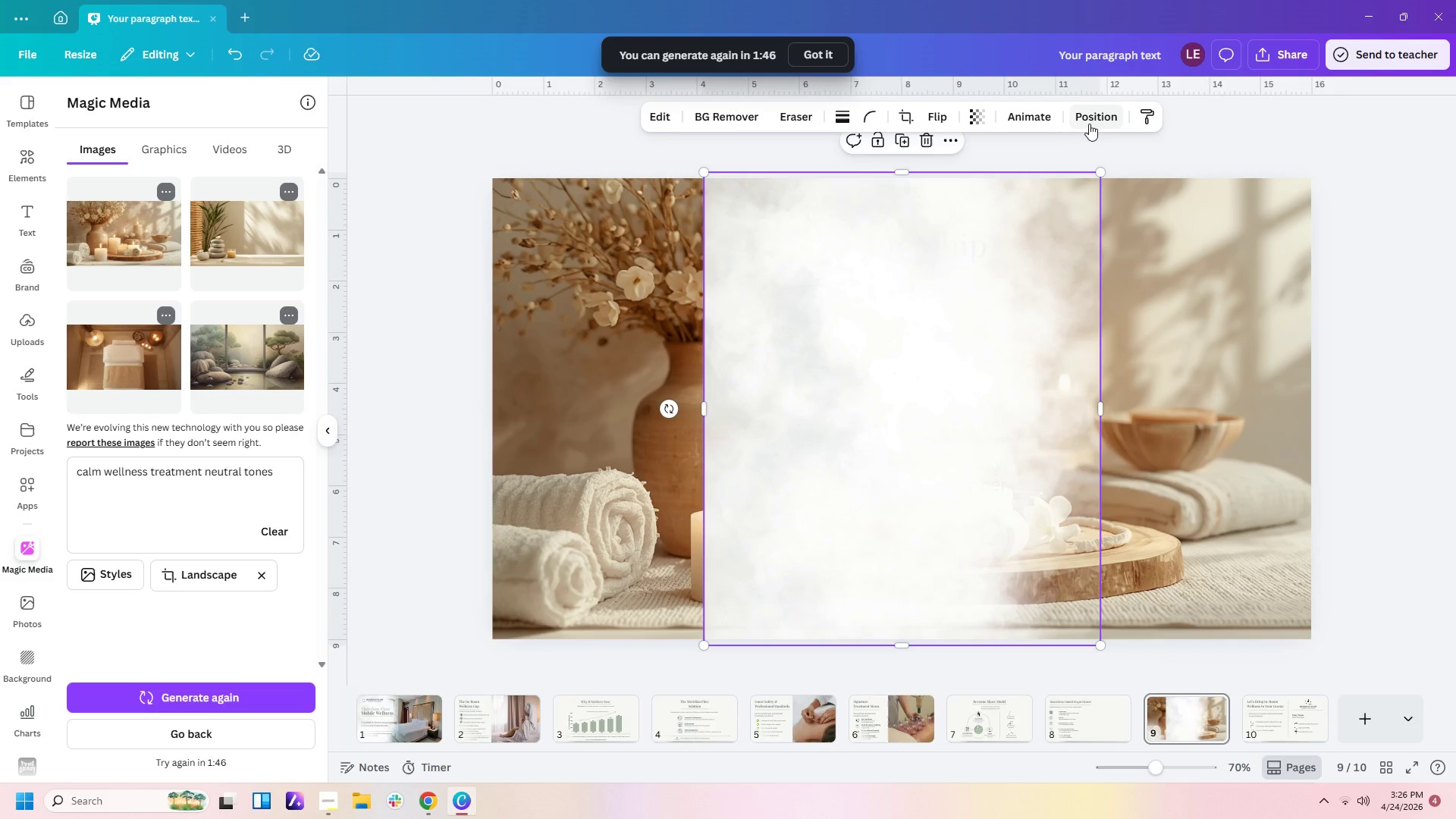 
left_click([1090, 122])
 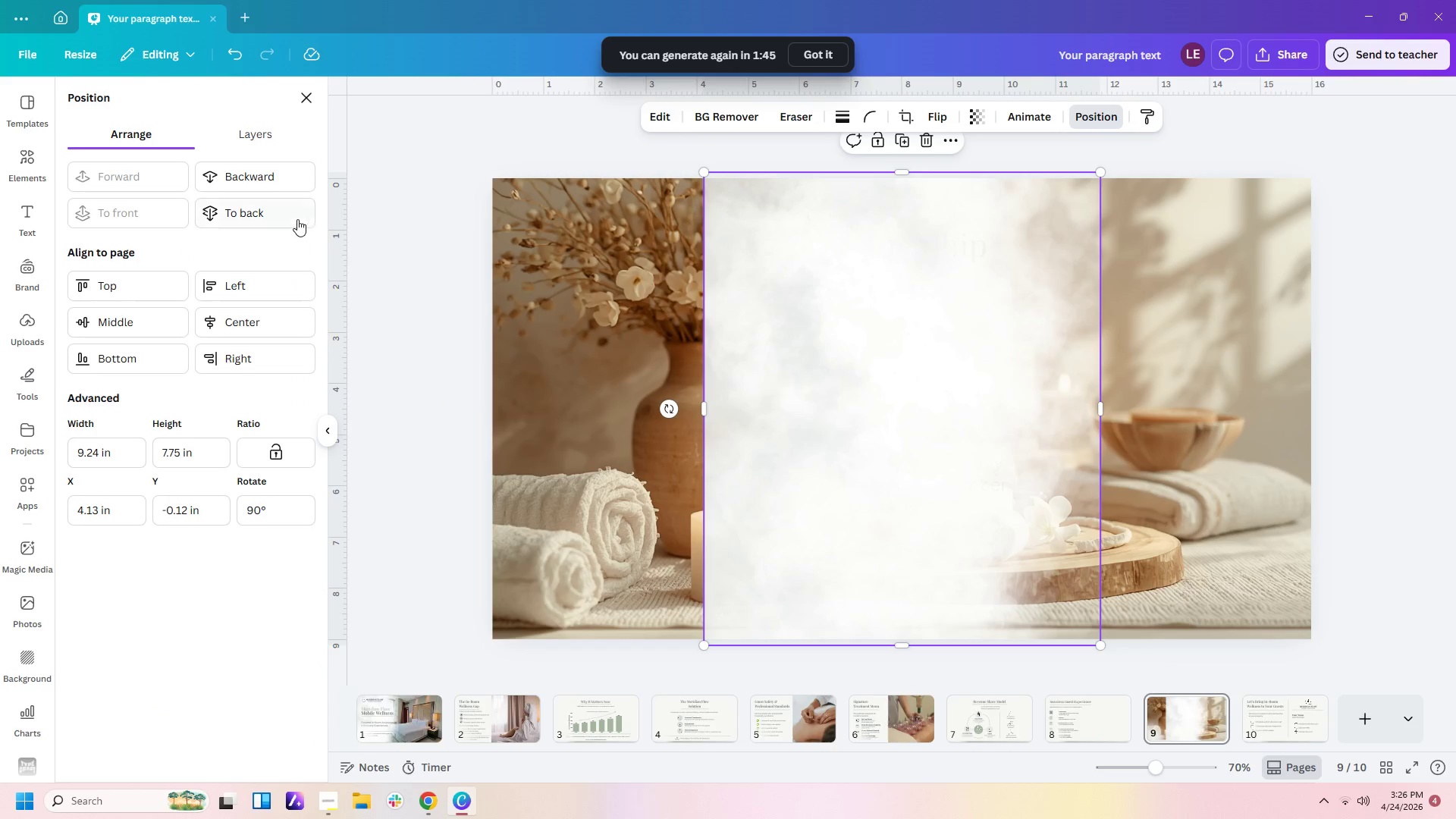 
left_click([293, 219])
 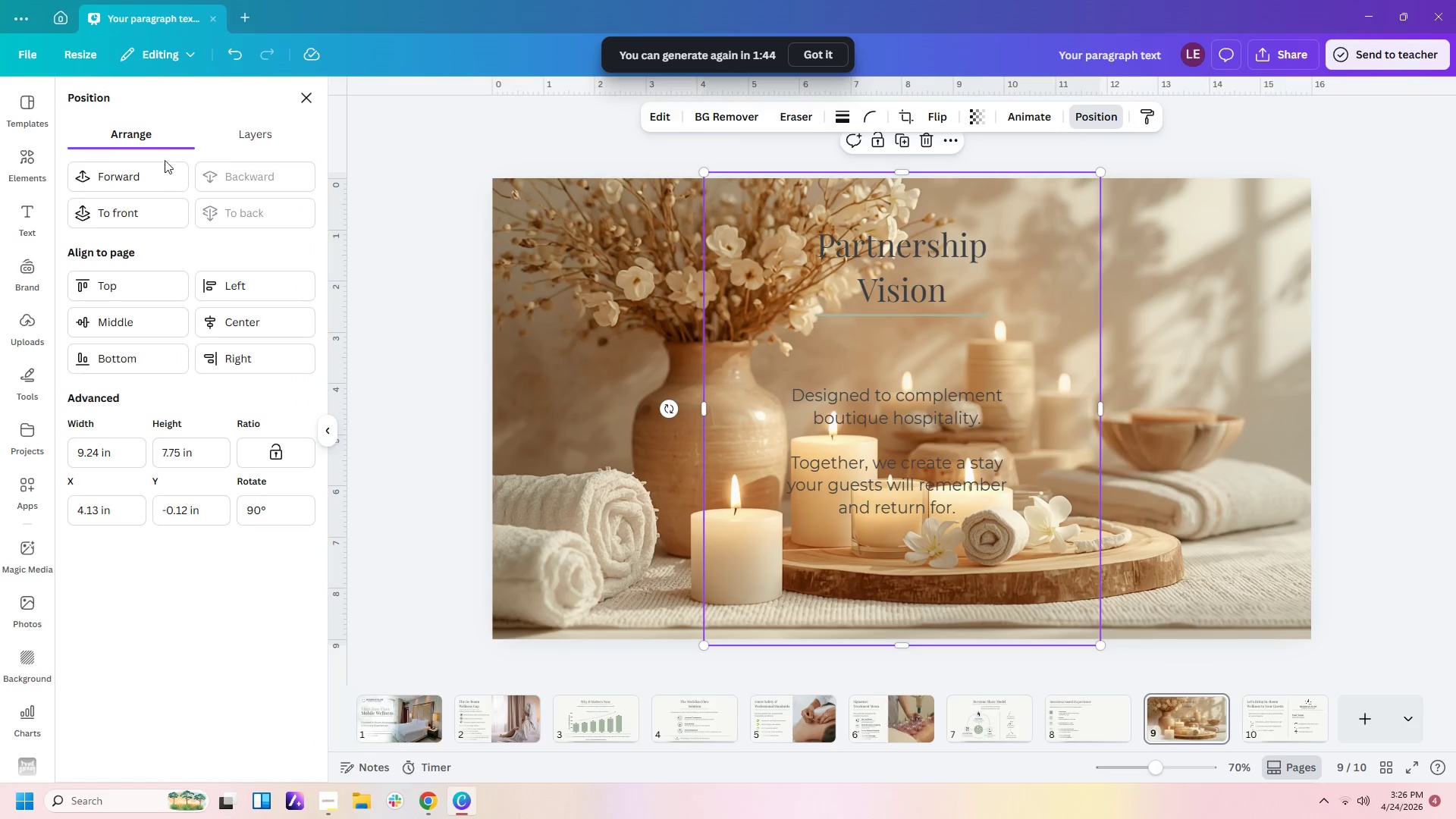 
left_click([152, 174])
 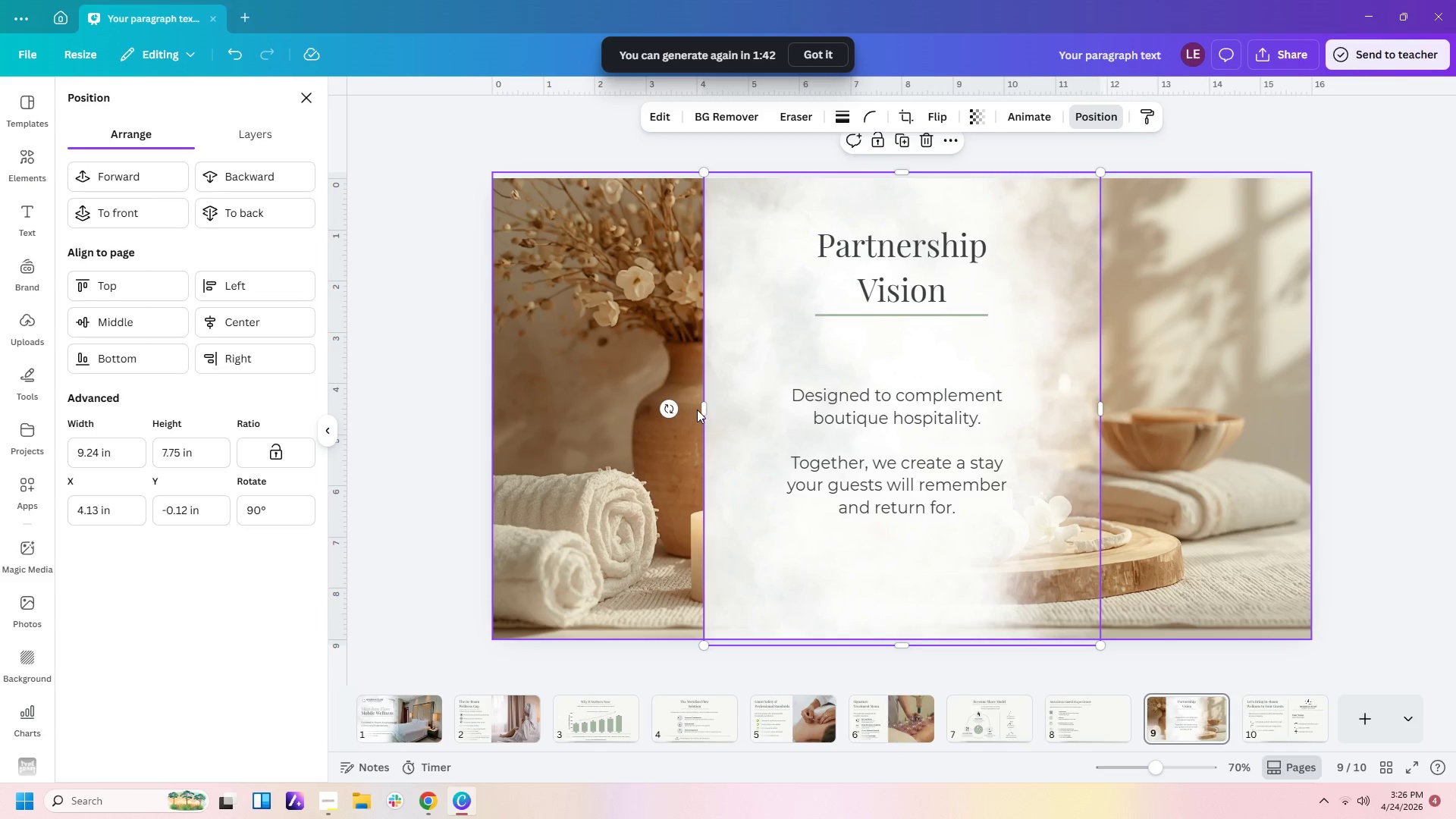 
left_click_drag(start_coordinate=[703, 403], to_coordinate=[606, 412])
 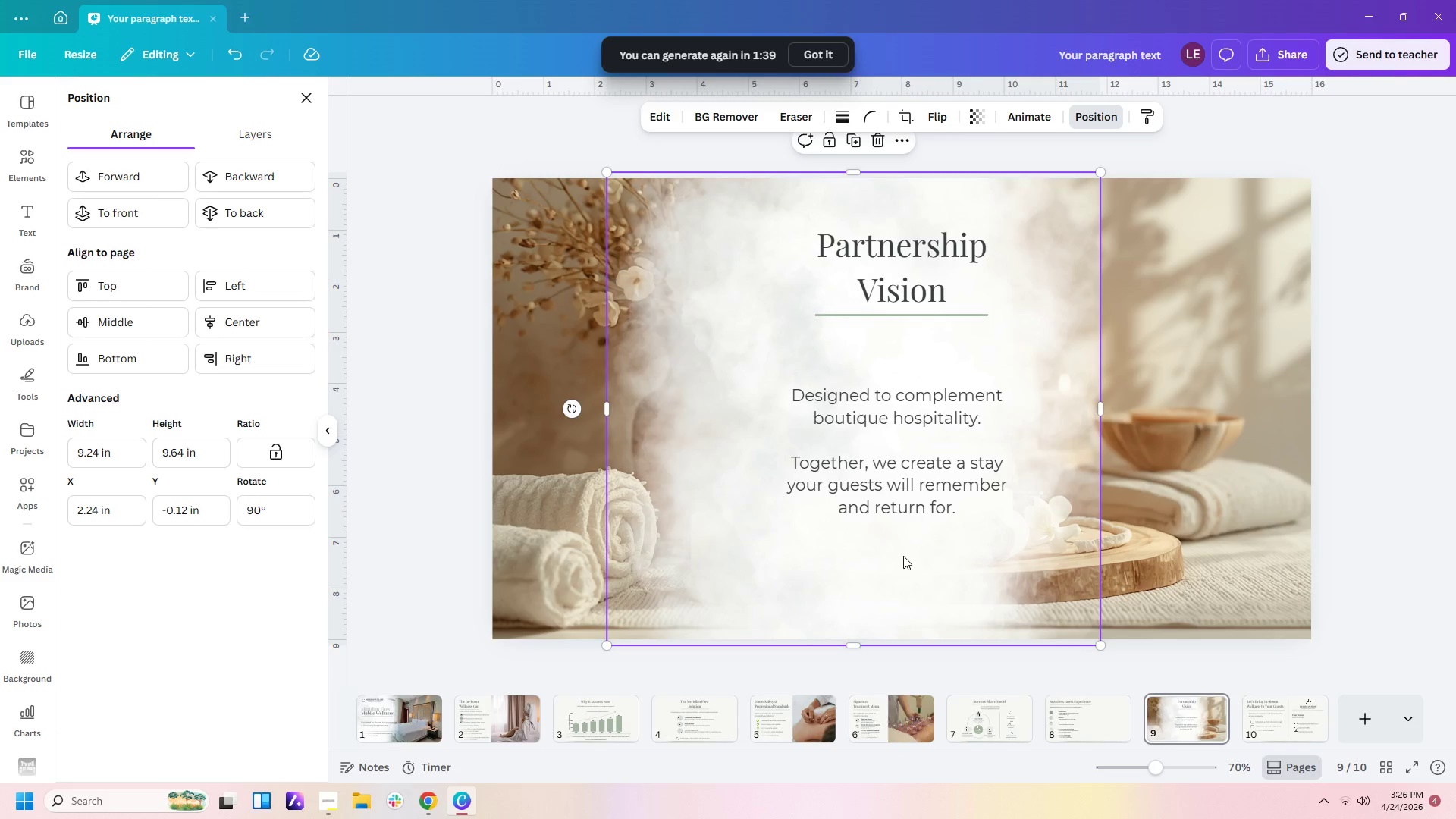 
left_click_drag(start_coordinate=[903, 556], to_coordinate=[935, 553])
 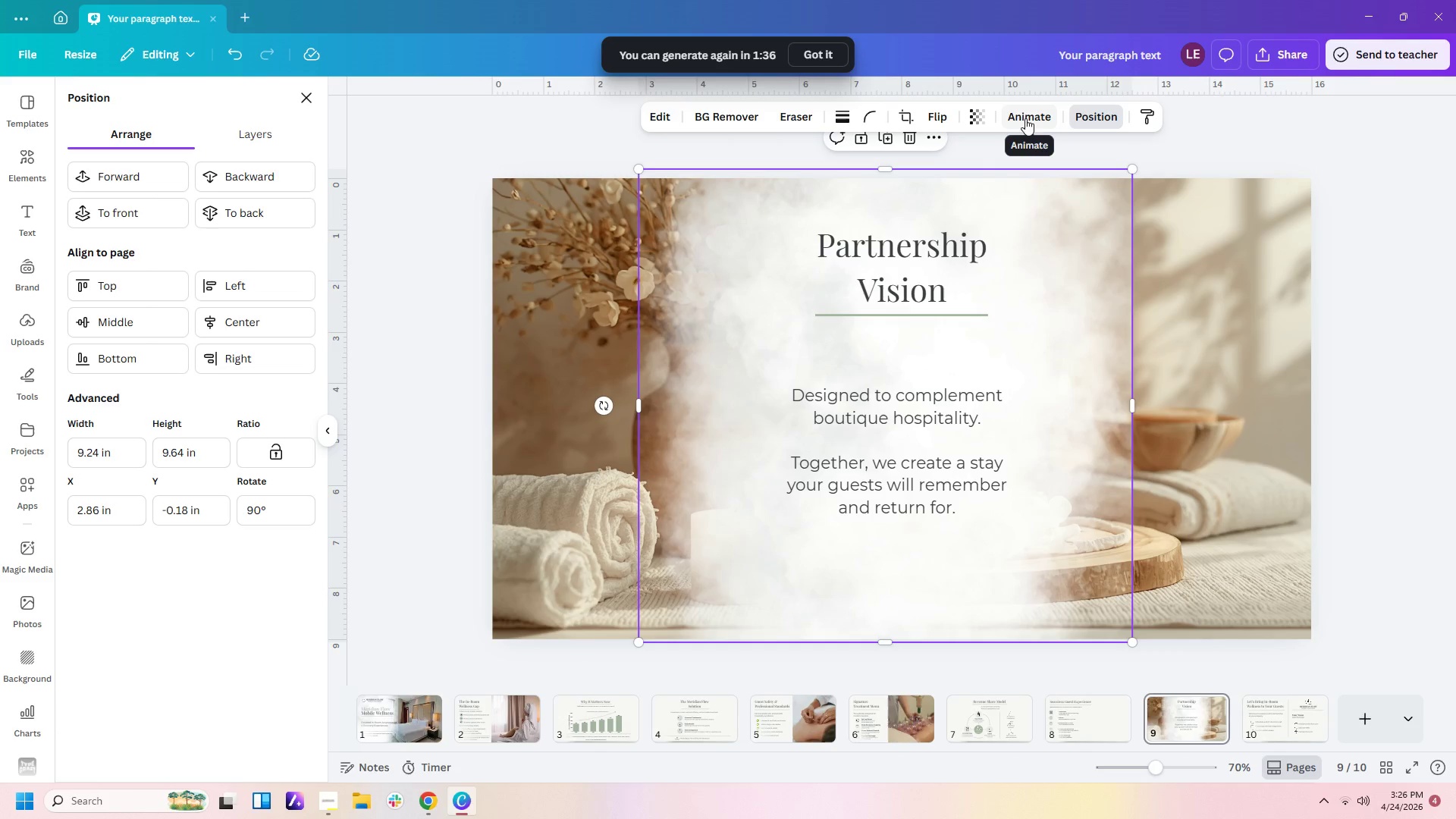 
left_click([968, 126])
 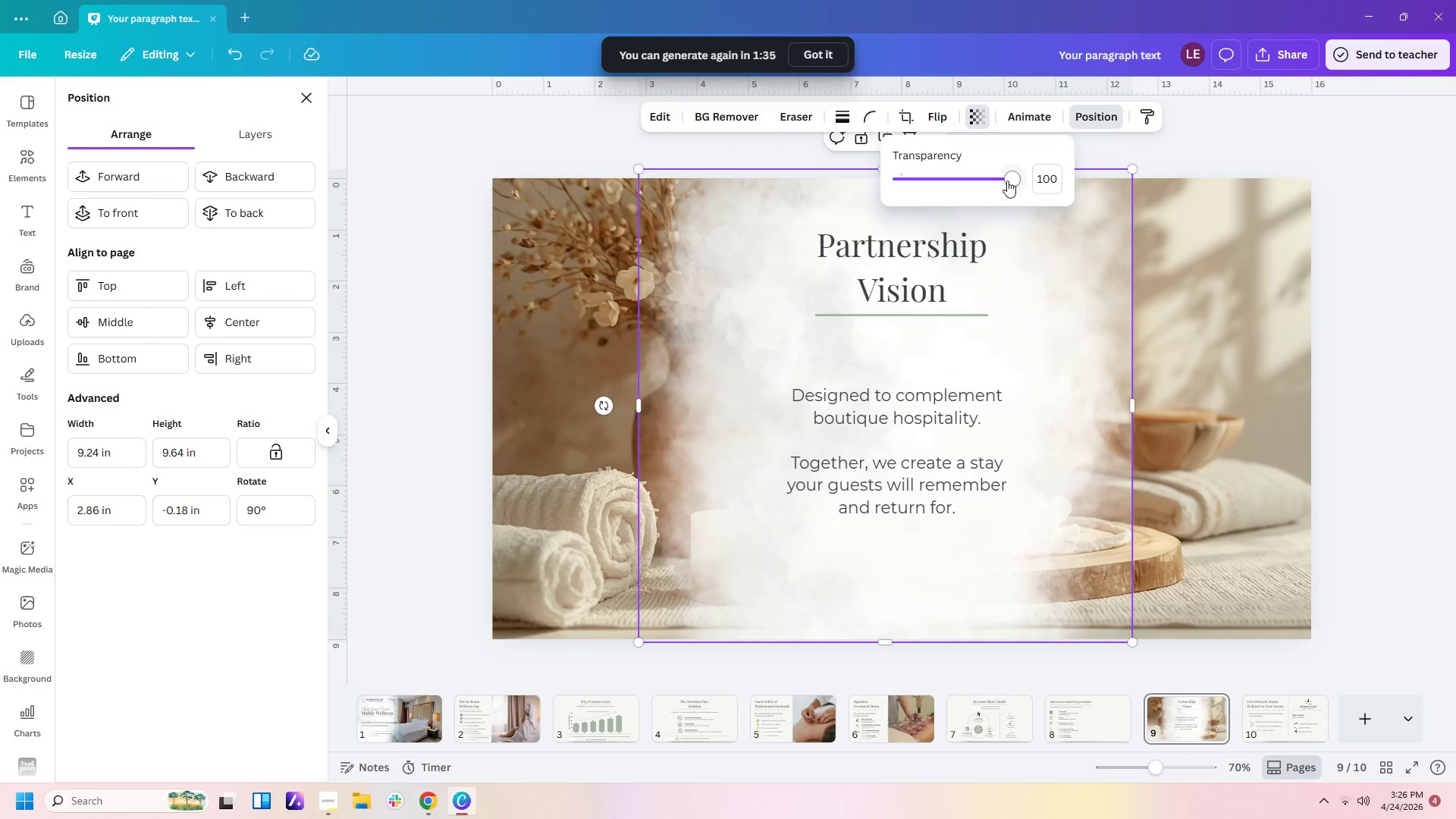 
left_click_drag(start_coordinate=[1009, 180], to_coordinate=[956, 190])
 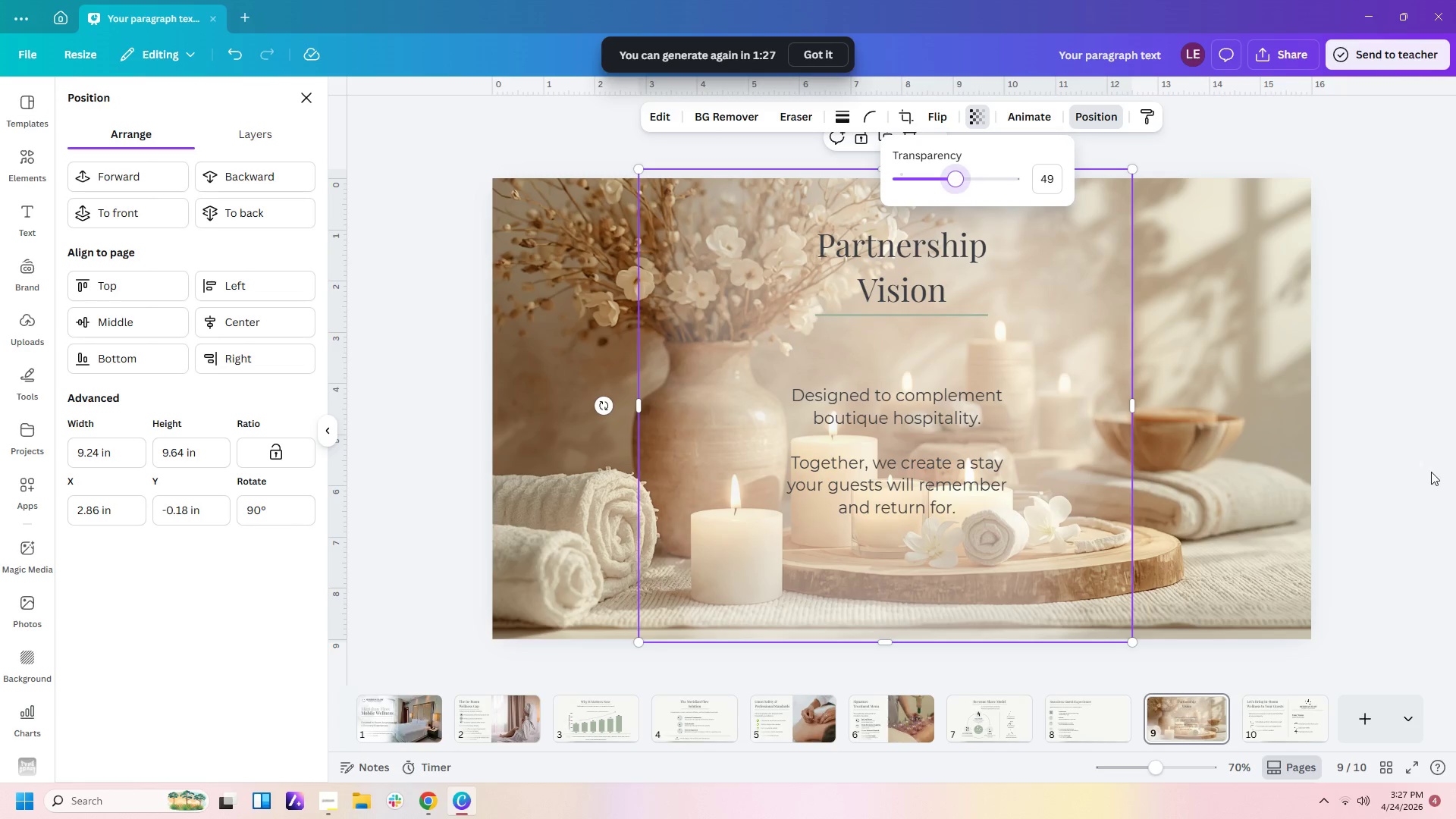 
left_click([1428, 474])
 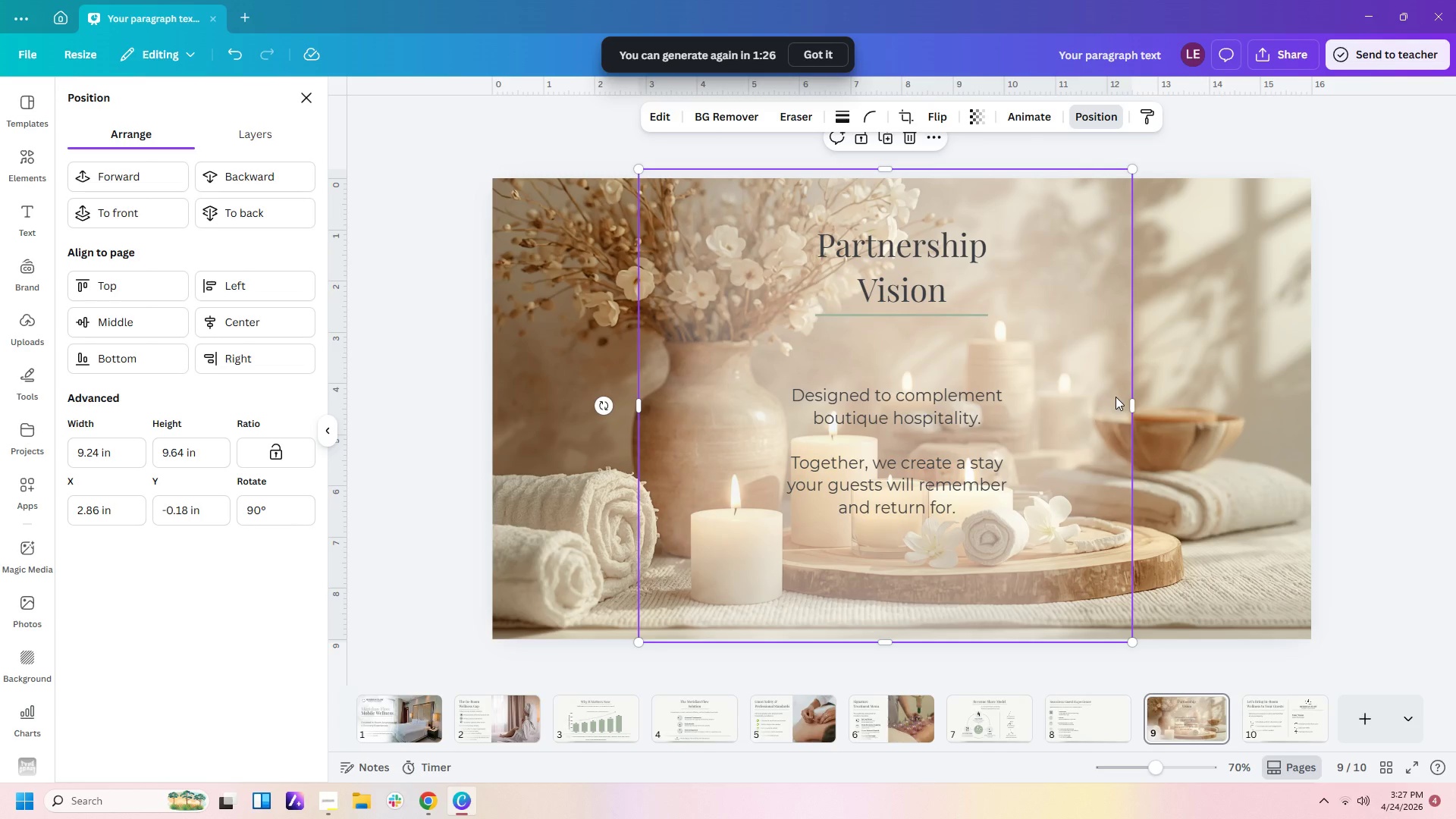 
left_click_drag(start_coordinate=[1134, 403], to_coordinate=[1179, 403])
 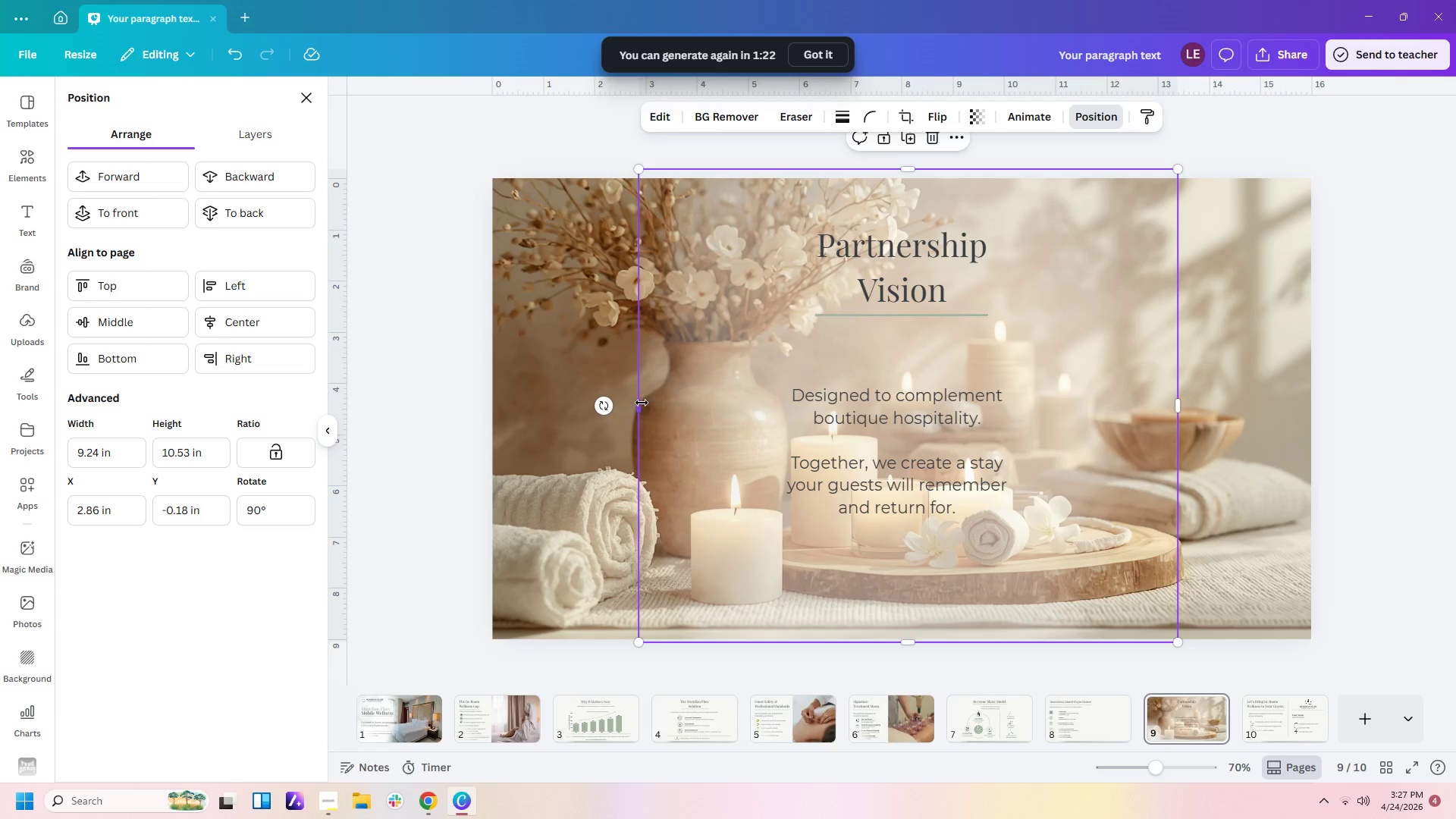 
left_click_drag(start_coordinate=[637, 403], to_coordinate=[616, 403])
 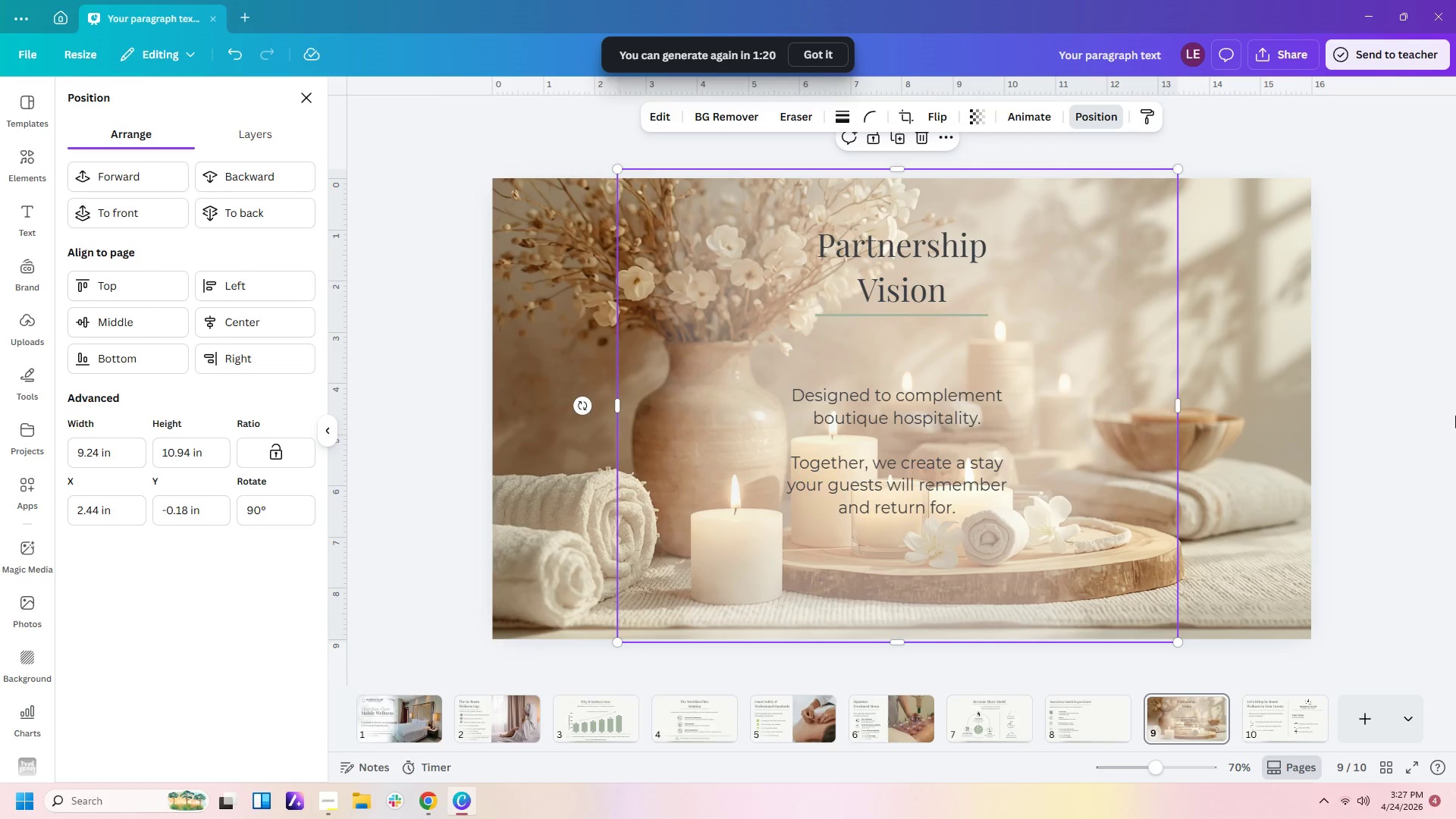 
left_click([1455, 415])
 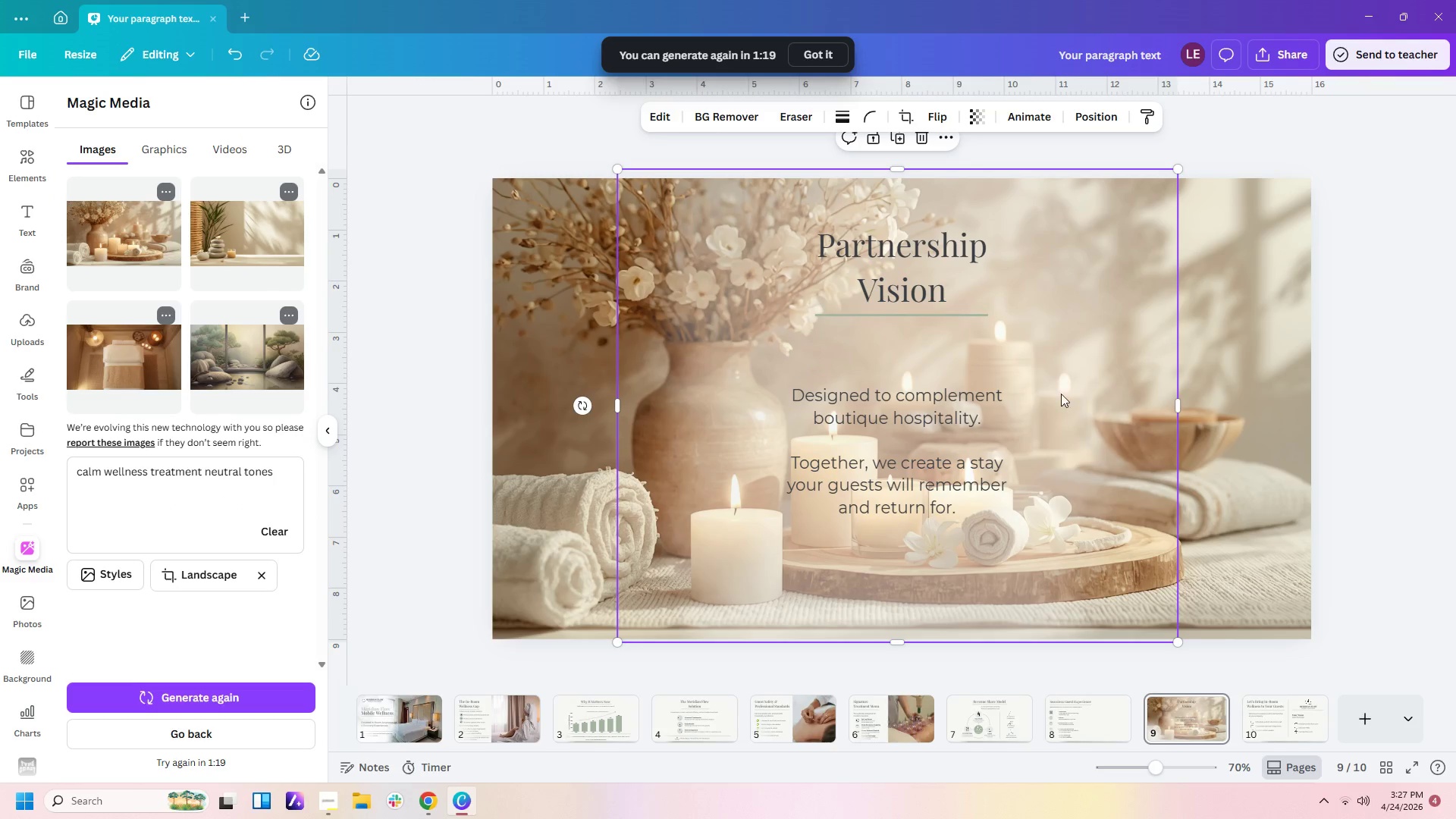 
left_click([1060, 372])
 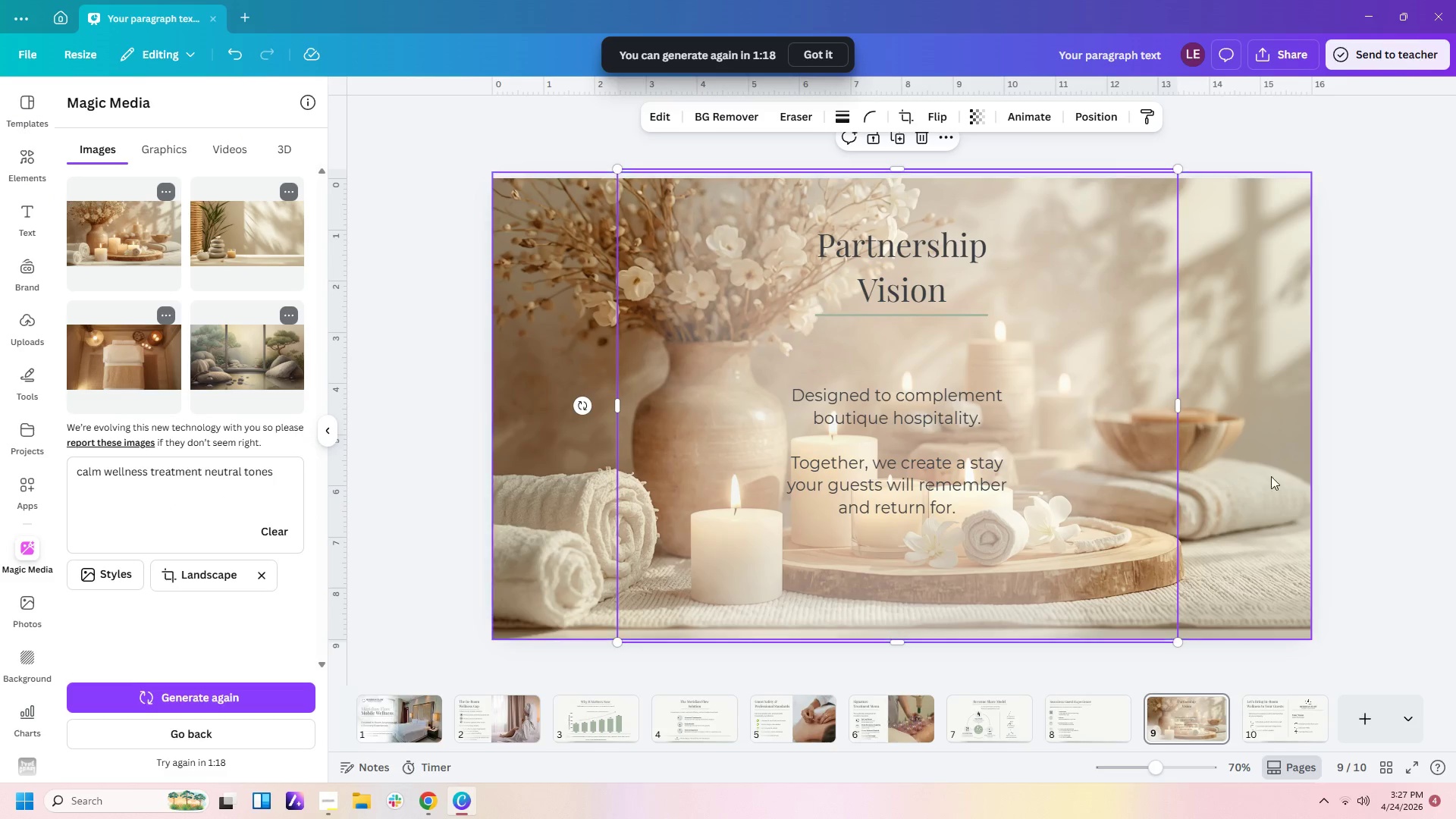 
left_click([1374, 476])
 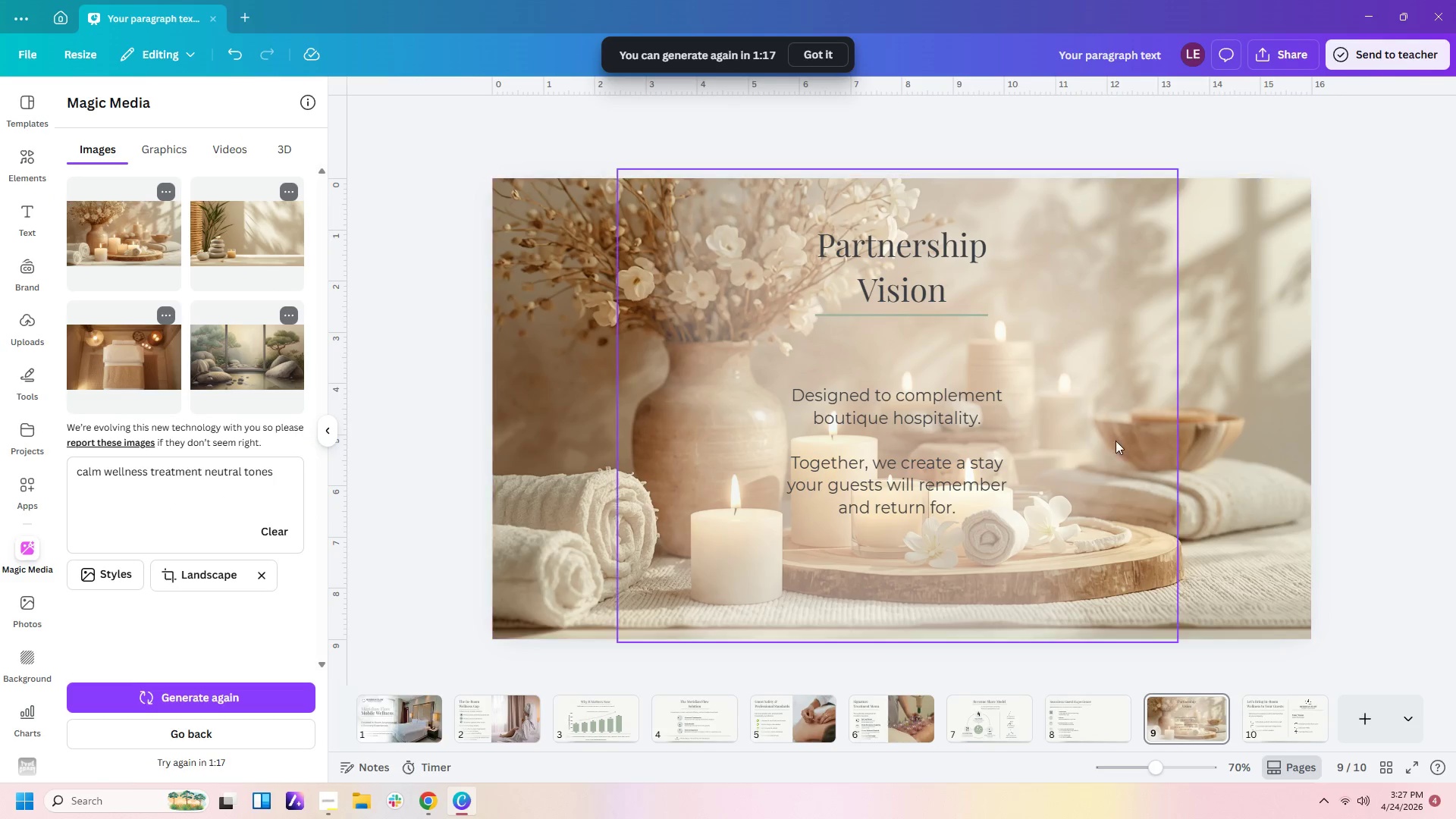 
left_click([1103, 441])
 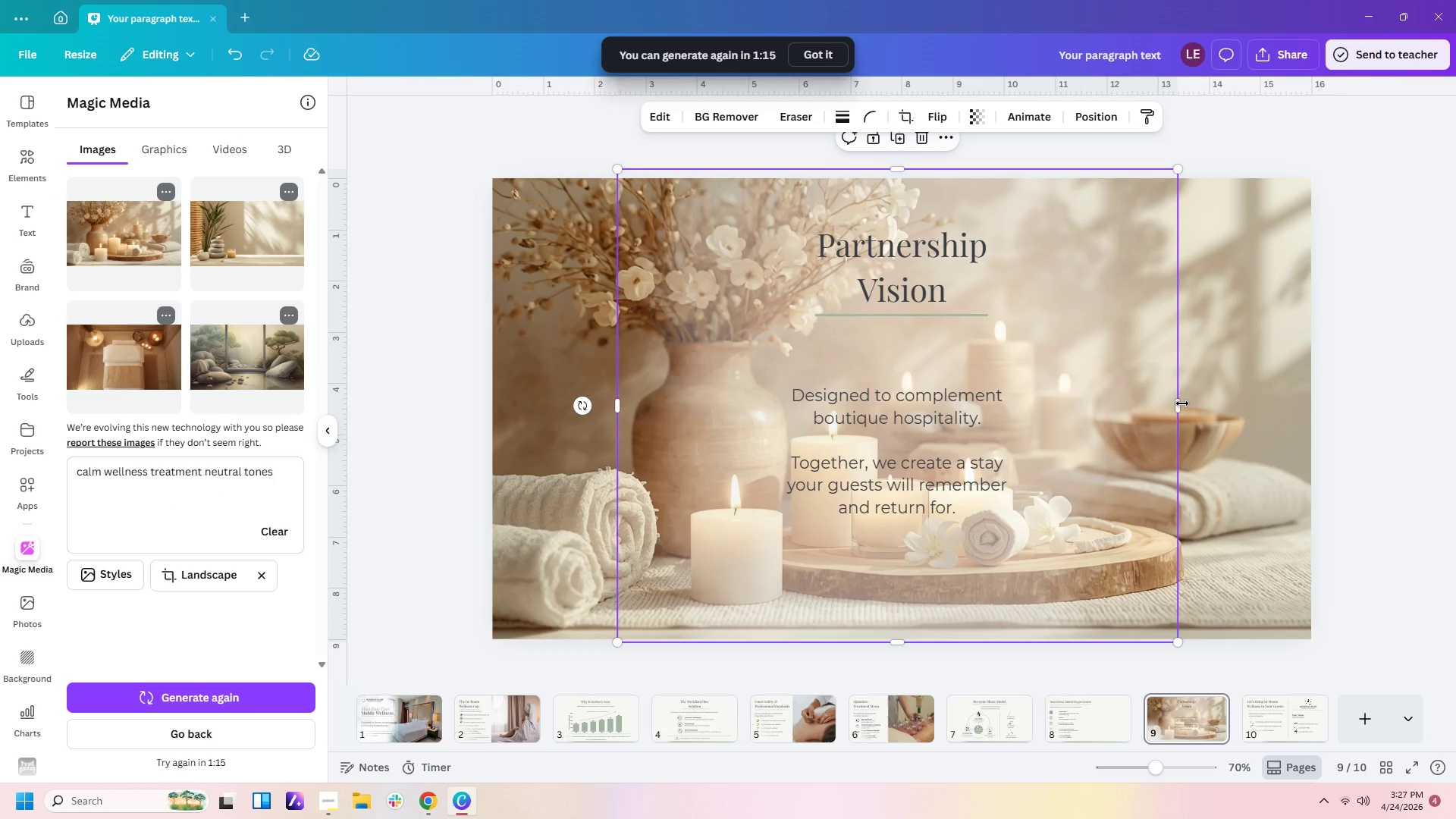 
left_click_drag(start_coordinate=[1178, 404], to_coordinate=[1263, 393])
 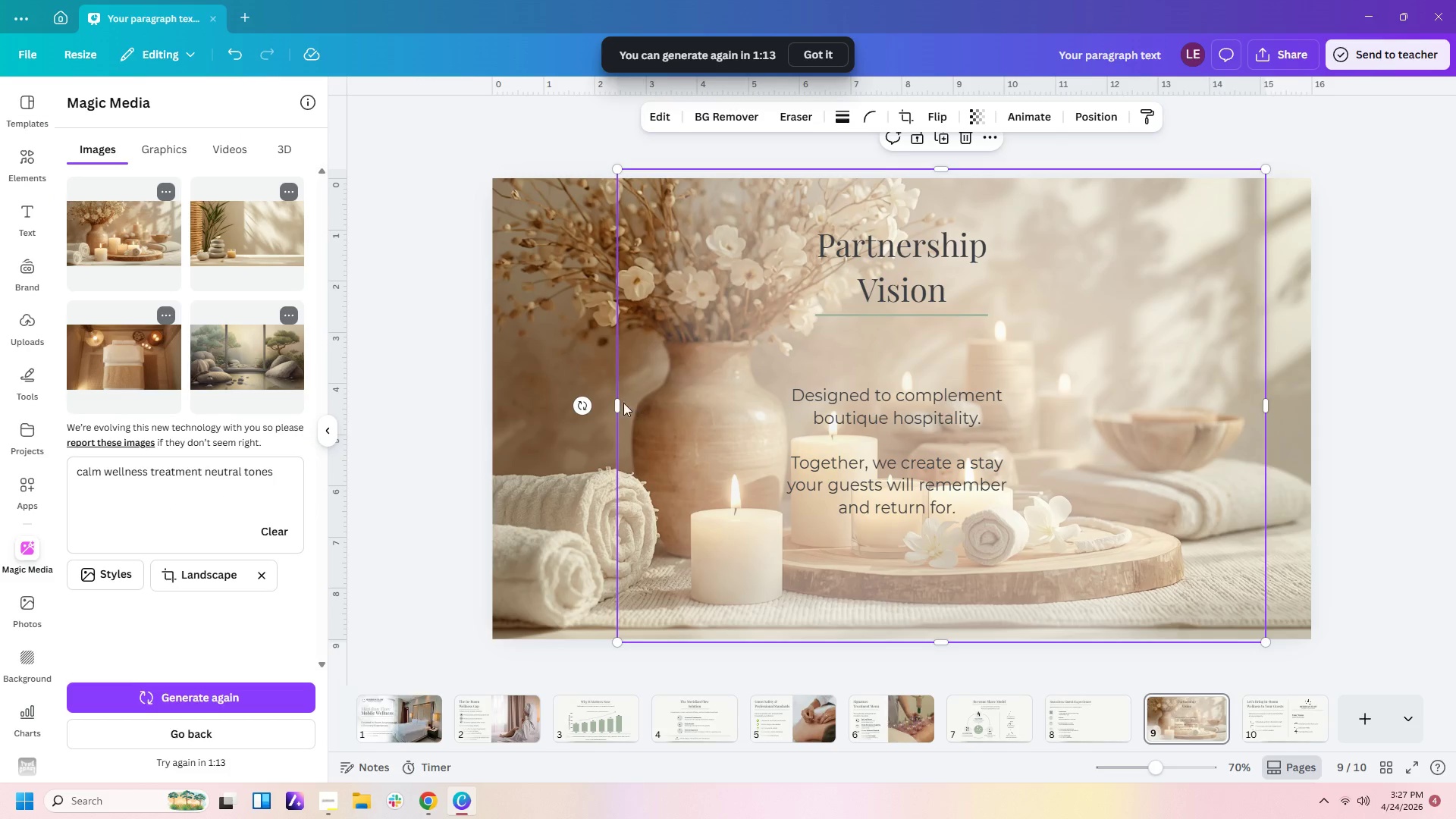 
left_click_drag(start_coordinate=[618, 403], to_coordinate=[491, 418])
 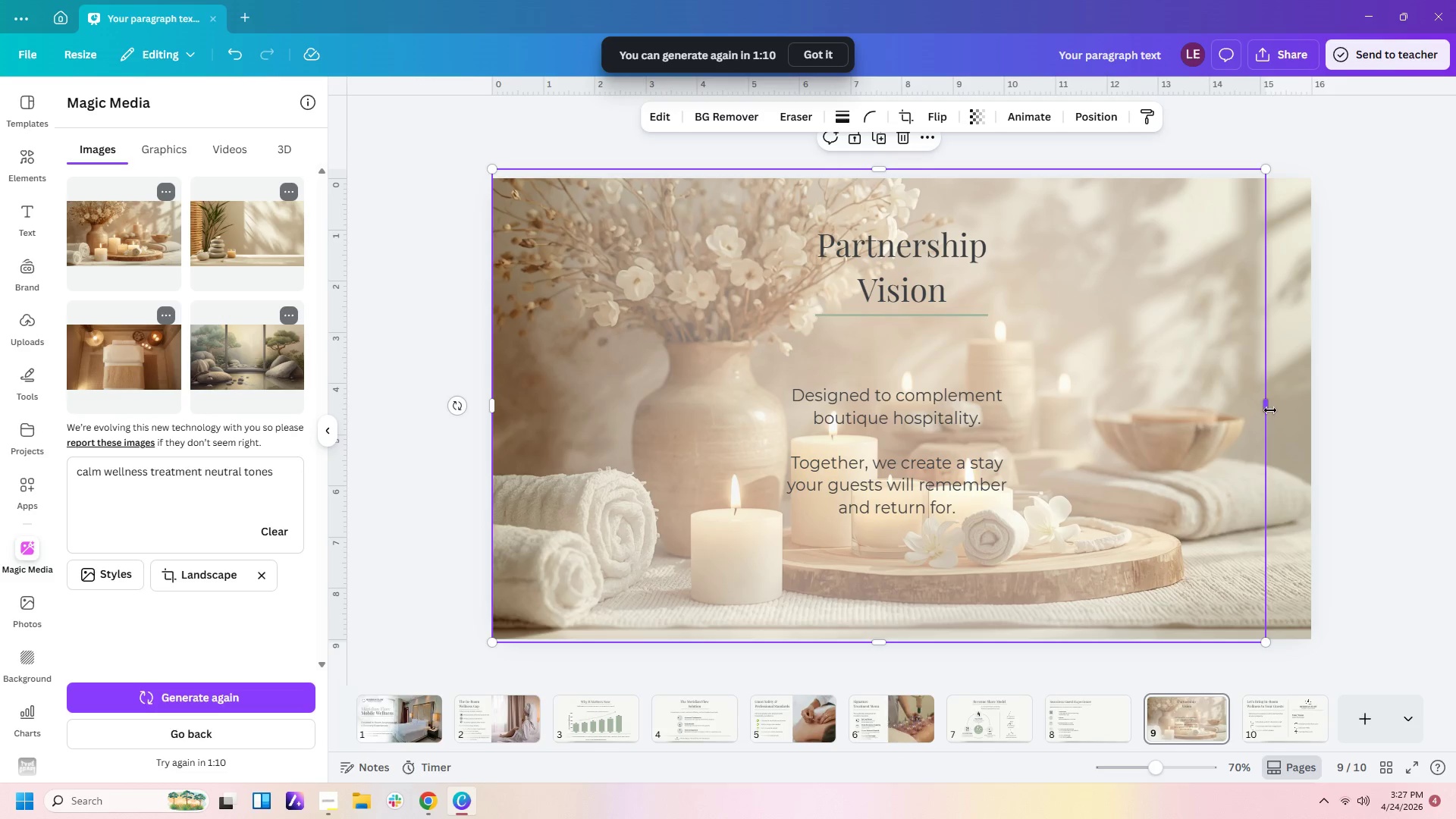 
left_click_drag(start_coordinate=[1270, 410], to_coordinate=[1317, 388])
 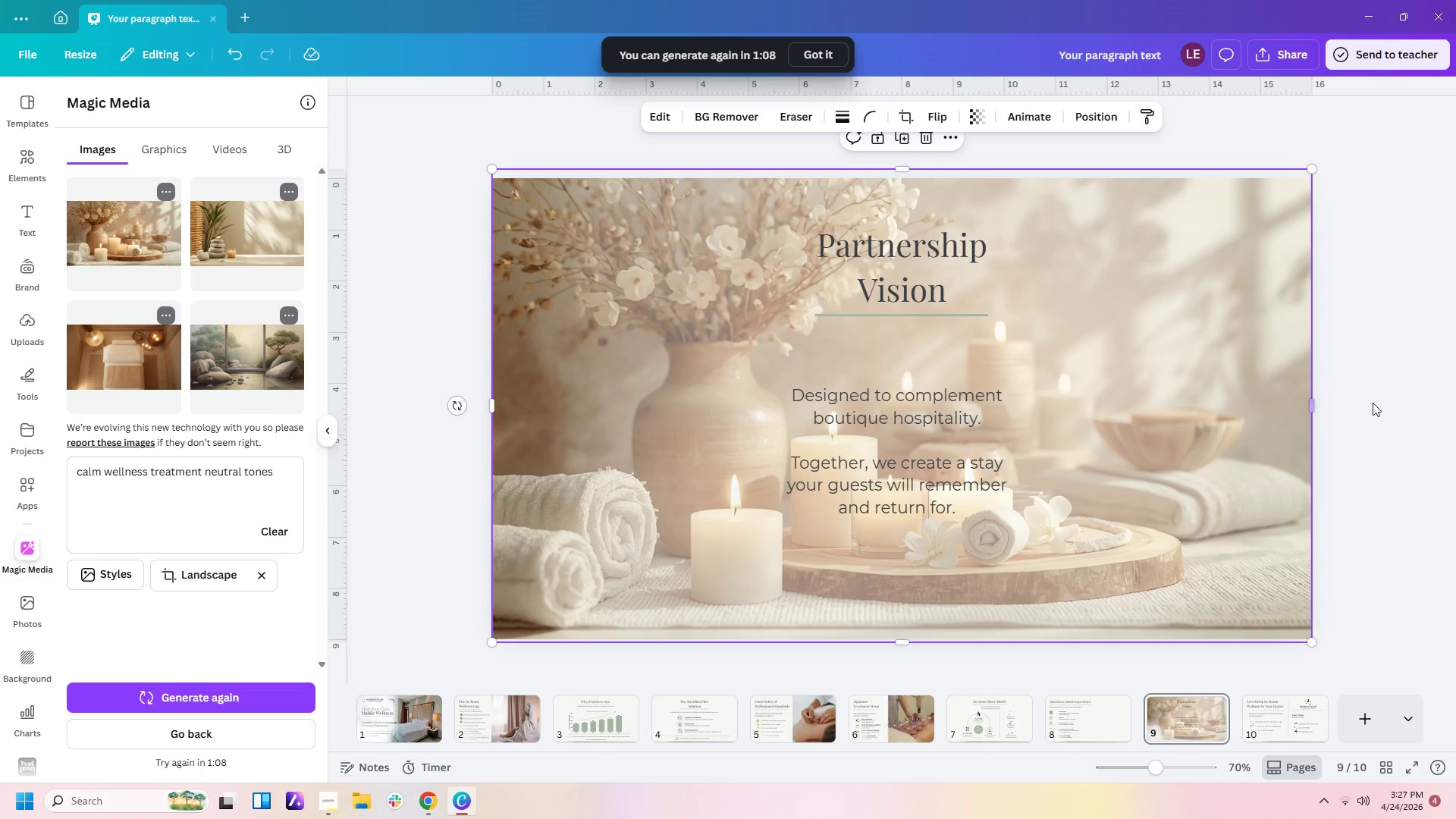 
left_click([1373, 403])
 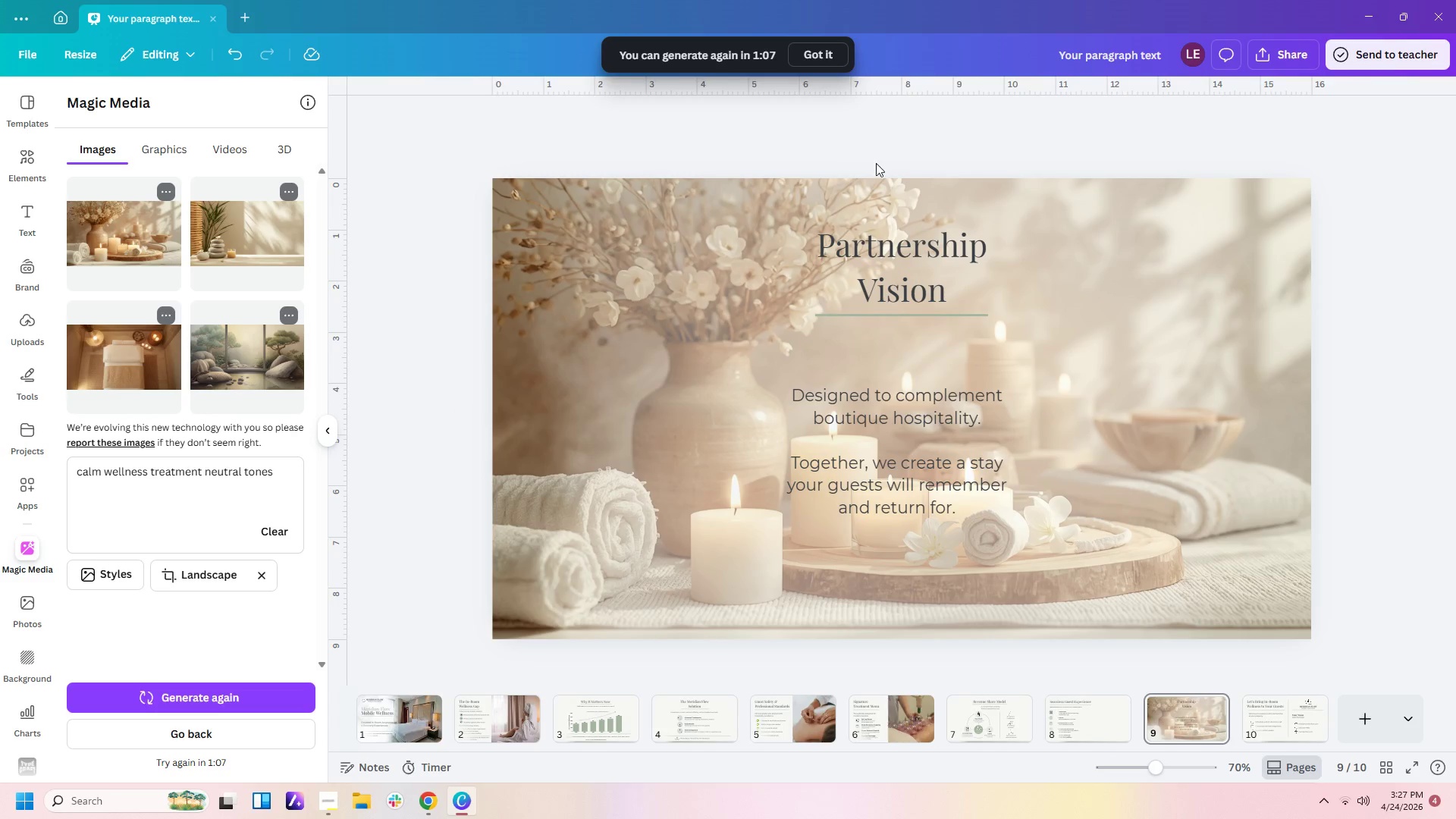 
left_click([880, 207])
 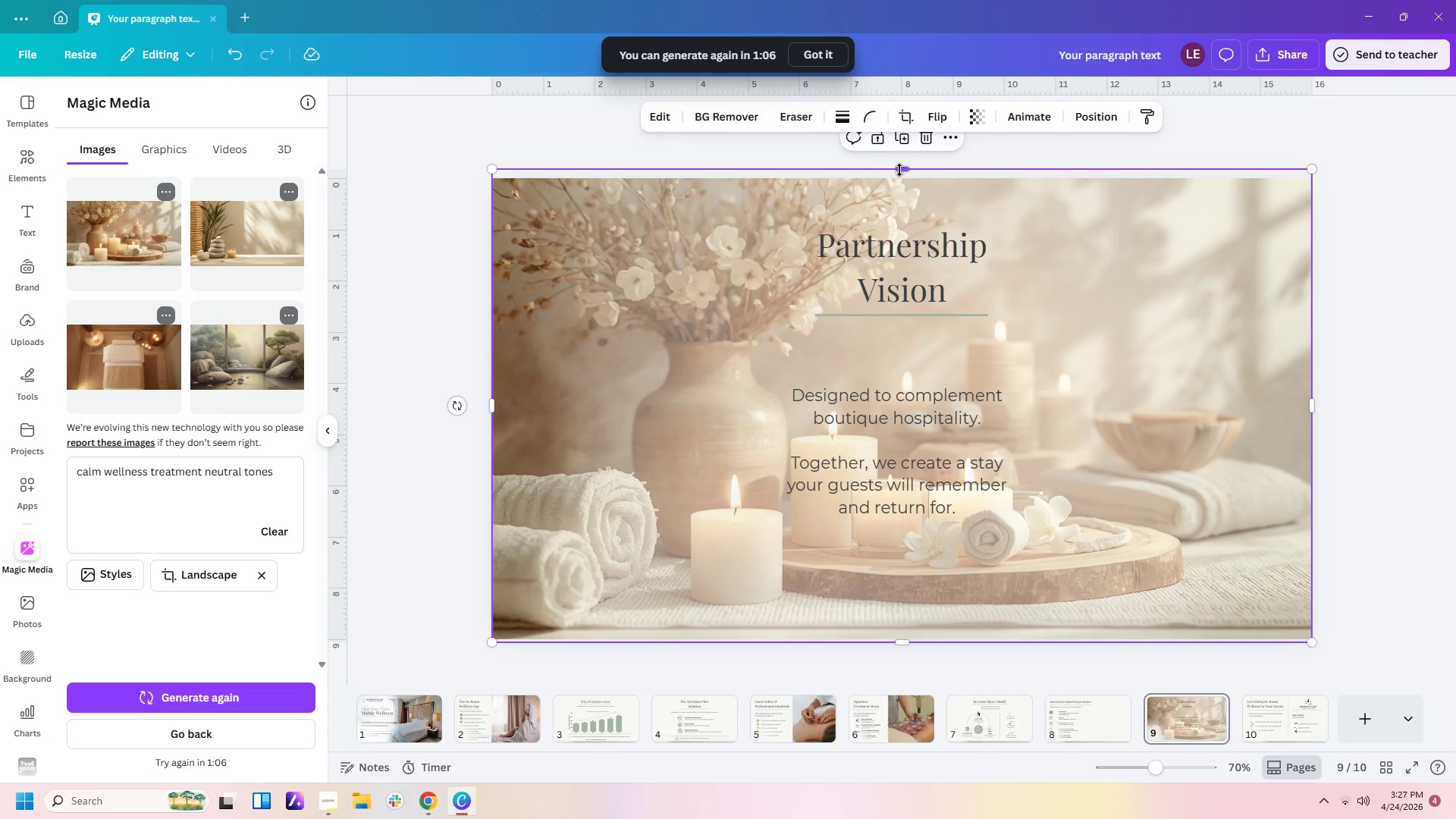 
left_click_drag(start_coordinate=[899, 170], to_coordinate=[901, 180])
 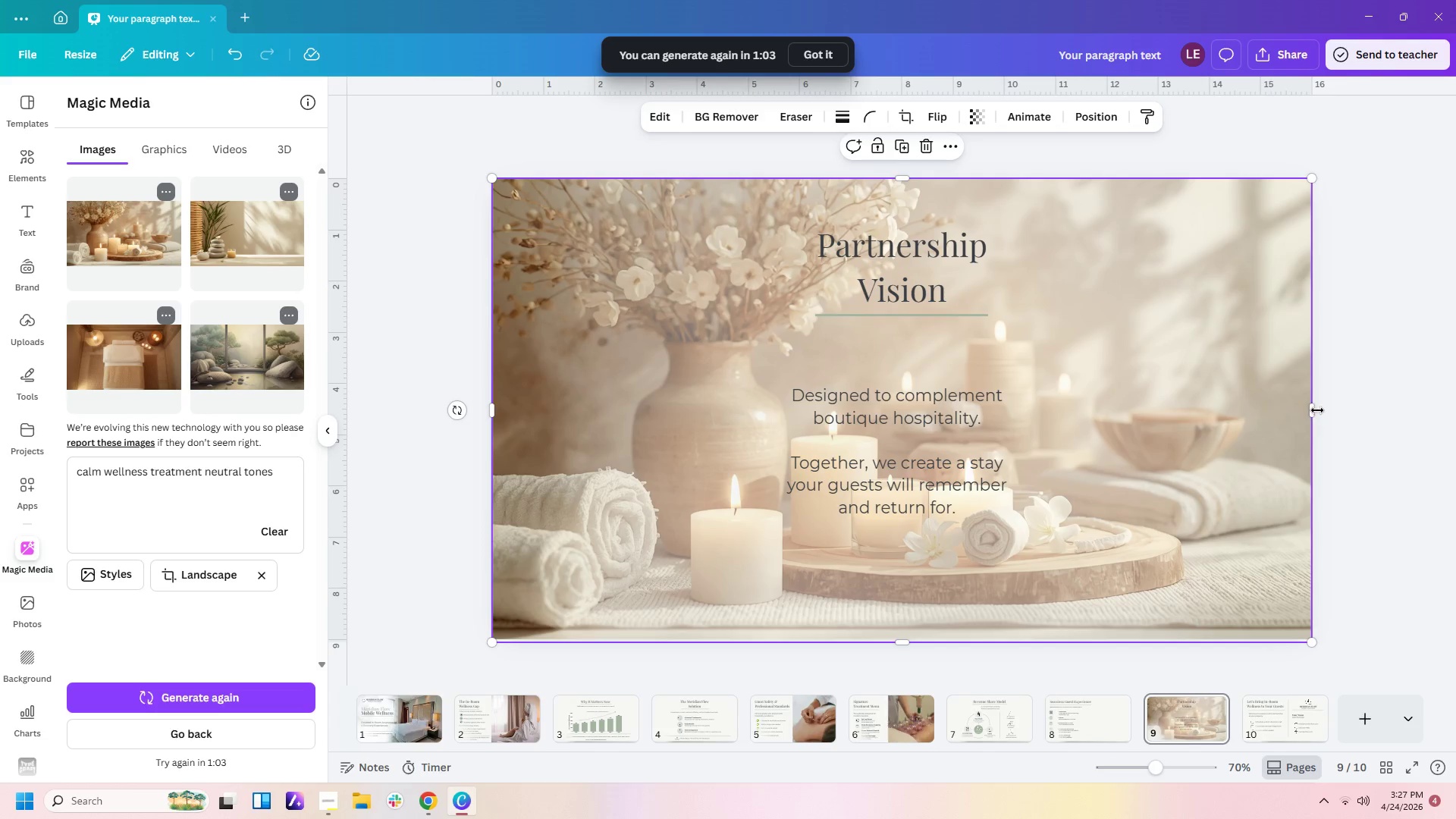 
left_click_drag(start_coordinate=[1316, 410], to_coordinate=[1098, 360])
 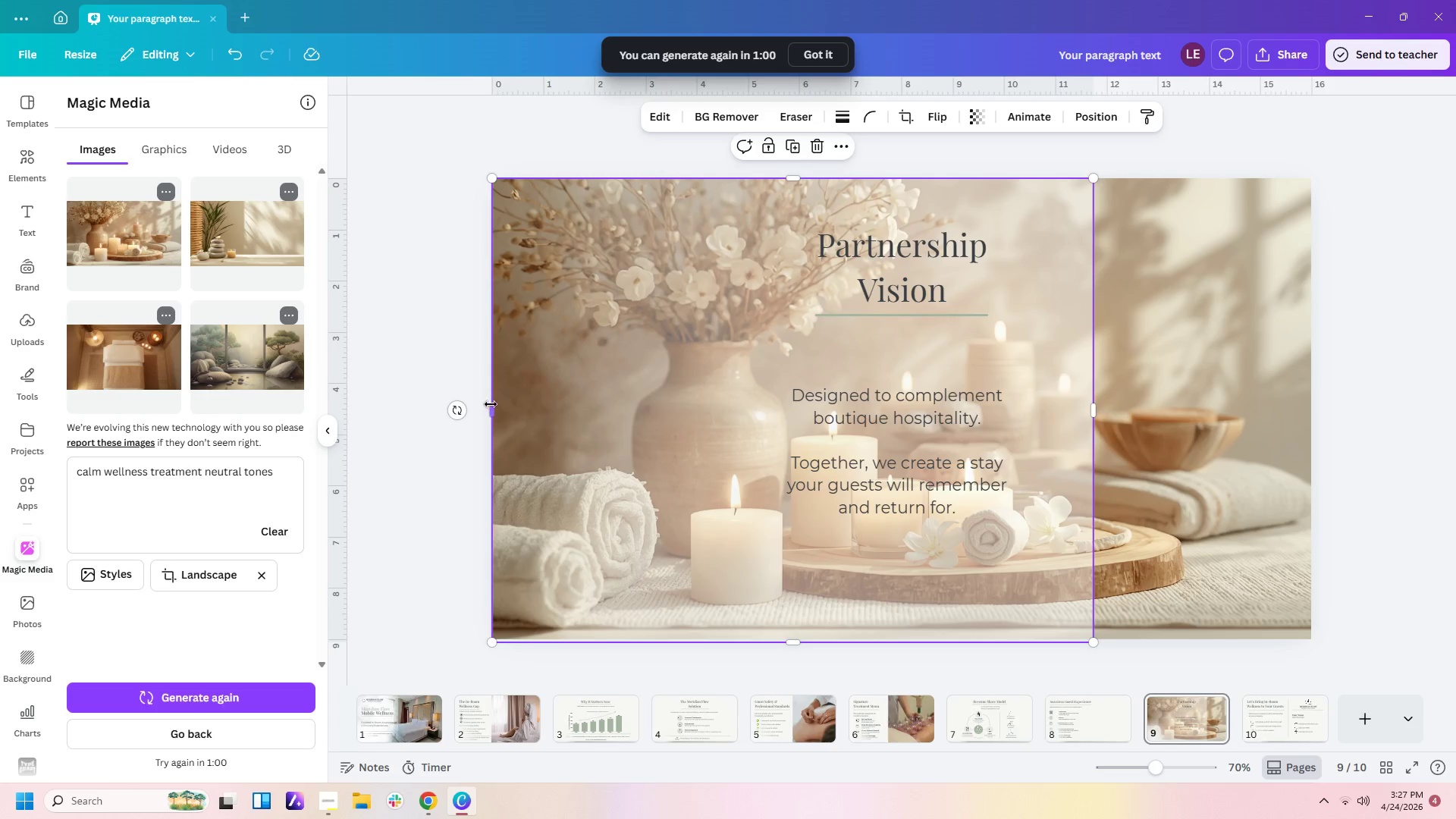 
left_click_drag(start_coordinate=[491, 407], to_coordinate=[726, 411])
 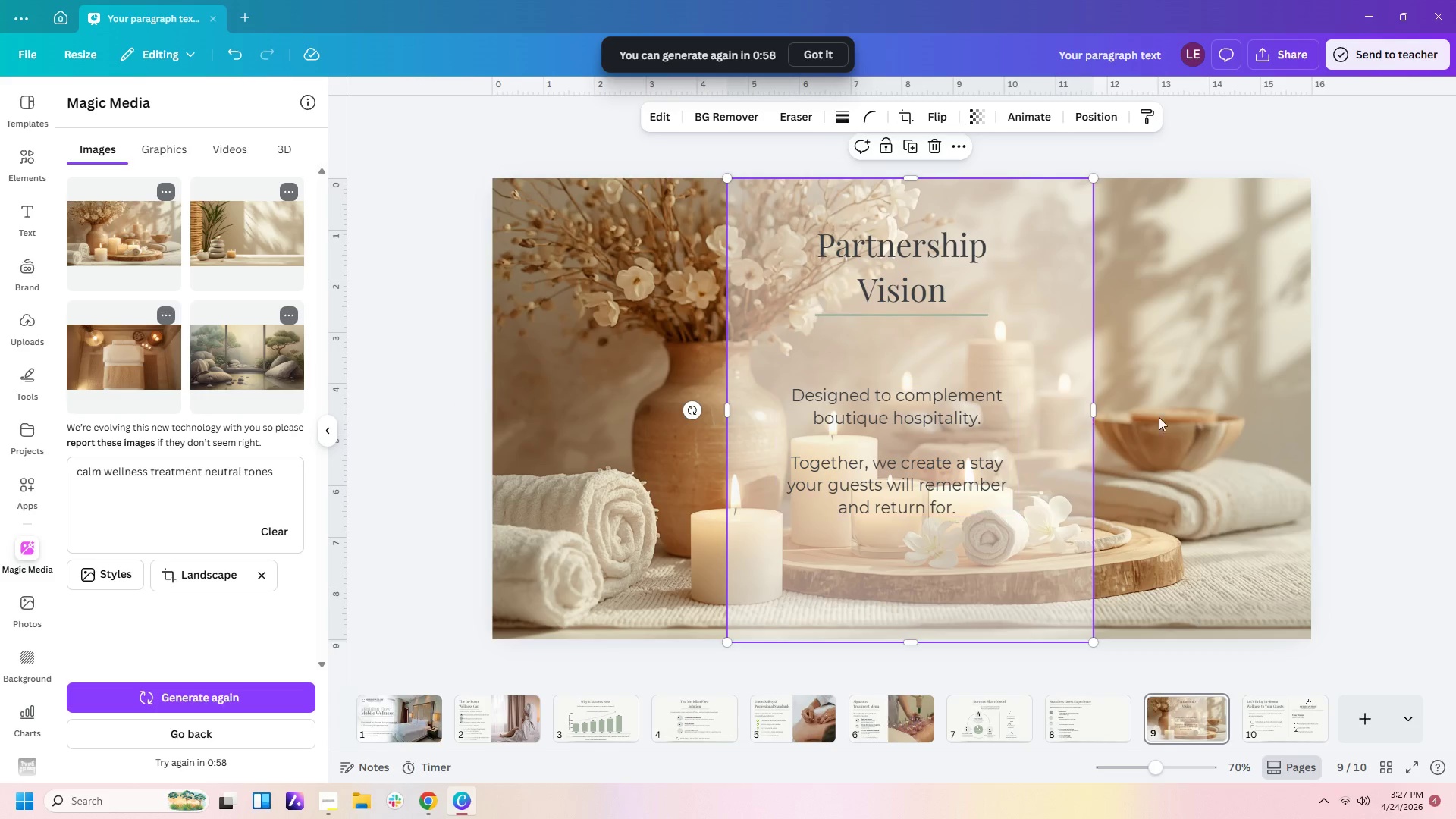 
left_click([1185, 419])
 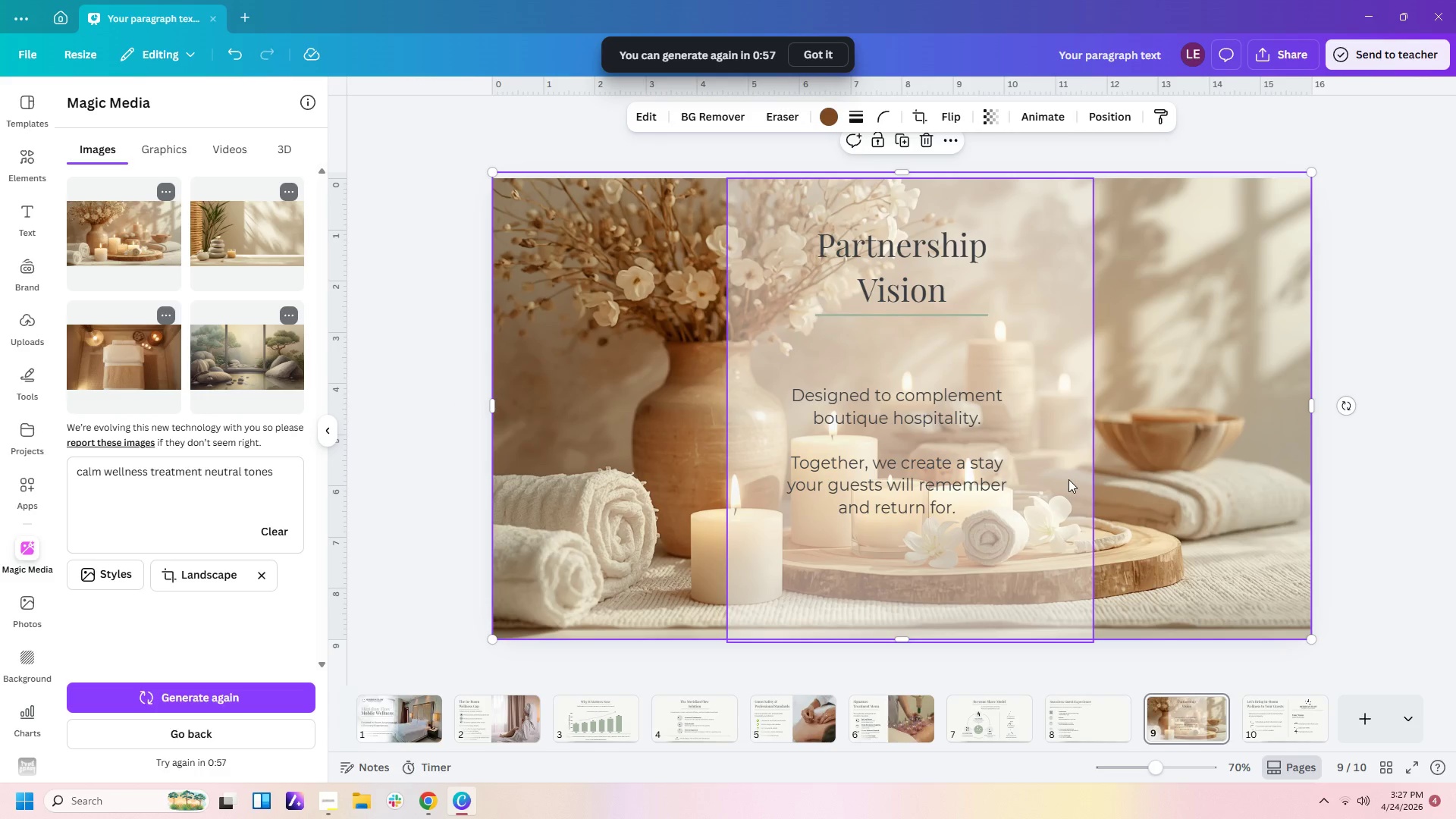 
key(Control+Z)
 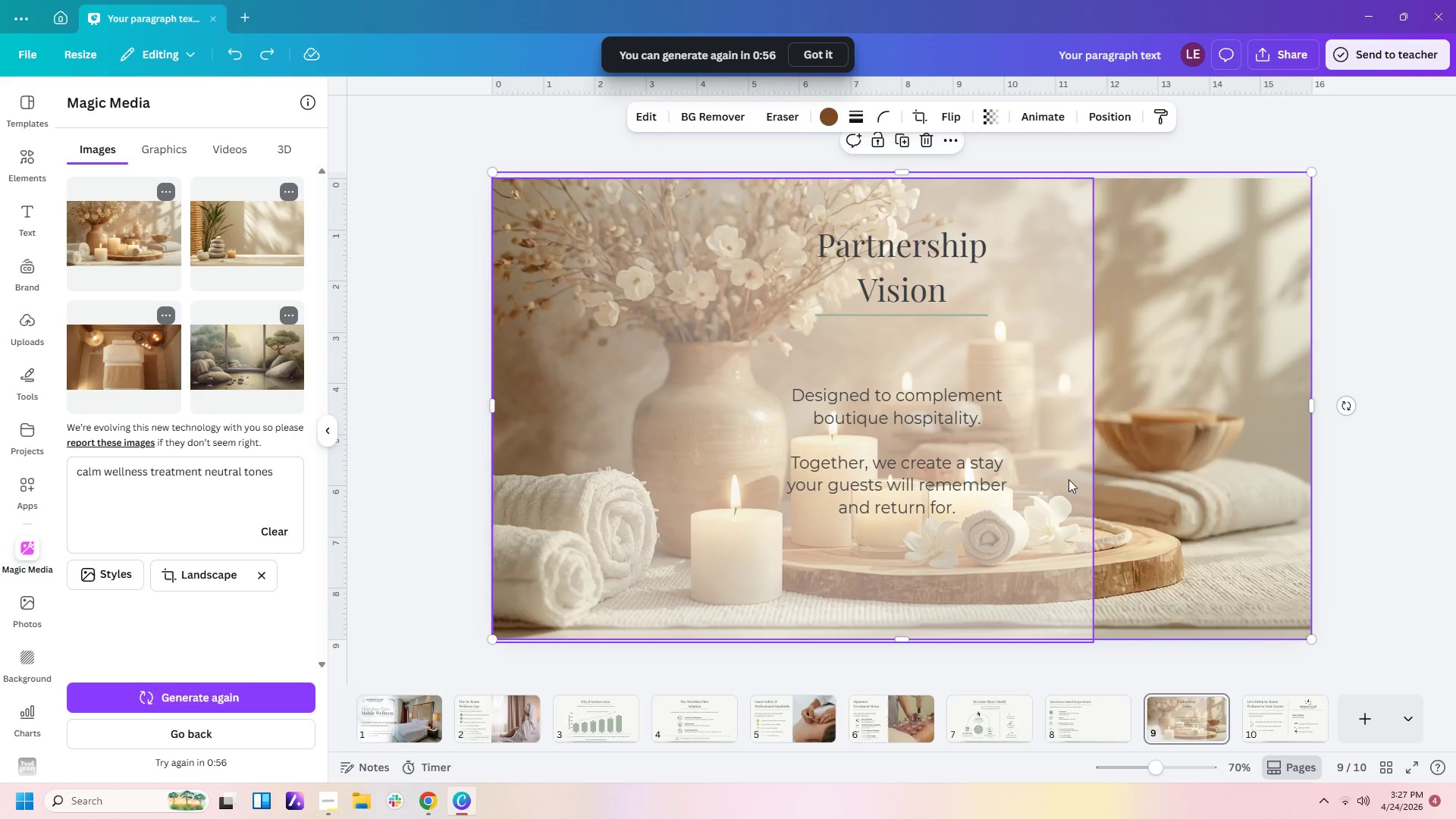 
key(Control+Z)
 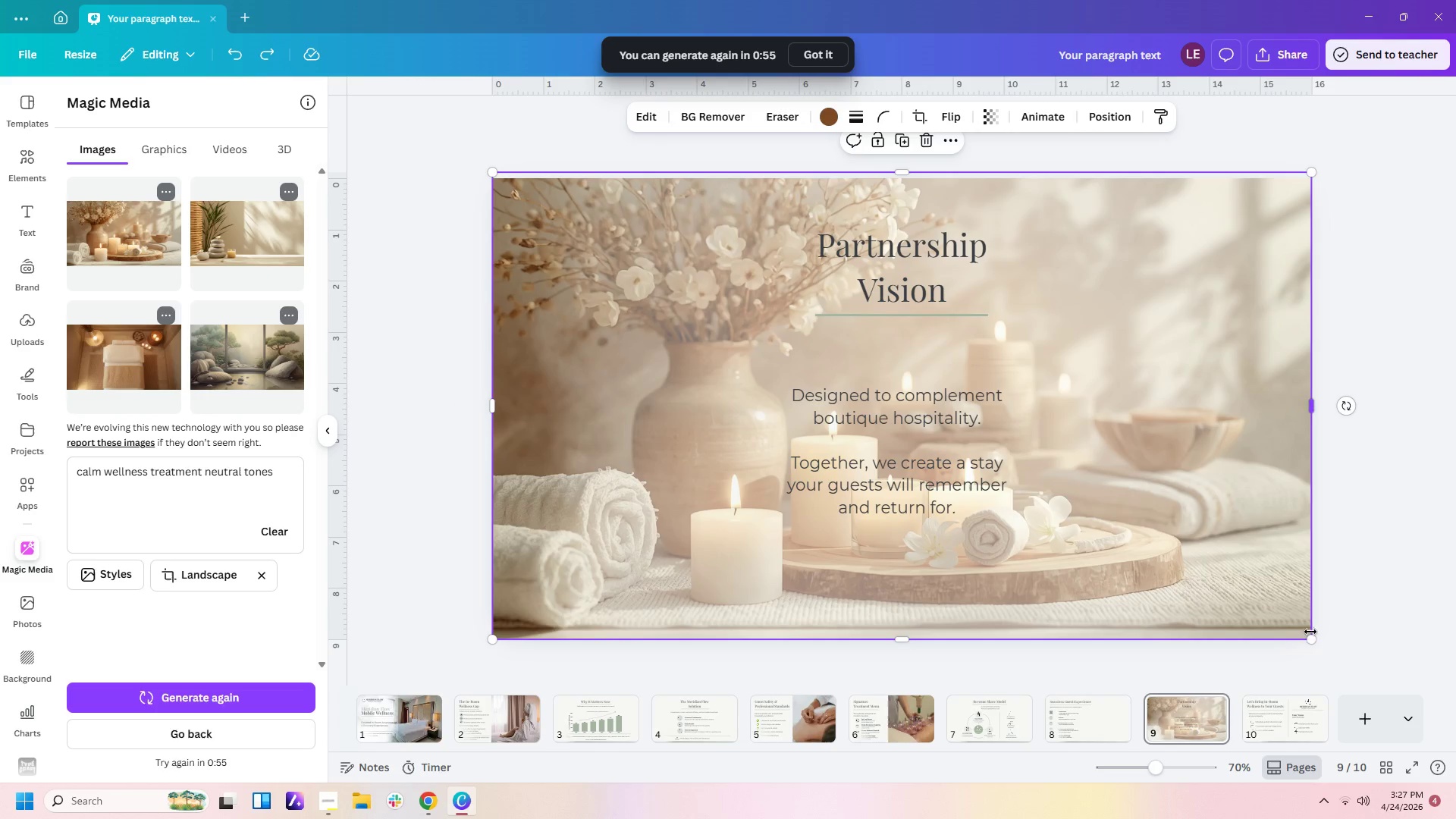 
left_click_drag(start_coordinate=[1310, 639], to_coordinate=[1126, 491])
 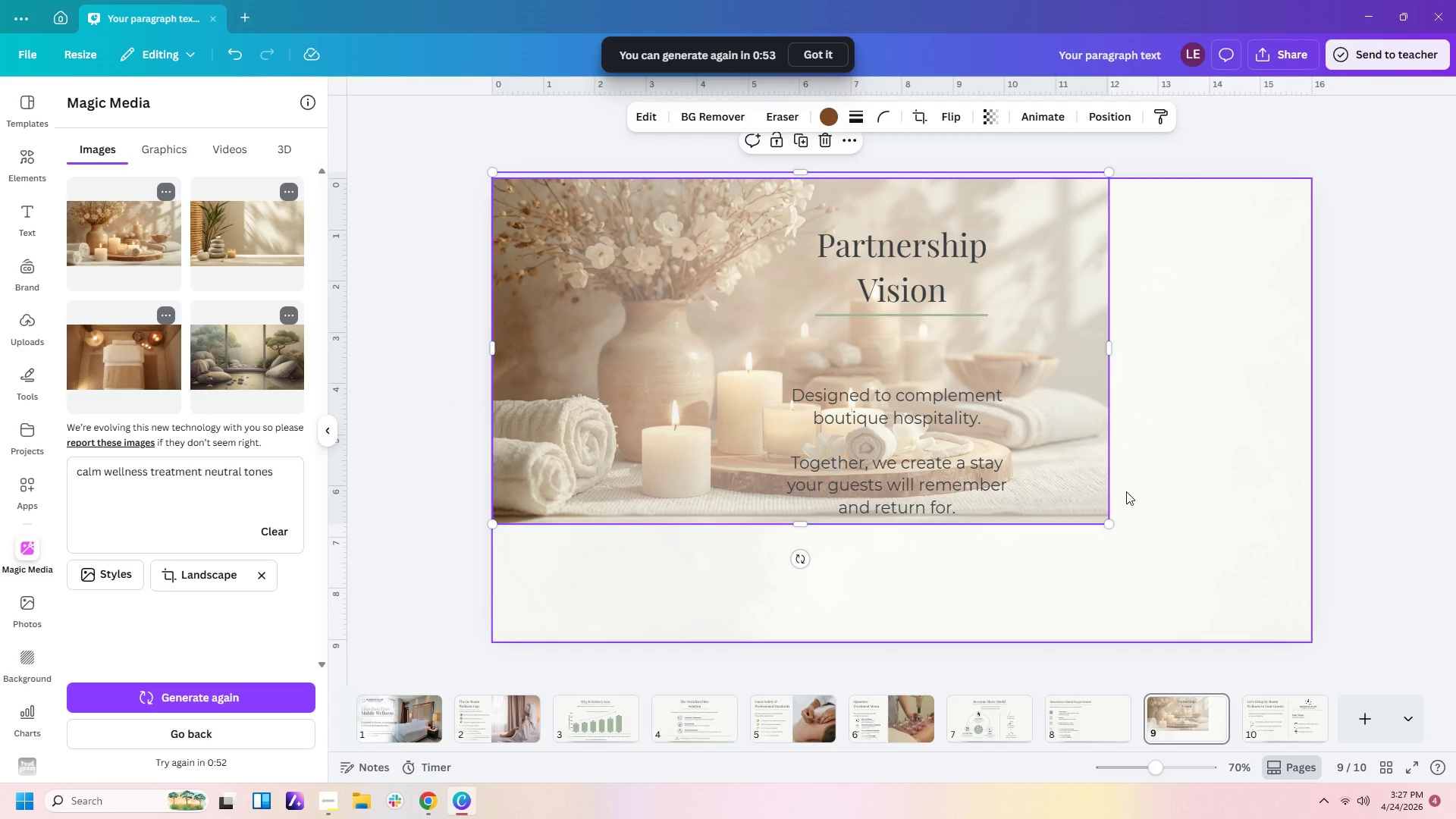 
key(Control+ControlLeft)
 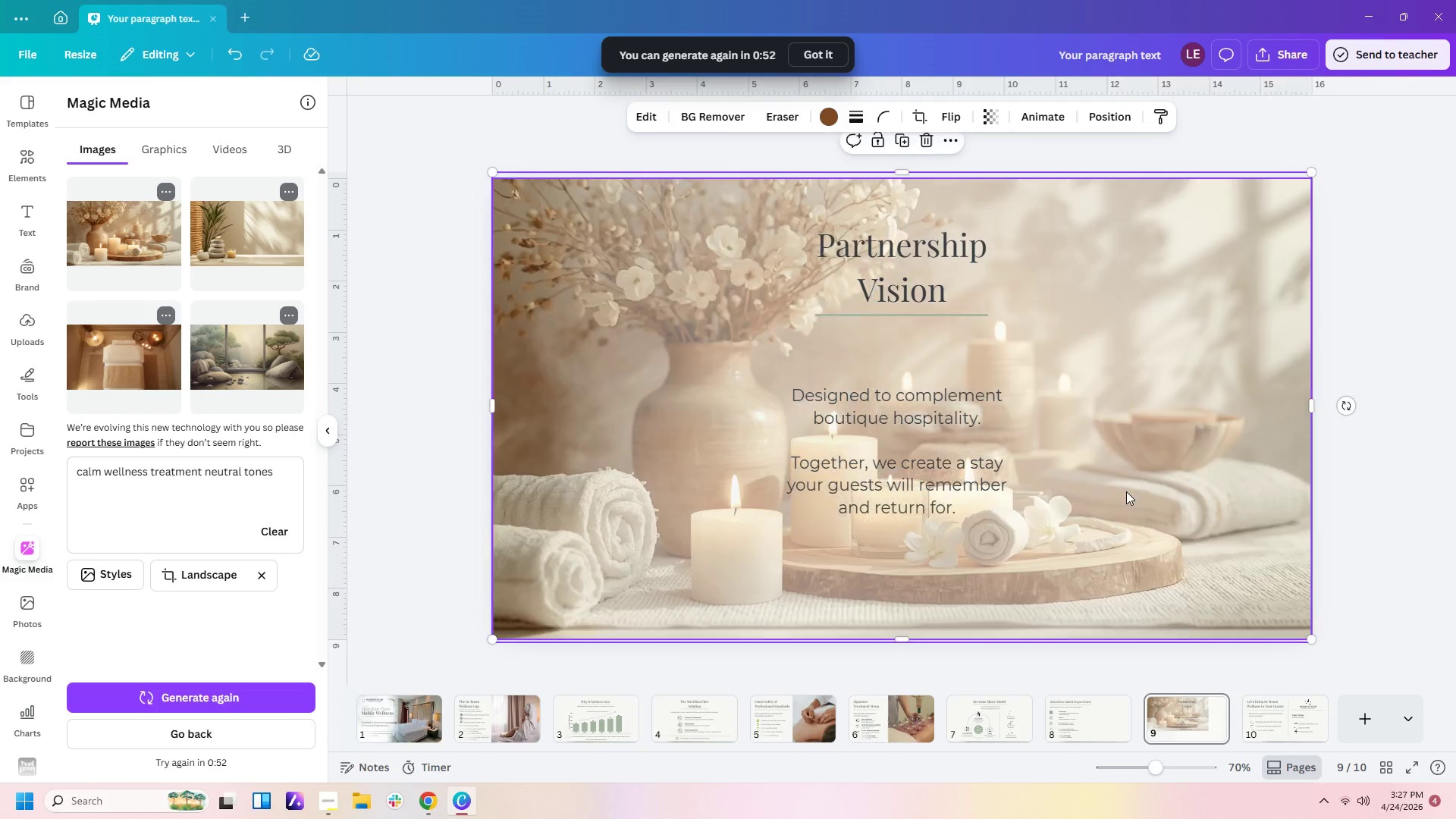 
key(Control+Z)
 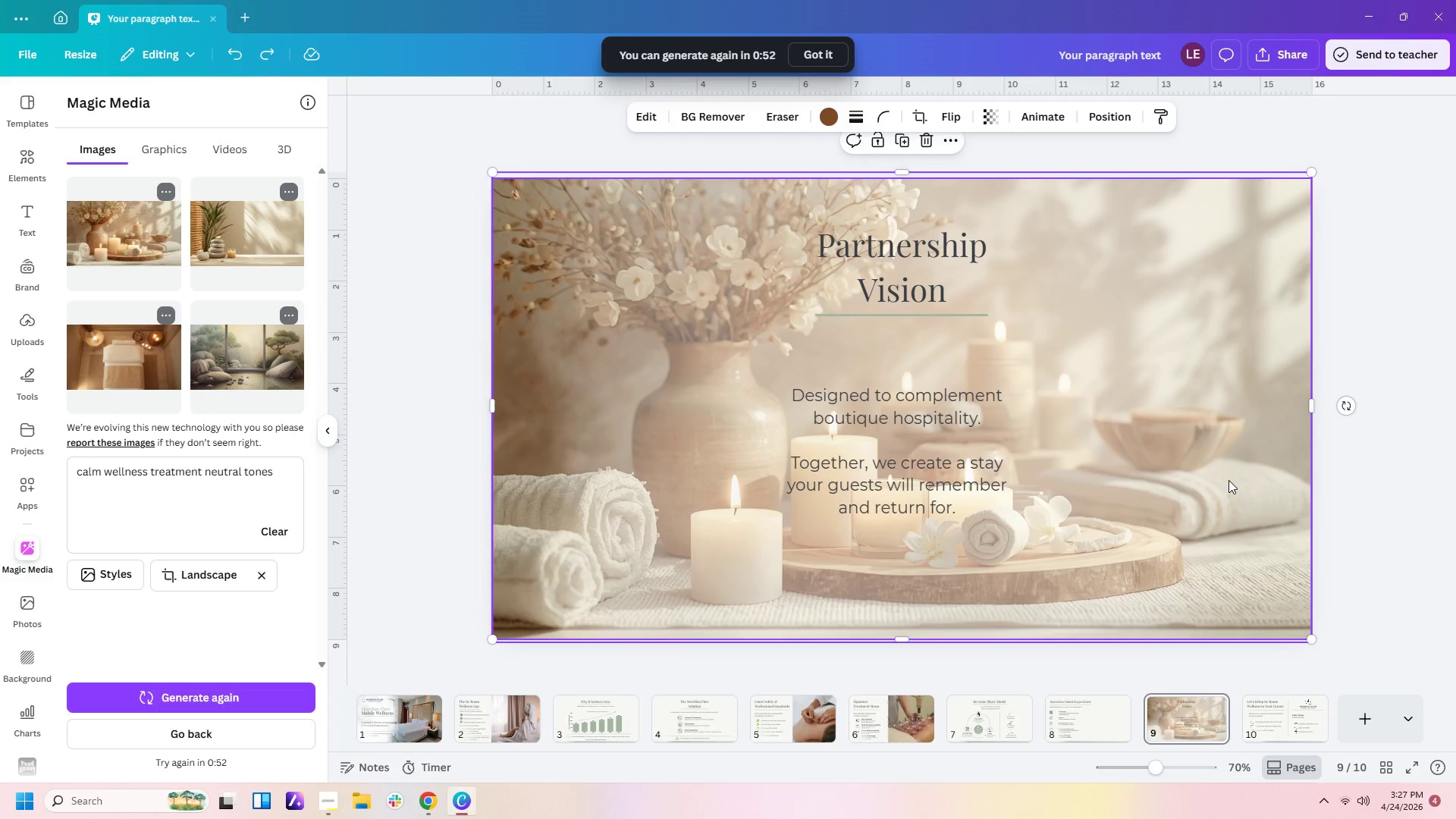 
left_click([1233, 453])
 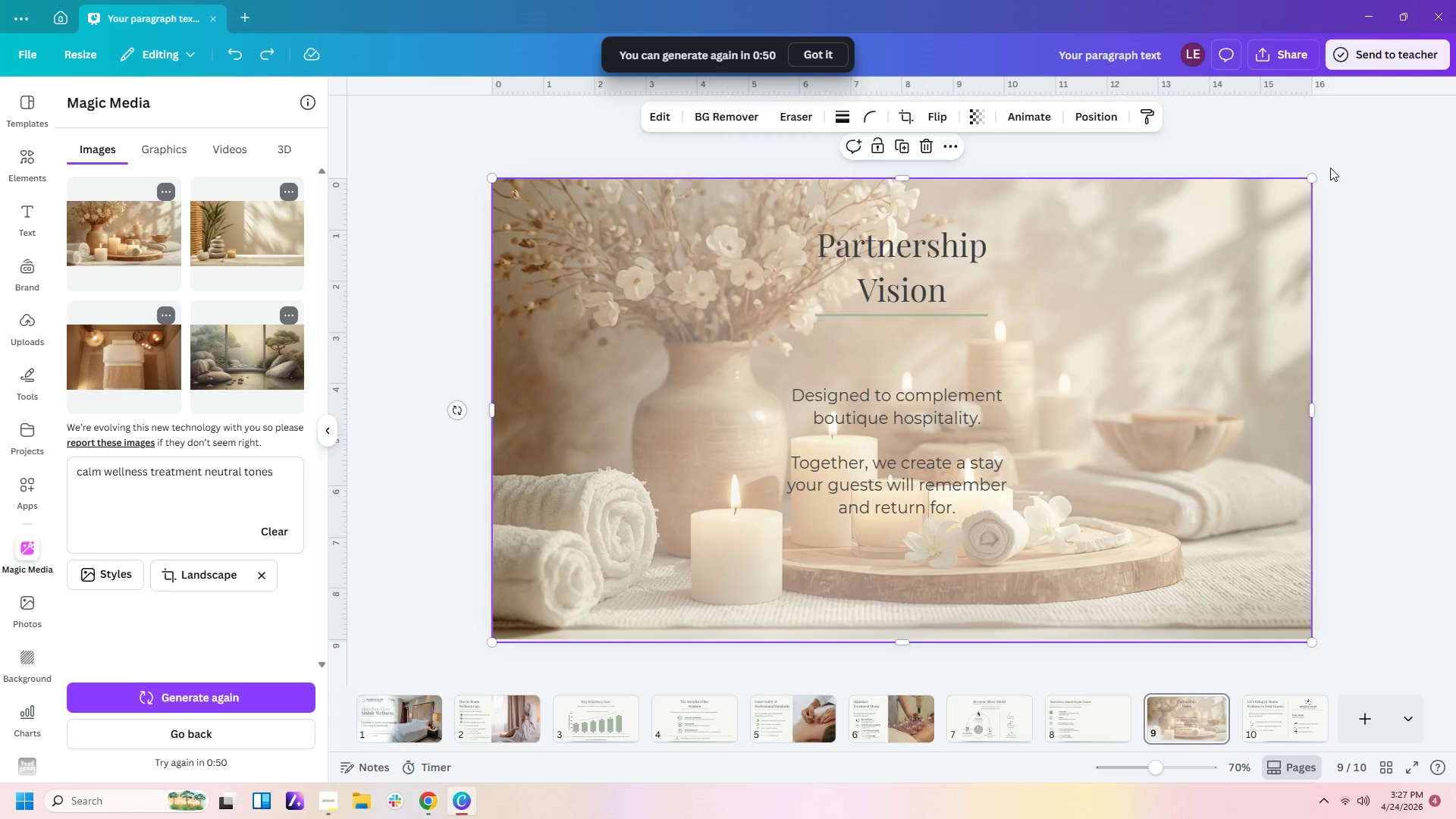 
left_click_drag(start_coordinate=[1315, 174], to_coordinate=[919, 298])
 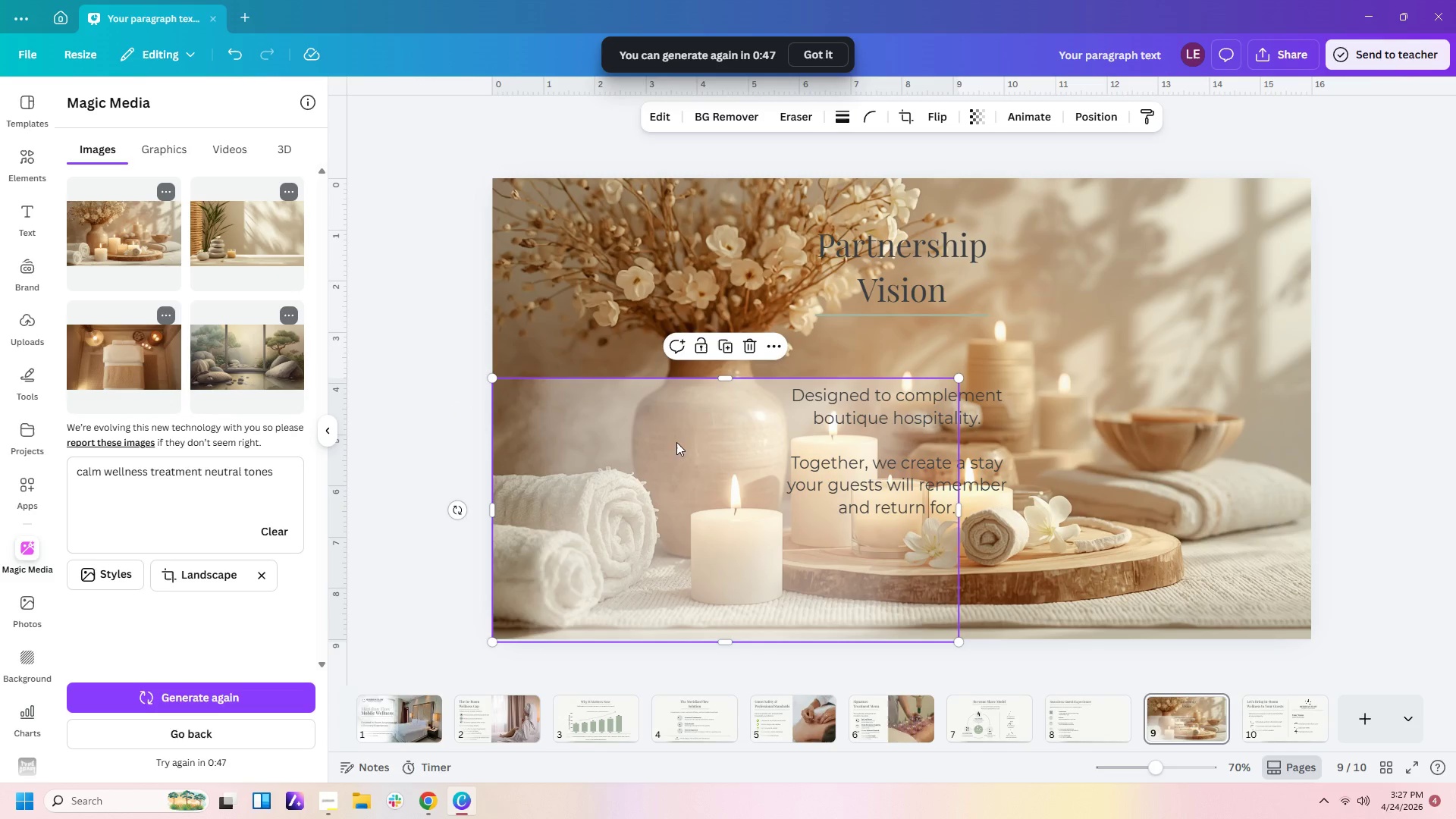 
left_click_drag(start_coordinate=[672, 450], to_coordinate=[850, 338])
 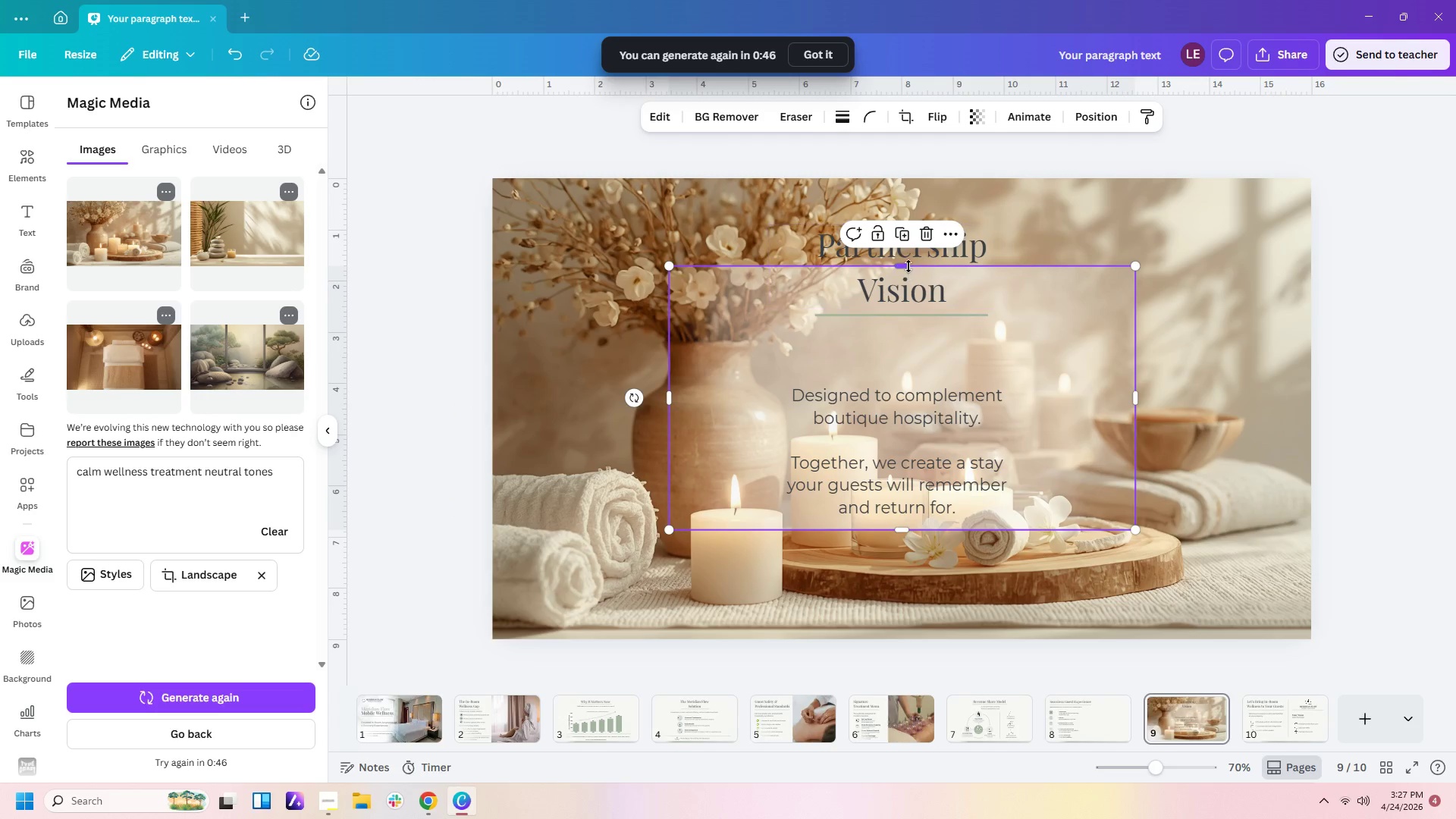 
left_click_drag(start_coordinate=[908, 266], to_coordinate=[926, 195])
 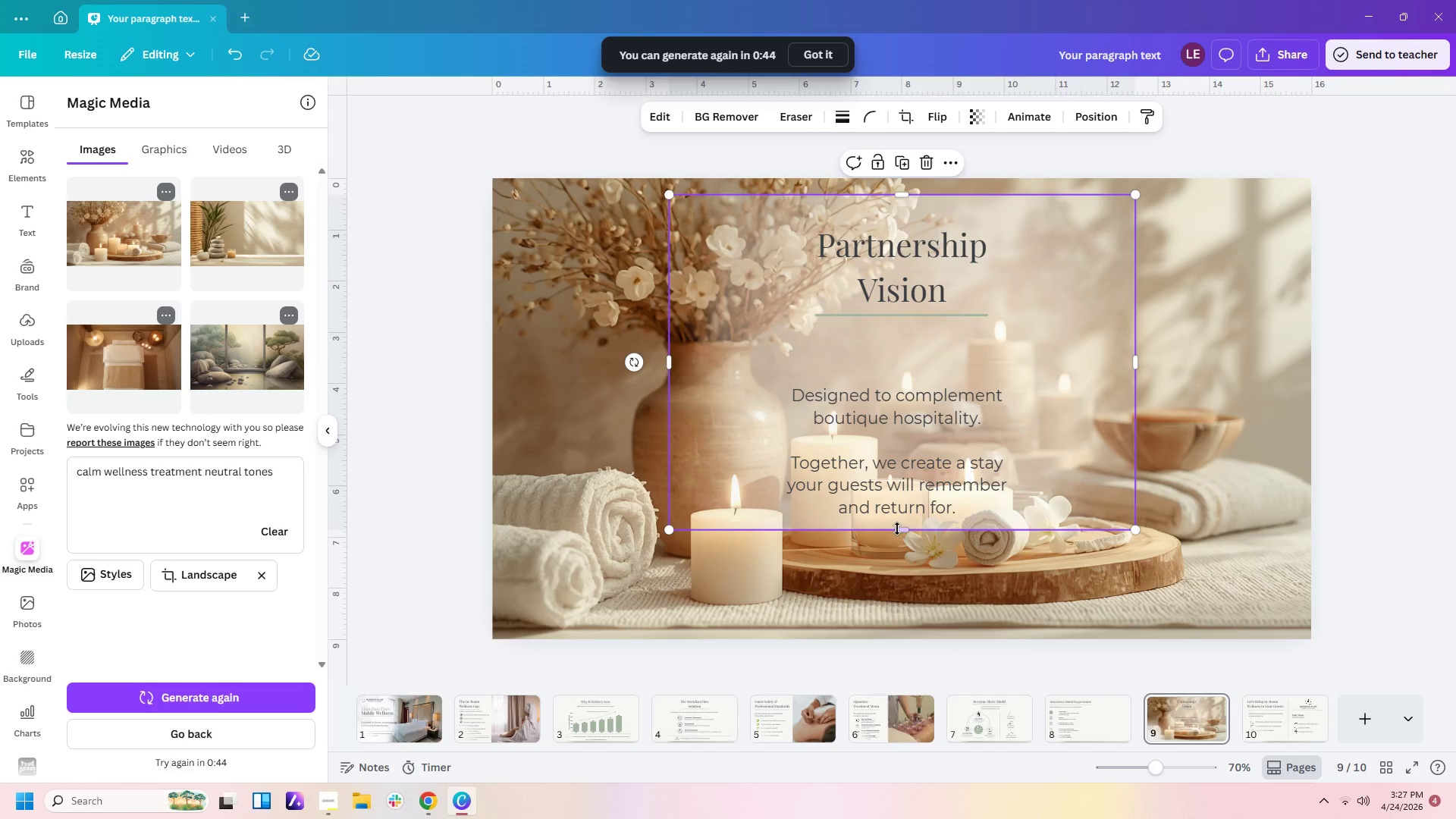 
left_click_drag(start_coordinate=[897, 529], to_coordinate=[902, 607])
 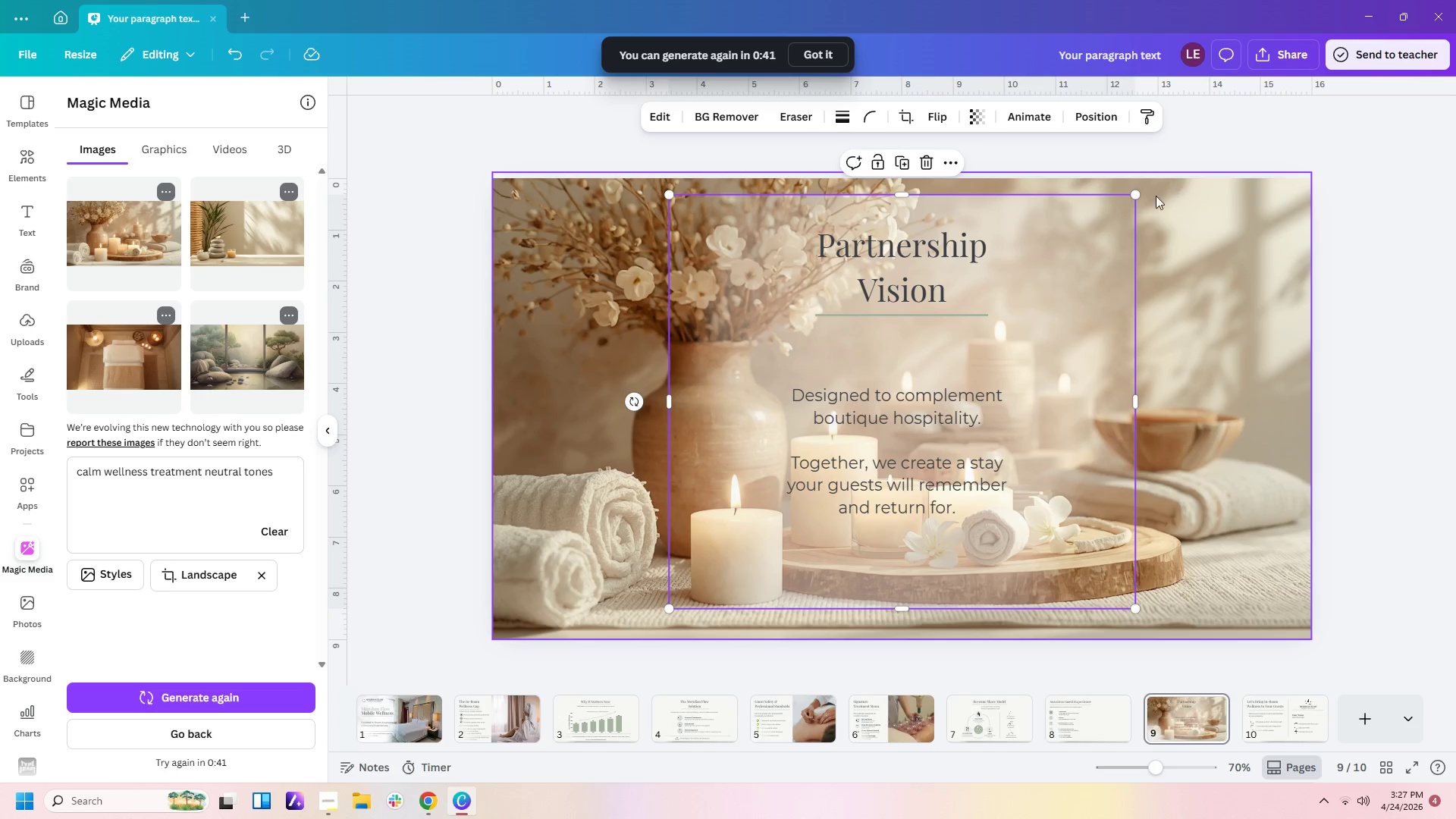 
left_click_drag(start_coordinate=[1136, 196], to_coordinate=[921, 344])
 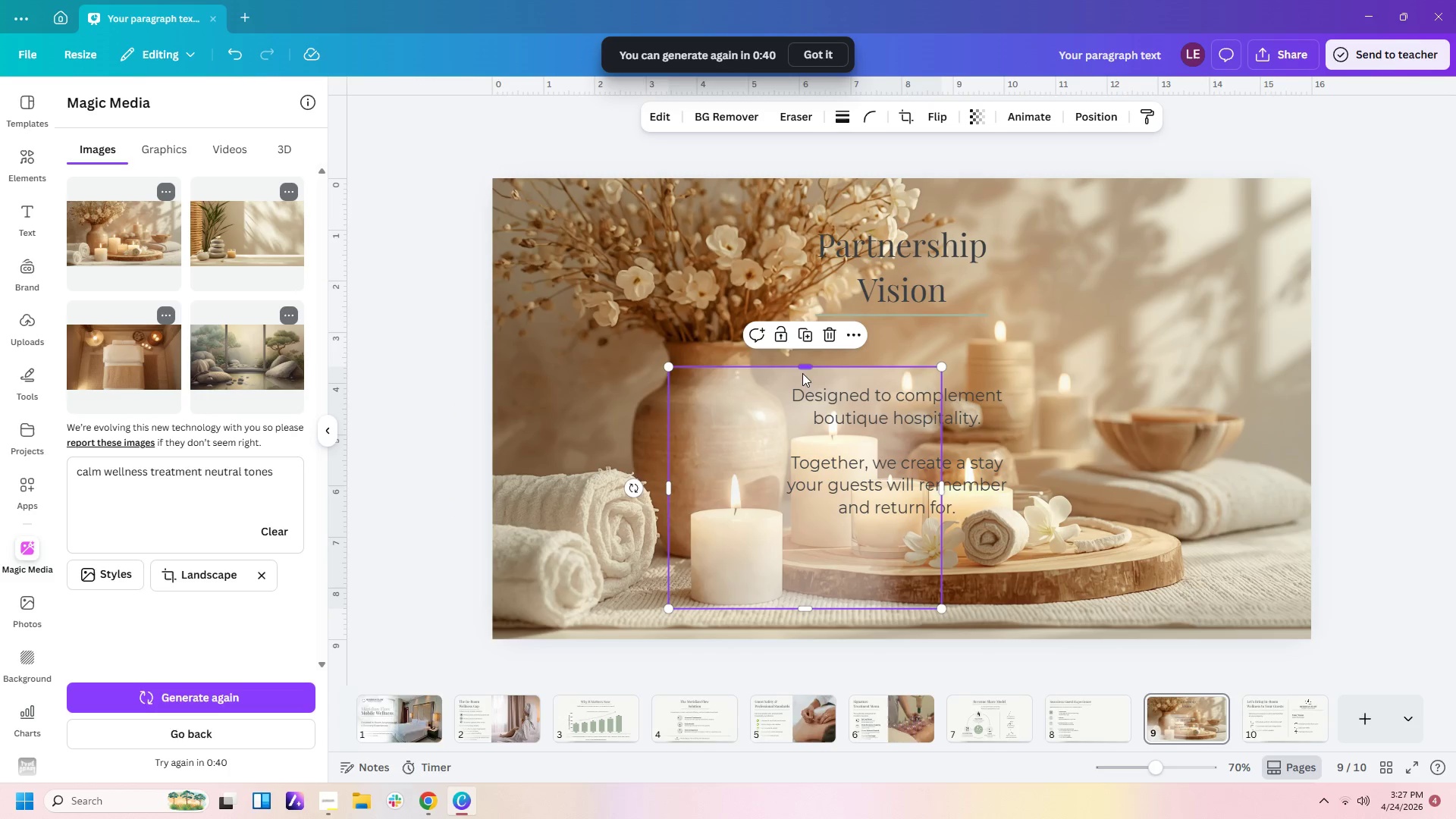 
left_click_drag(start_coordinate=[802, 373], to_coordinate=[801, 369])
 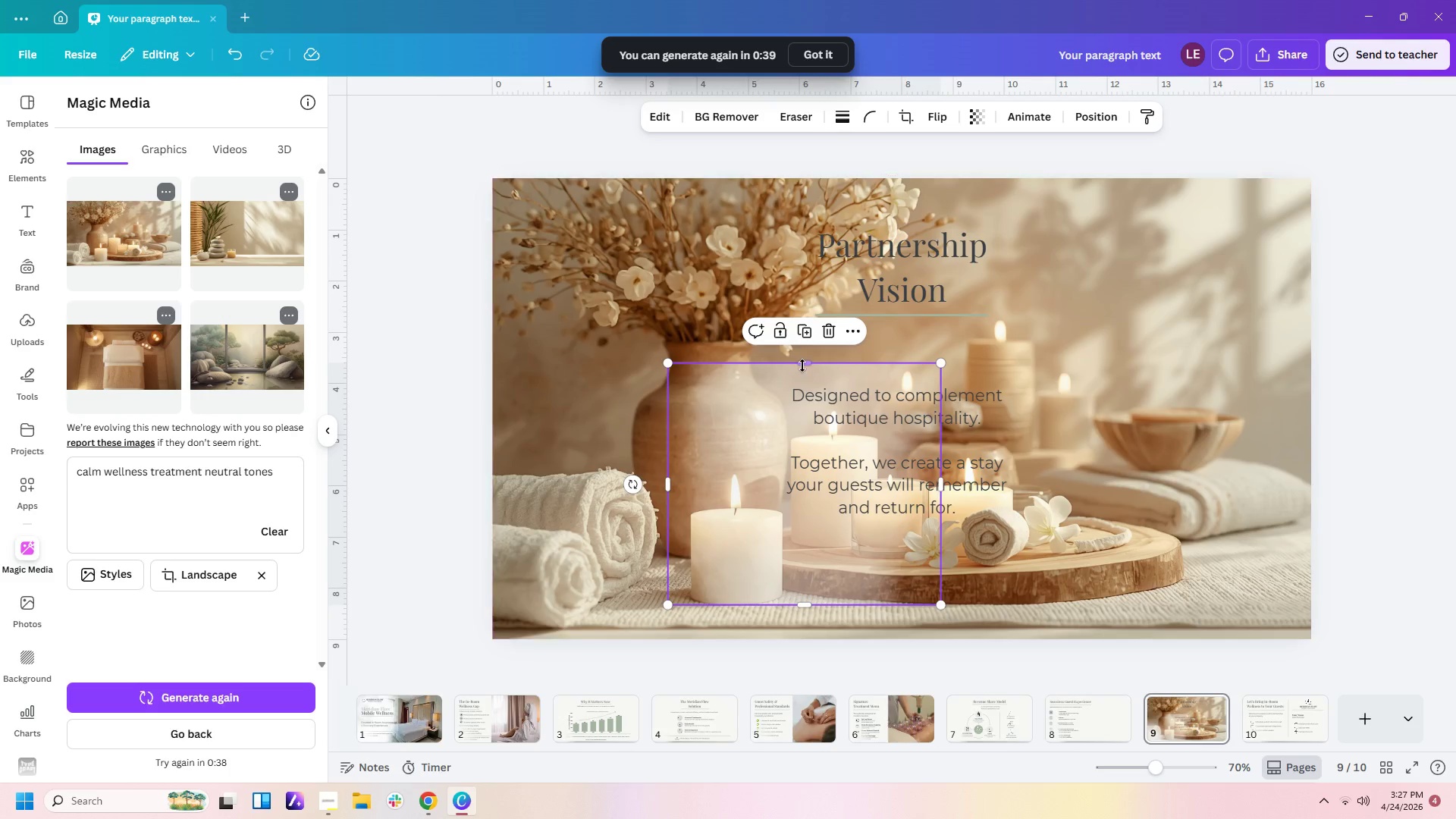 
left_click_drag(start_coordinate=[802, 366], to_coordinate=[832, 231])
 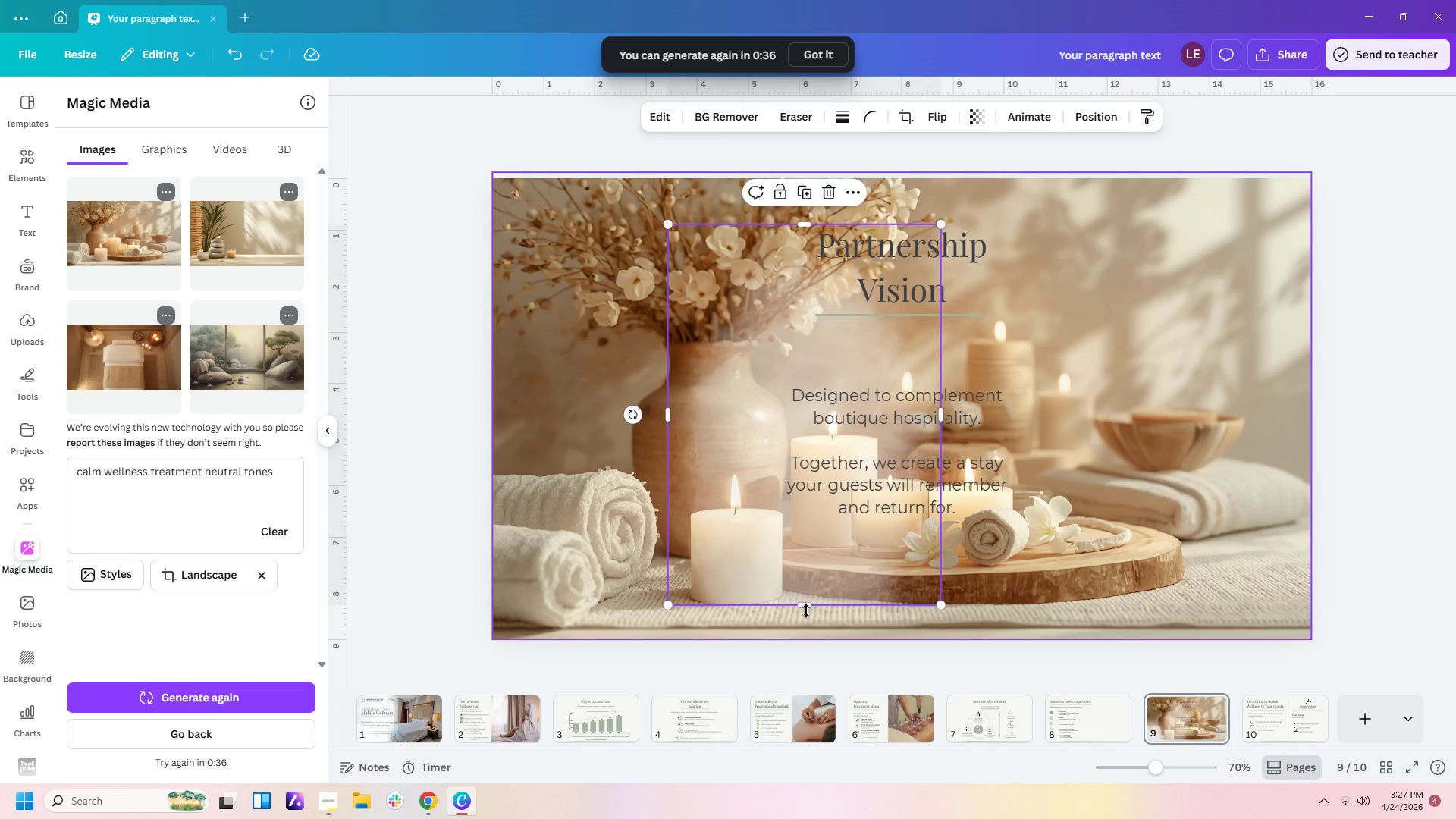 
left_click_drag(start_coordinate=[806, 603], to_coordinate=[808, 663])
 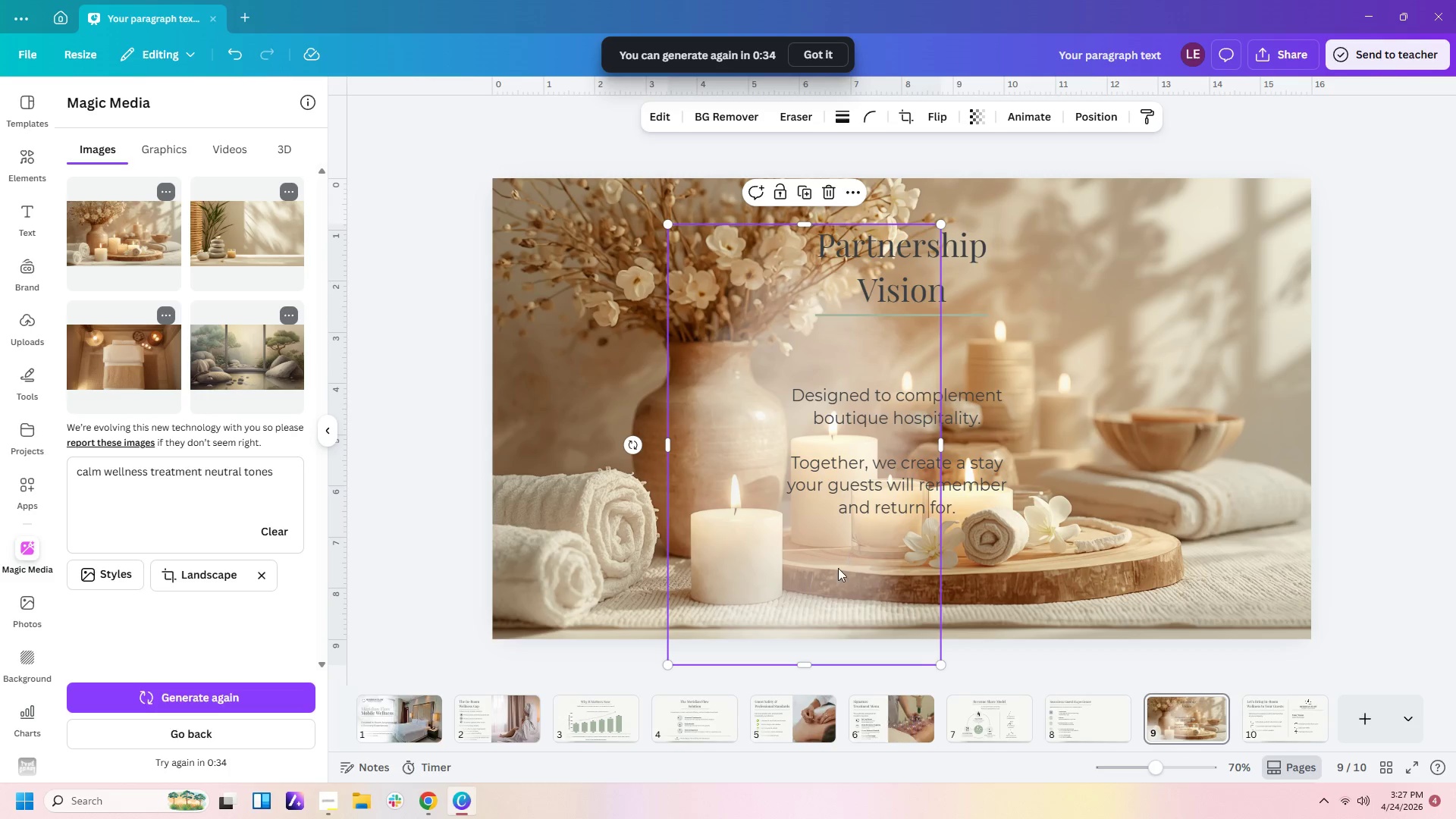 
left_click_drag(start_coordinate=[833, 579], to_coordinate=[931, 528])
 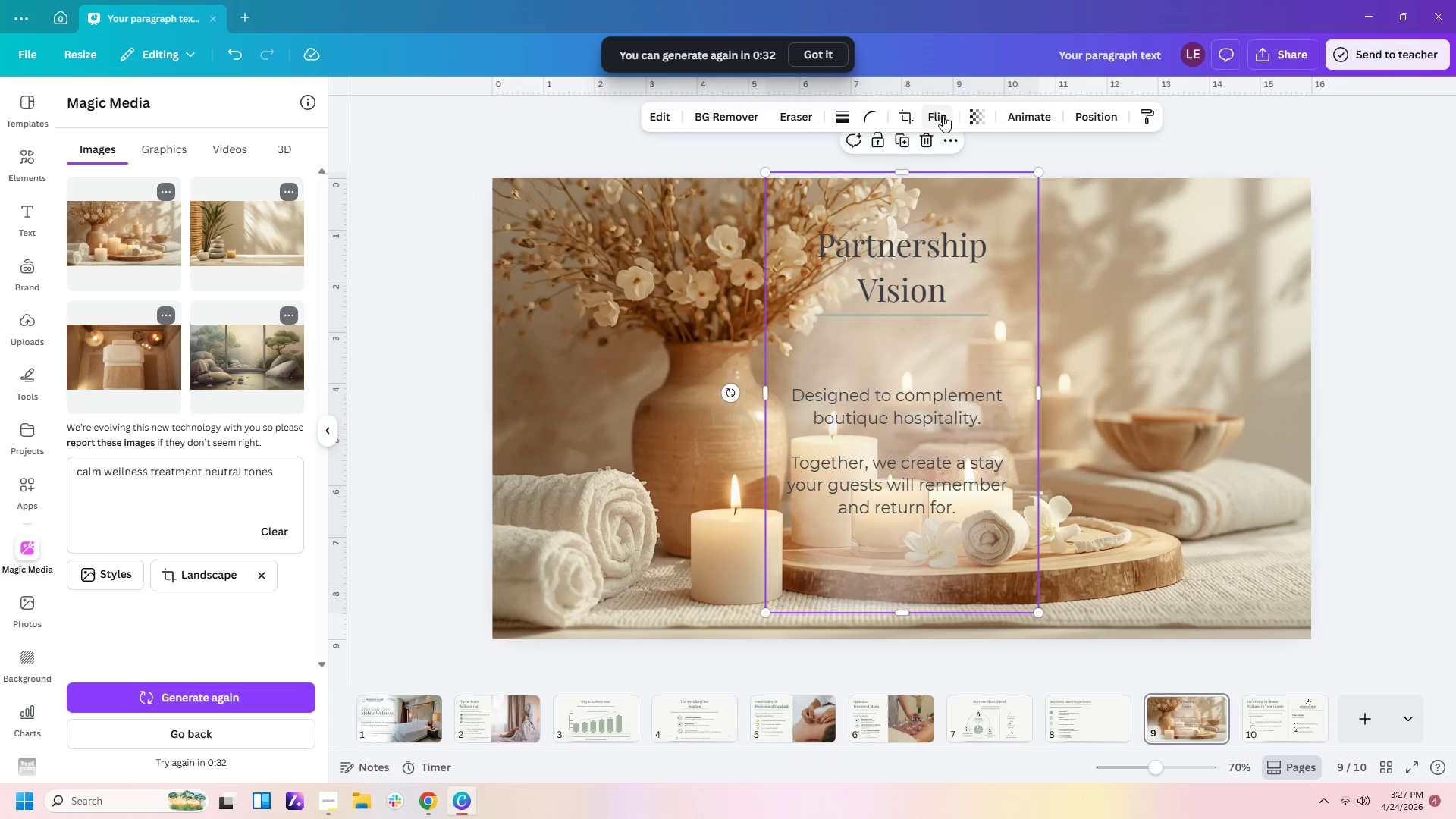 
left_click([986, 112])
 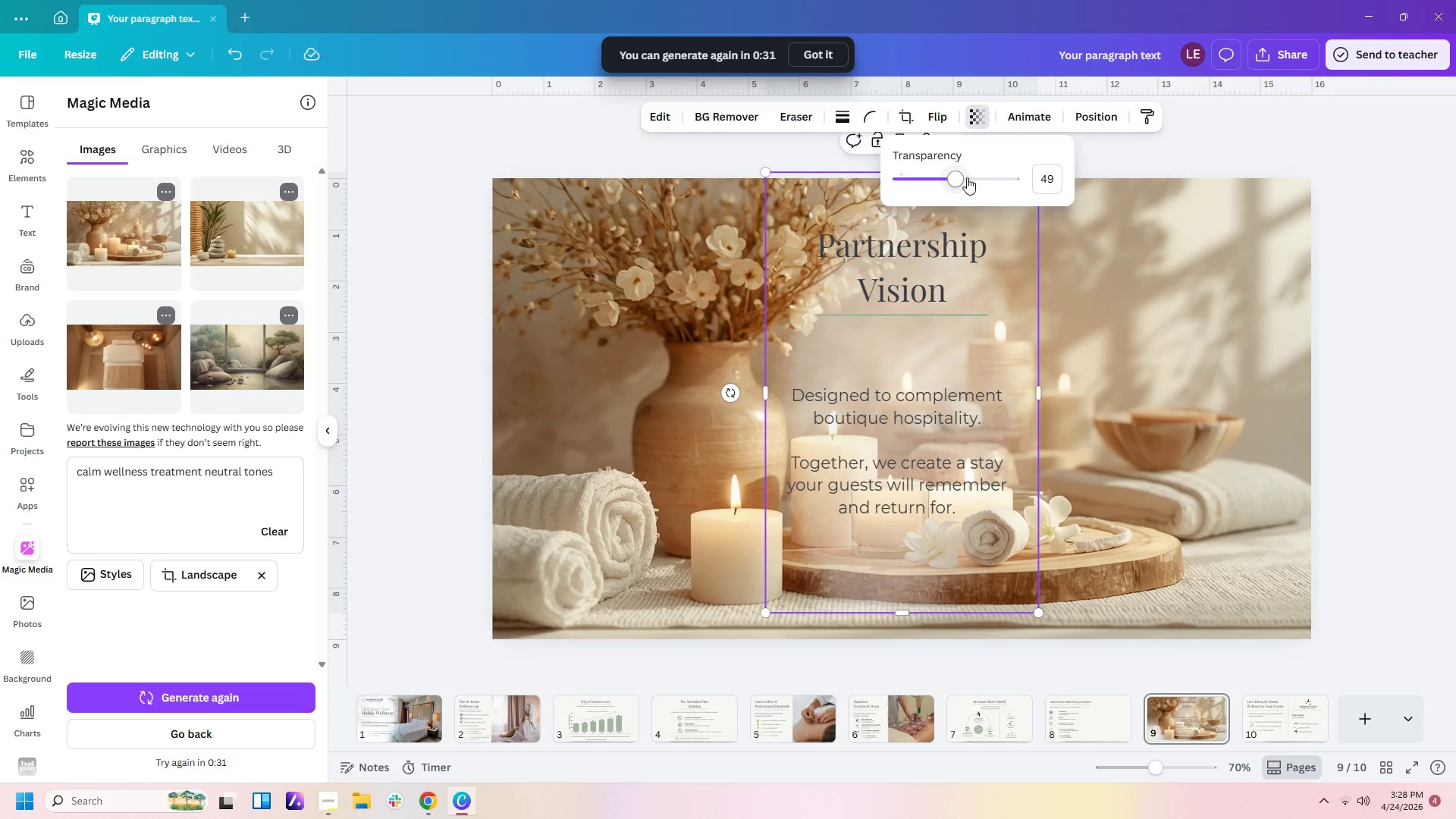 
left_click_drag(start_coordinate=[960, 177], to_coordinate=[993, 177])
 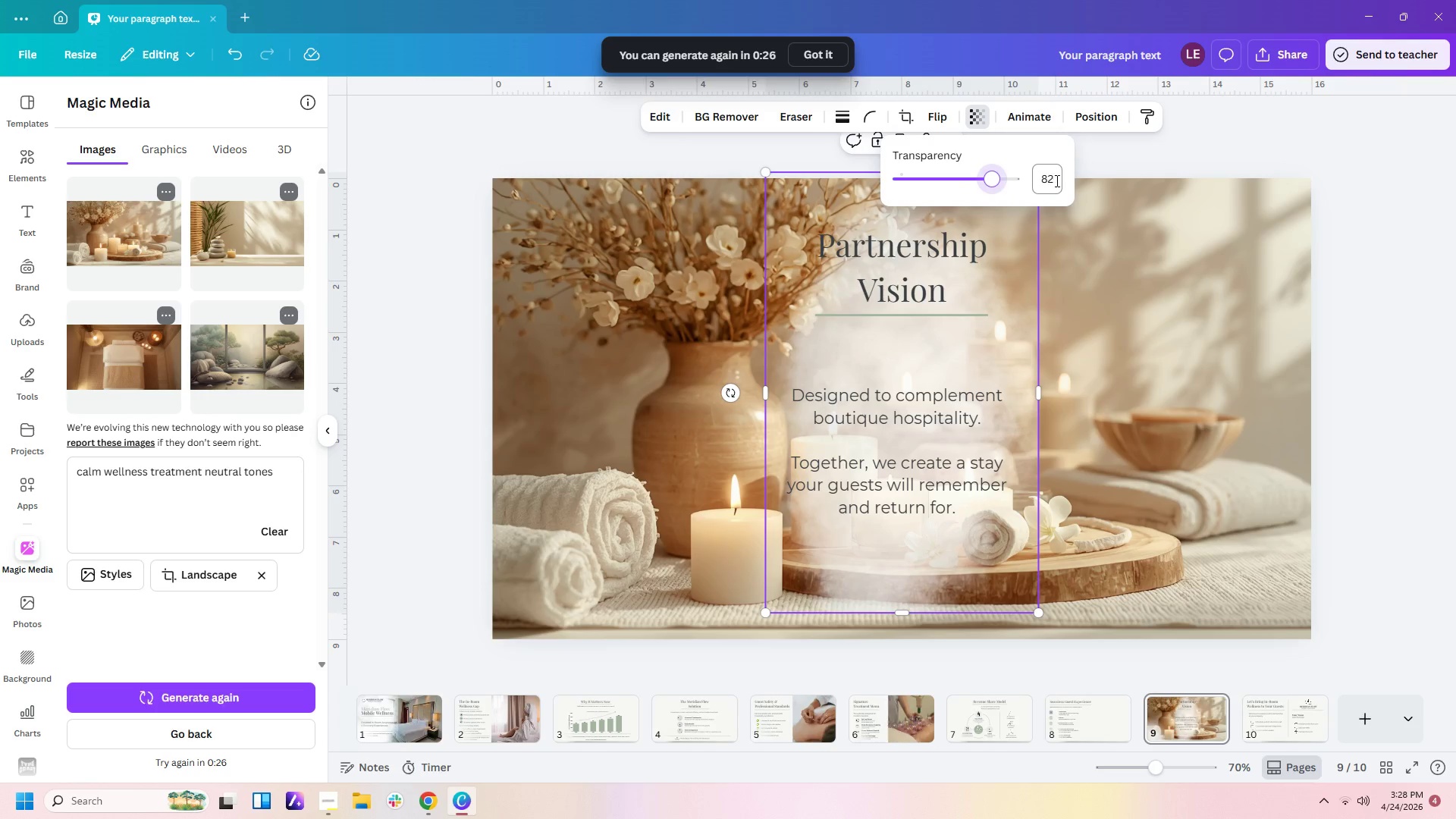 
left_click([1056, 180])
 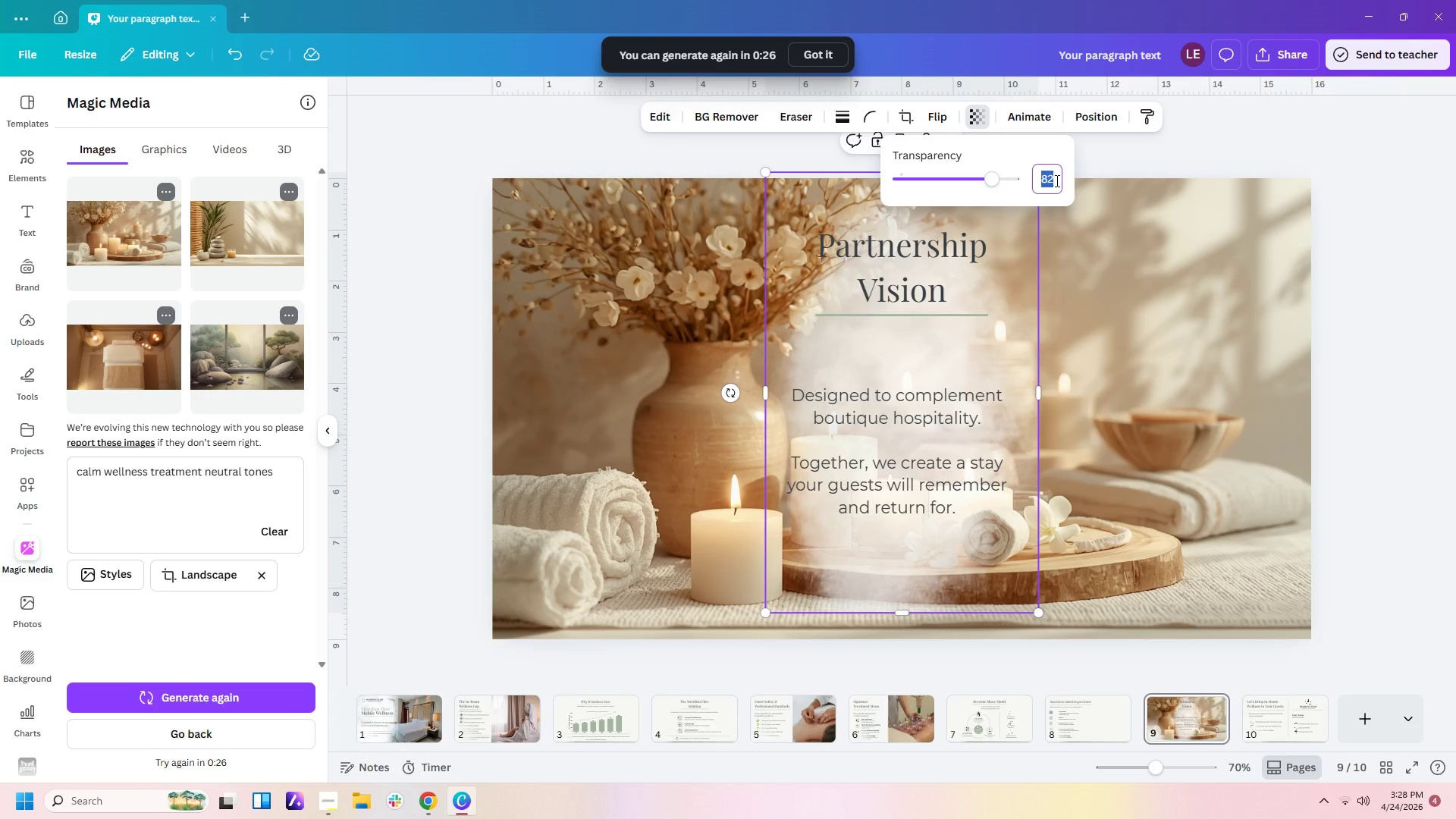 
key(Numpad4)
 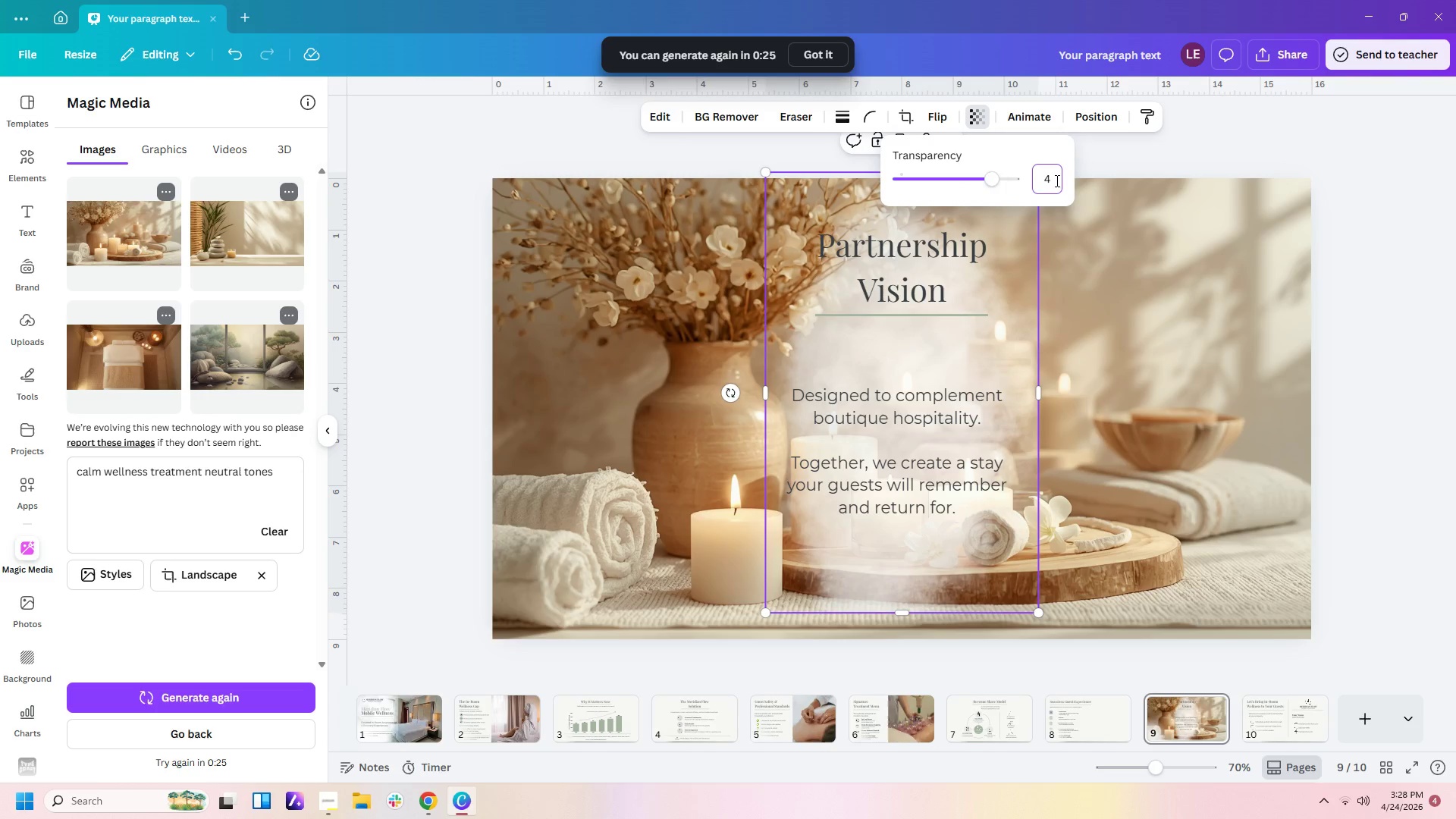 
key(Backspace)
 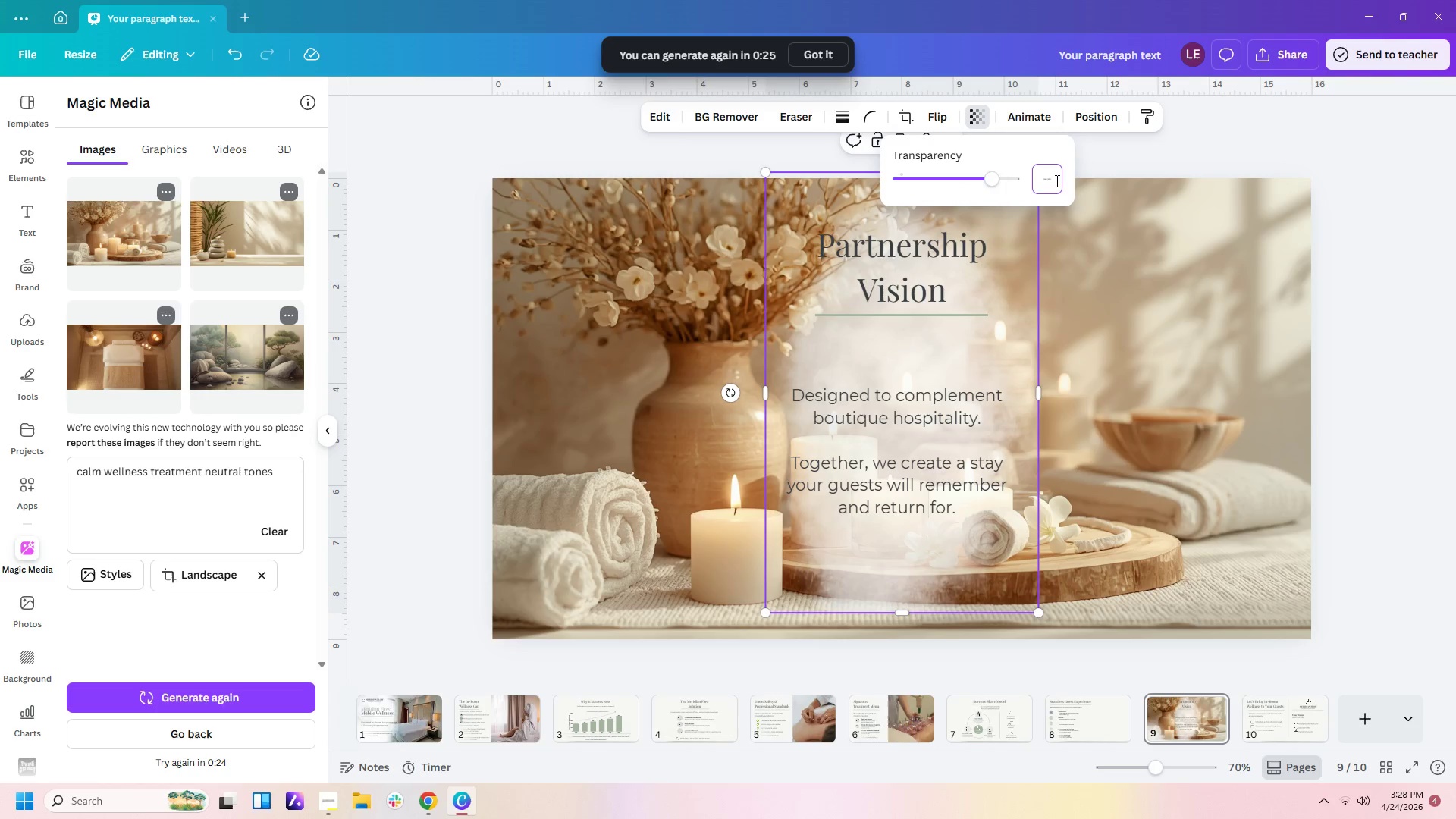 
key(Numpad8)
 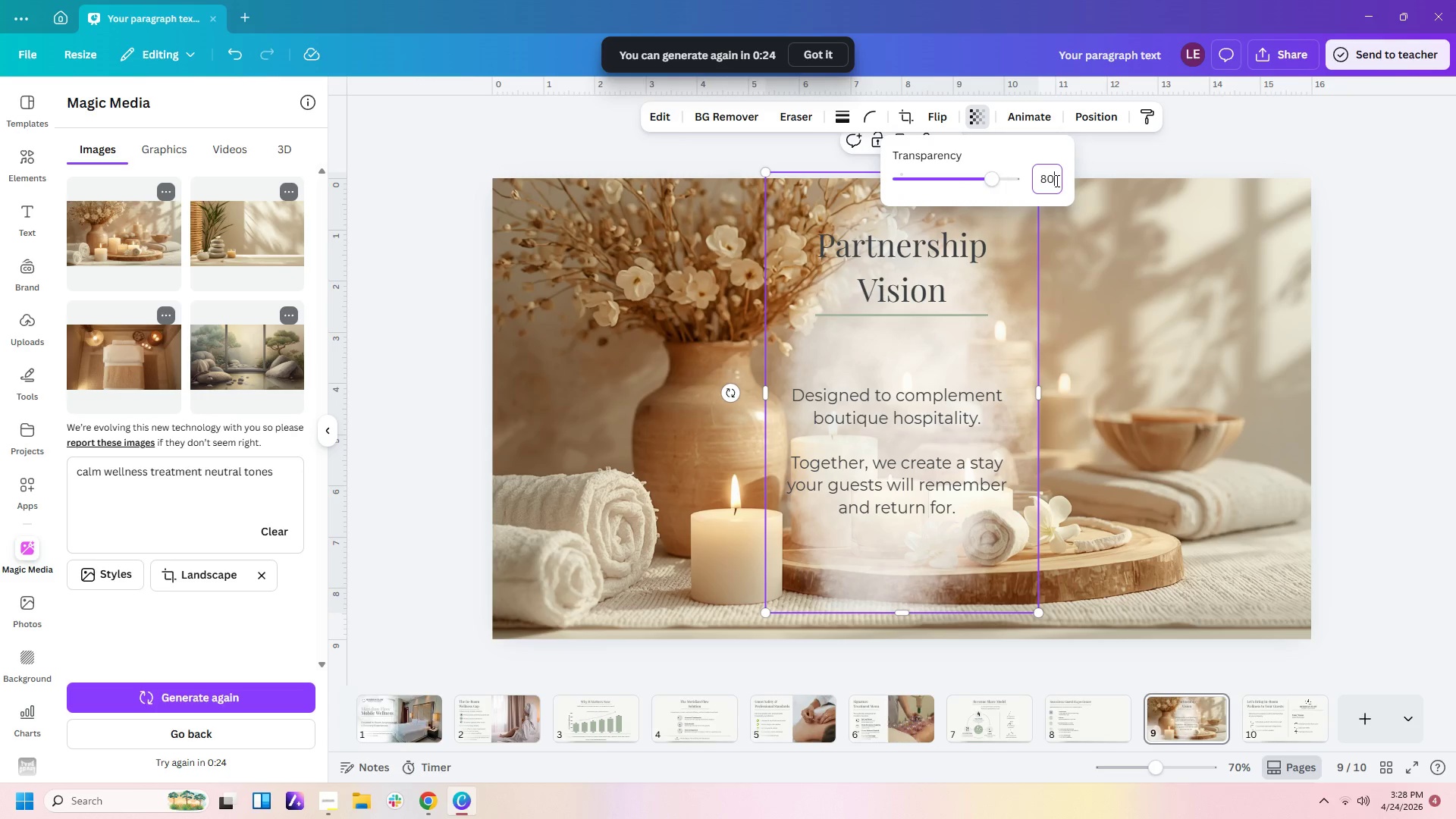 
key(Numpad0)
 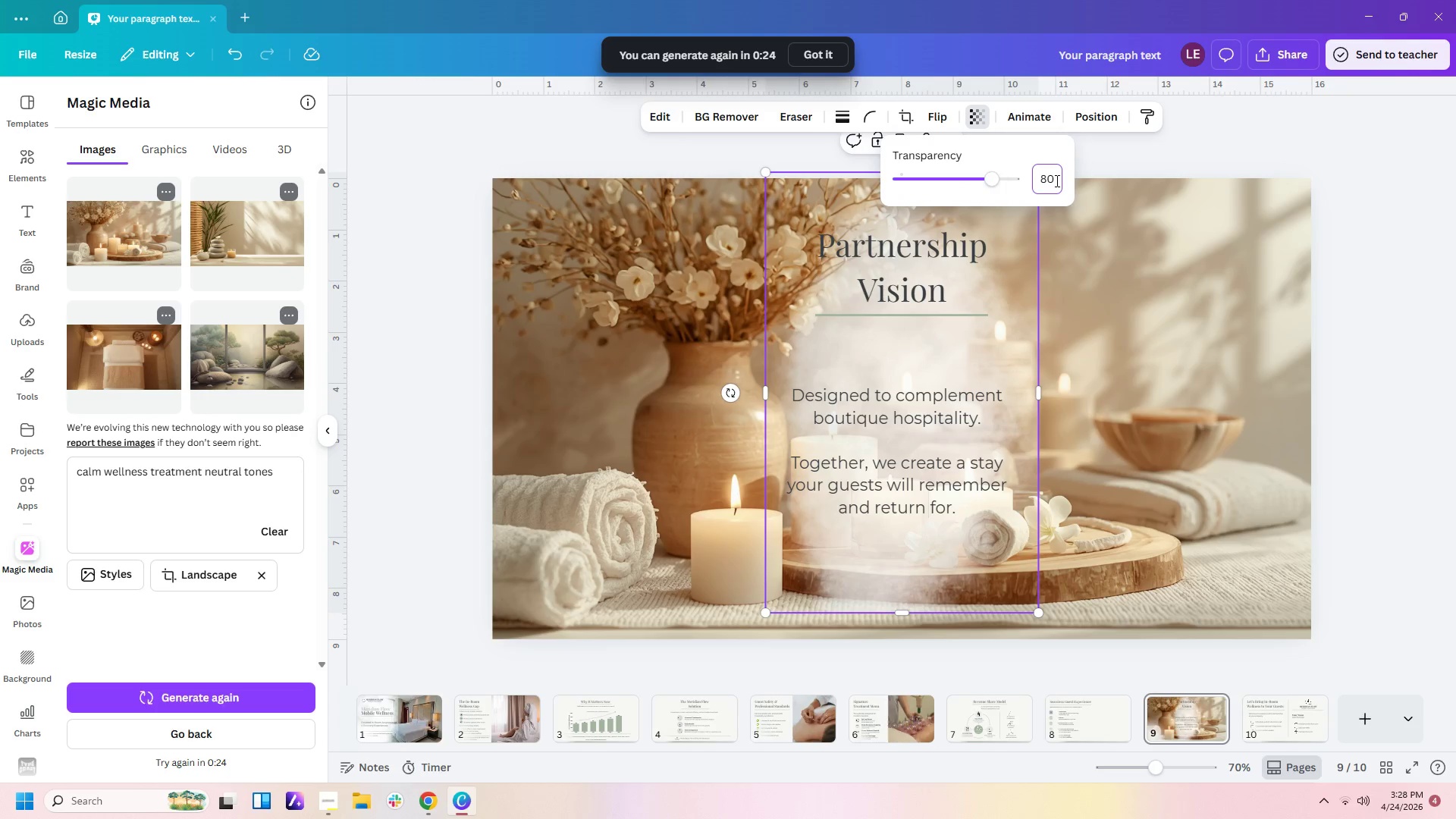 
key(Enter)
 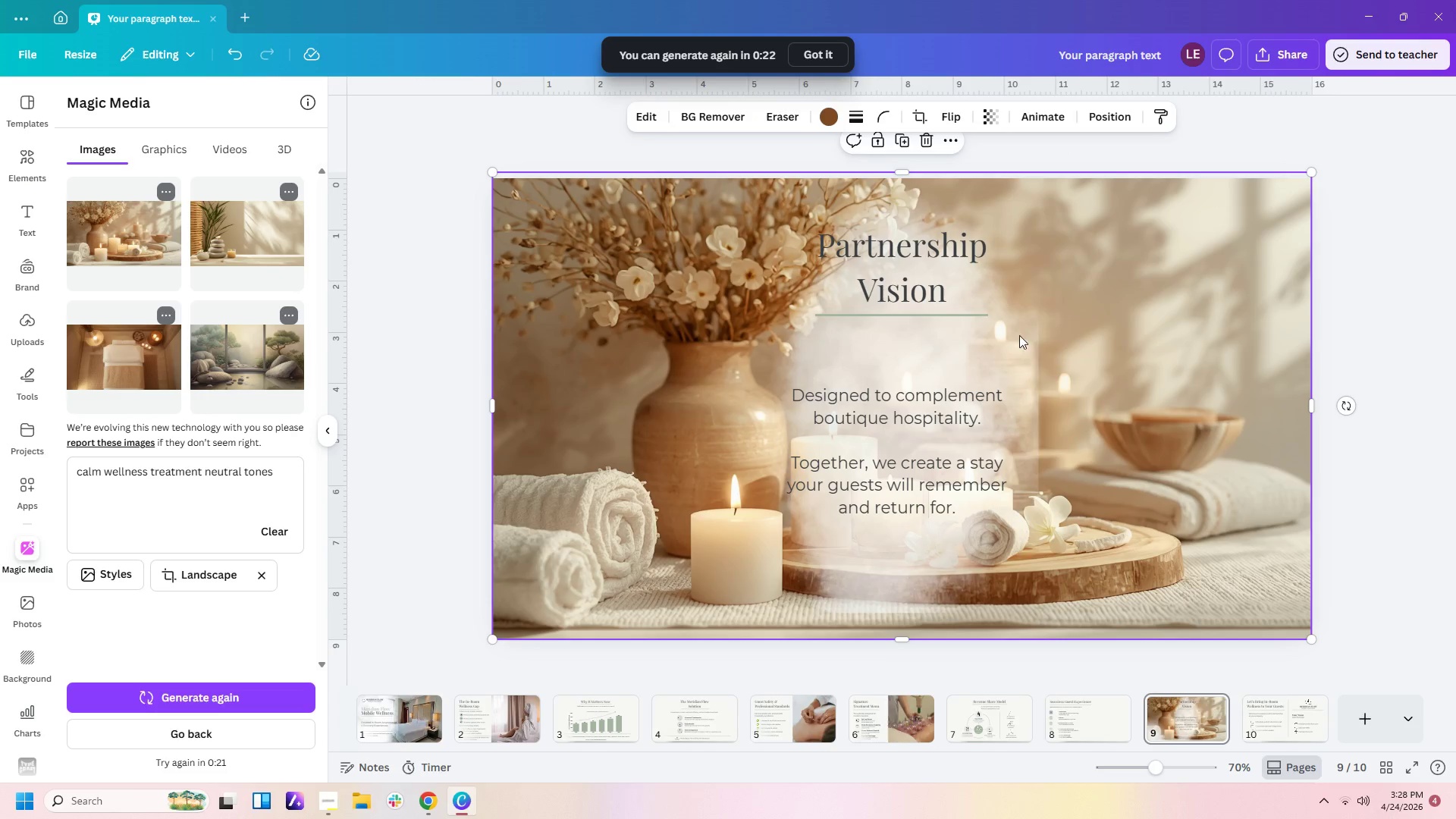 
left_click([975, 366])
 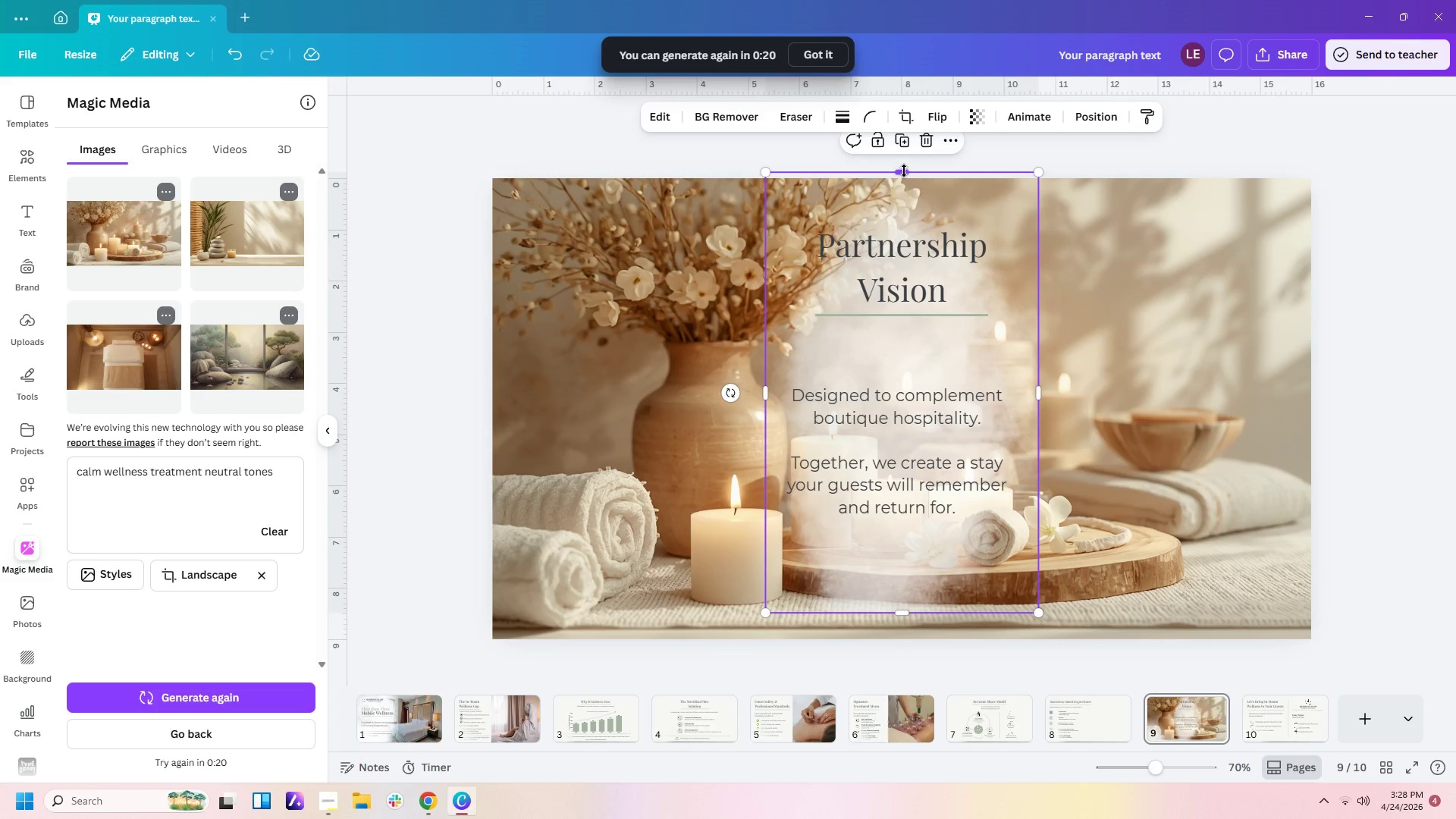 
left_click_drag(start_coordinate=[904, 171], to_coordinate=[901, 224])
 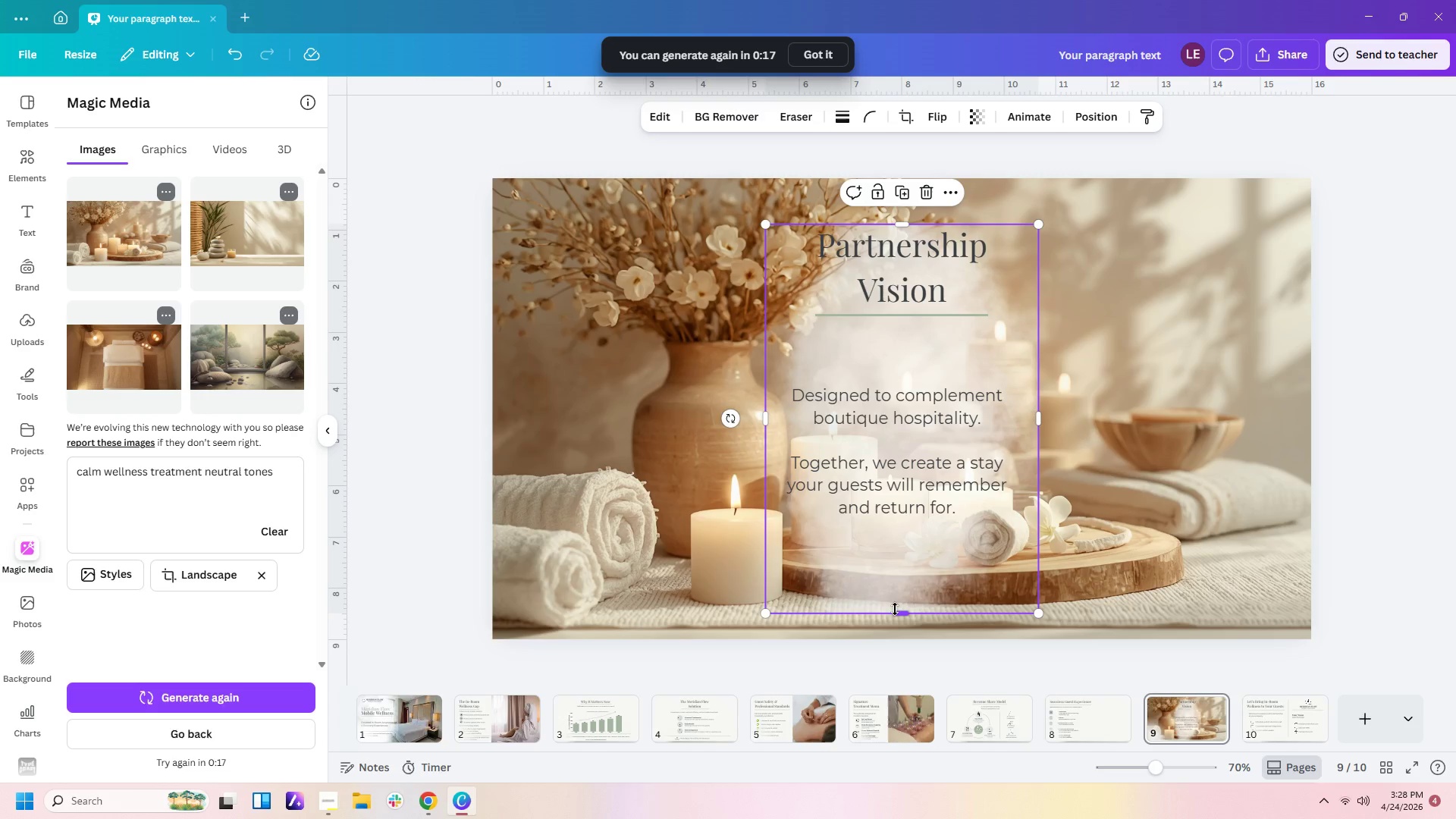 
left_click_drag(start_coordinate=[895, 613], to_coordinate=[908, 568])
 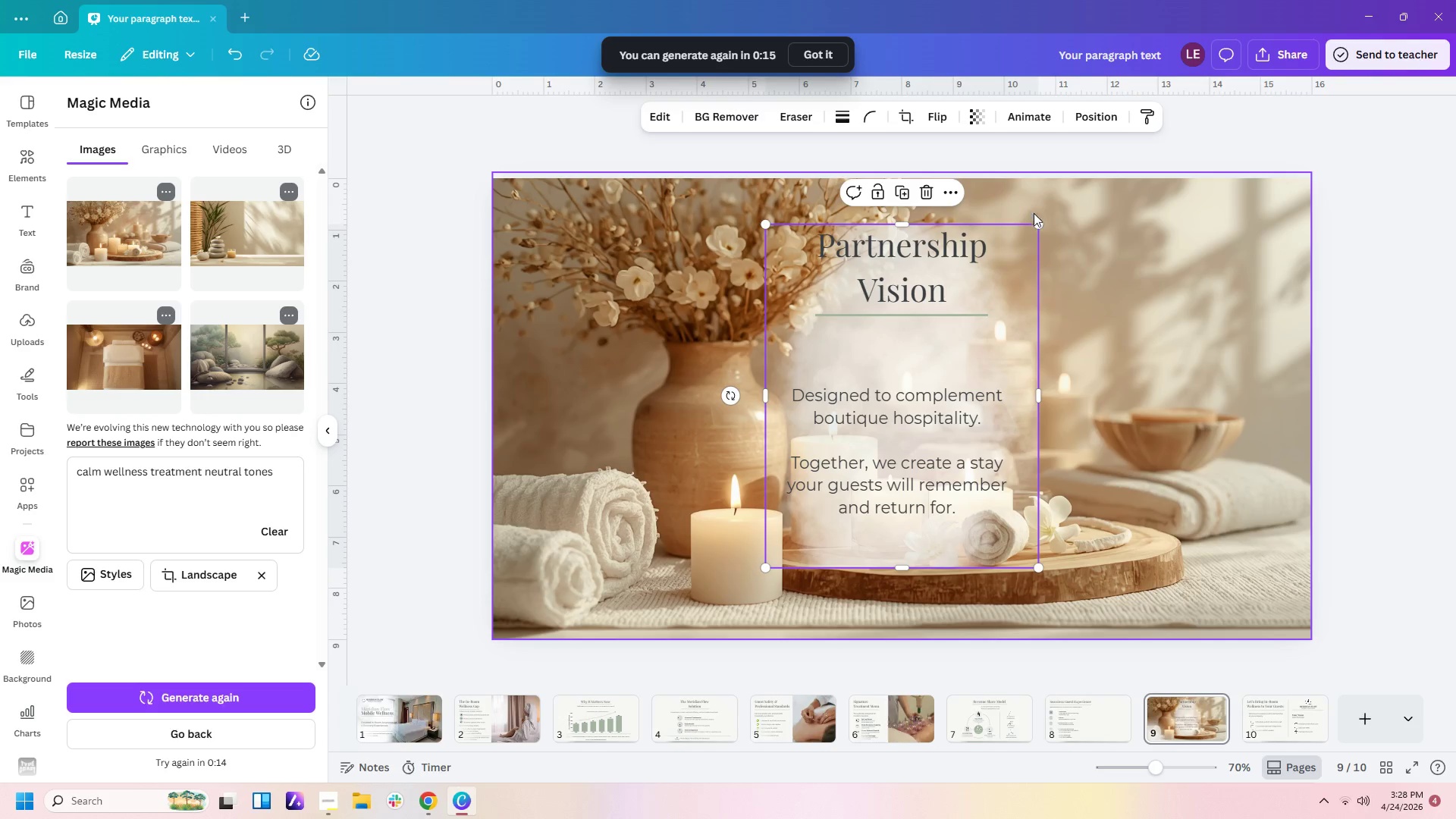 
left_click_drag(start_coordinate=[1037, 218], to_coordinate=[1069, 170])
 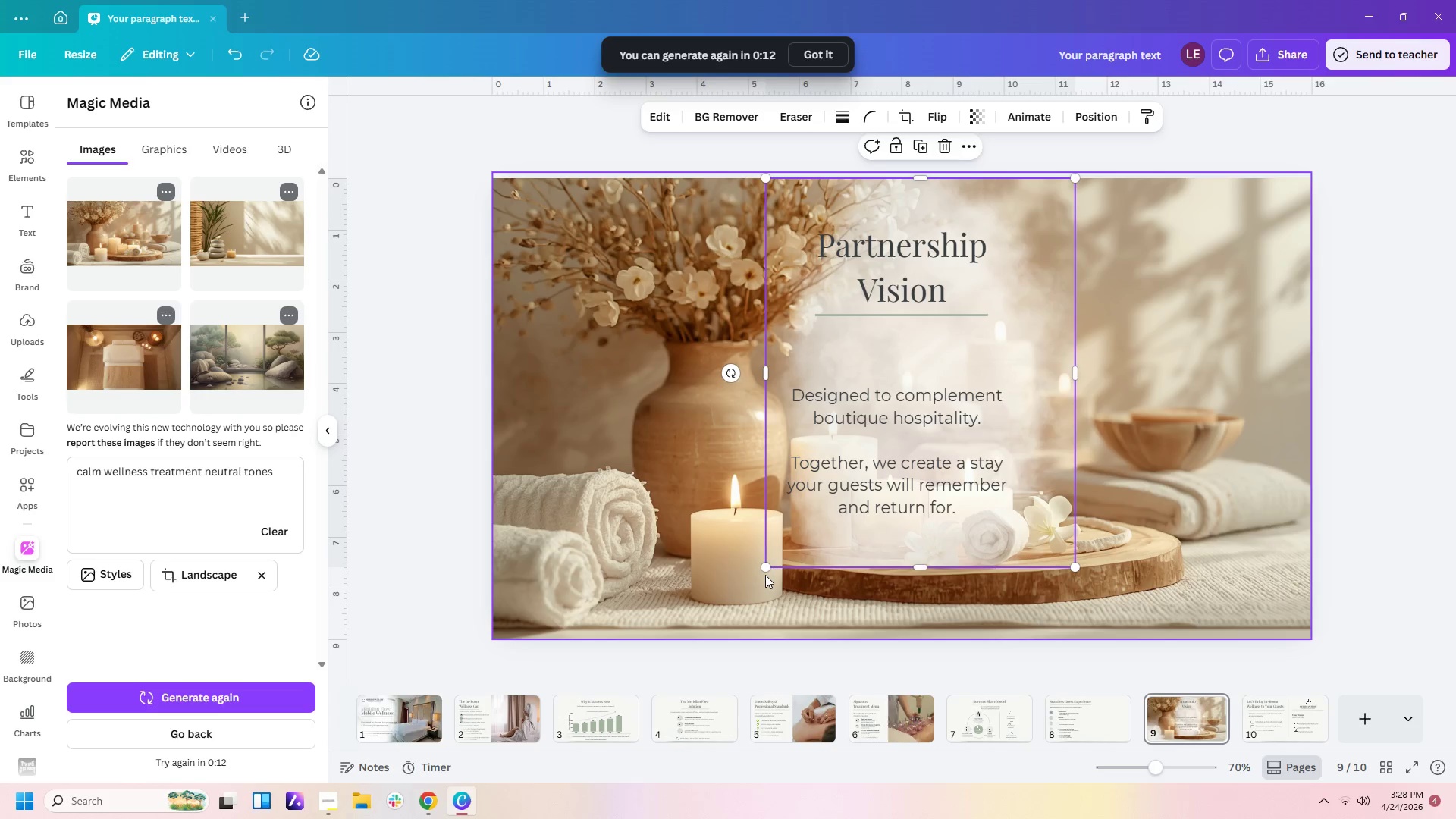 
left_click_drag(start_coordinate=[765, 571], to_coordinate=[717, 647])
 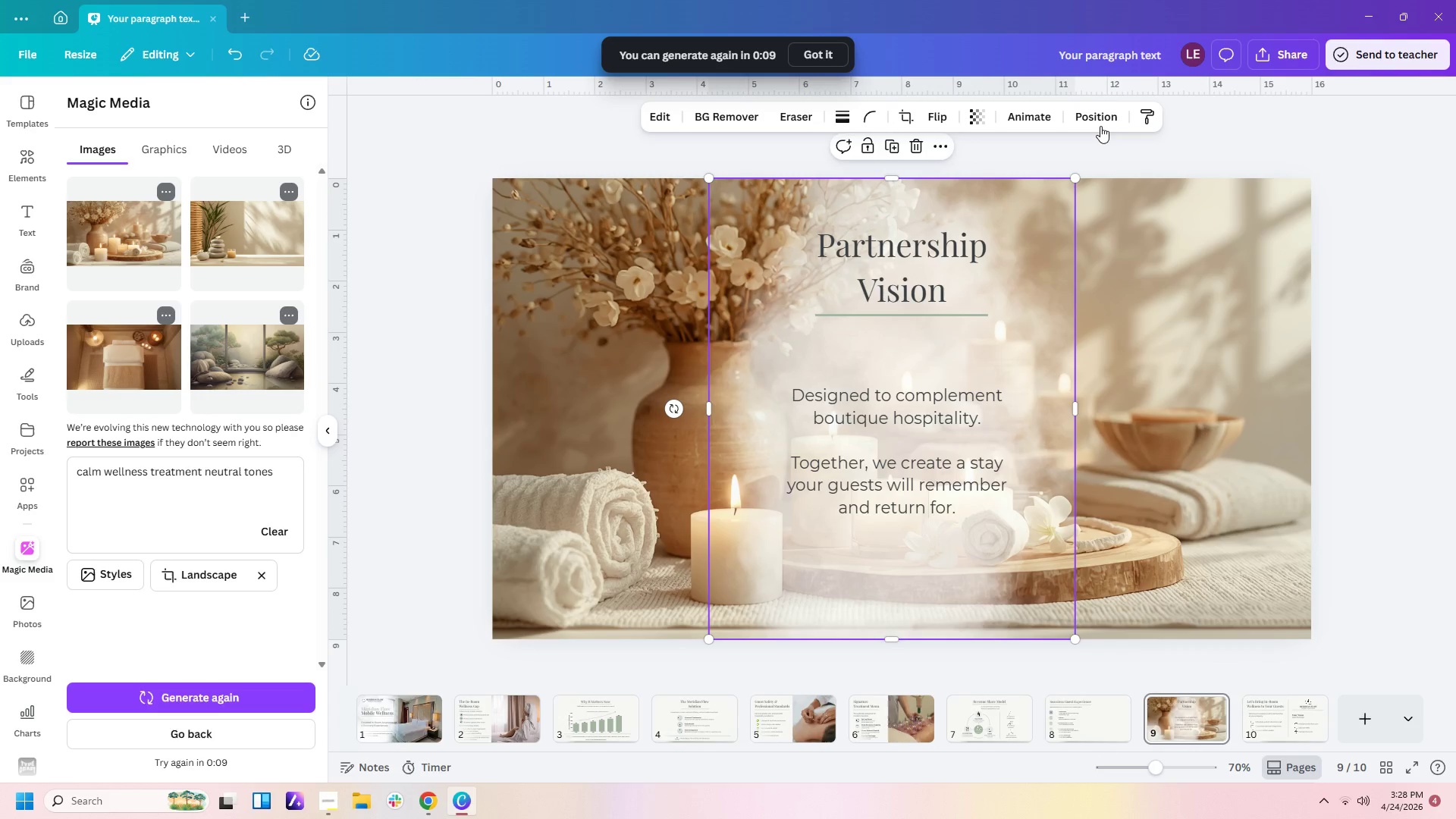 
left_click([1102, 113])
 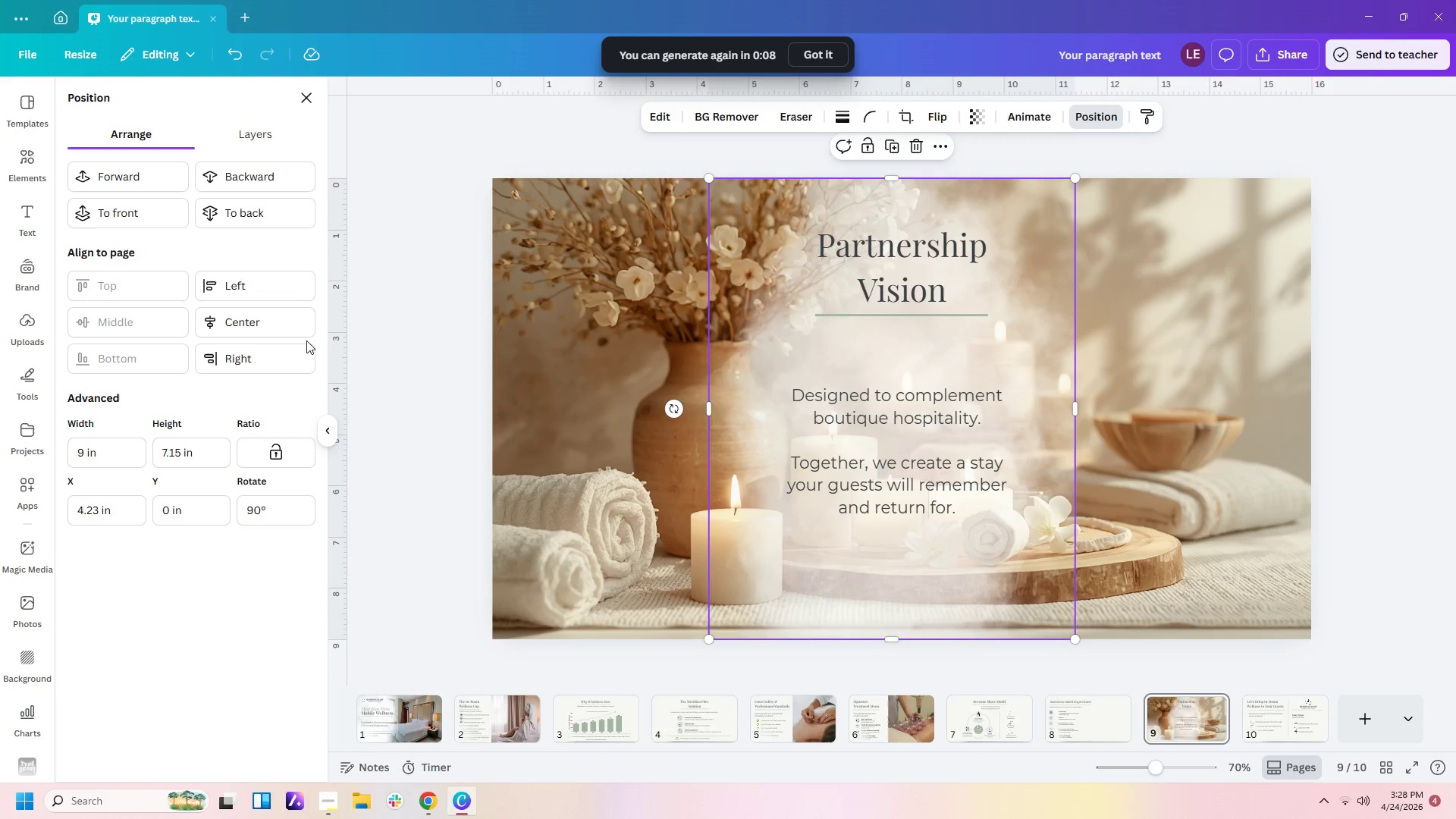 
left_click([299, 328])
 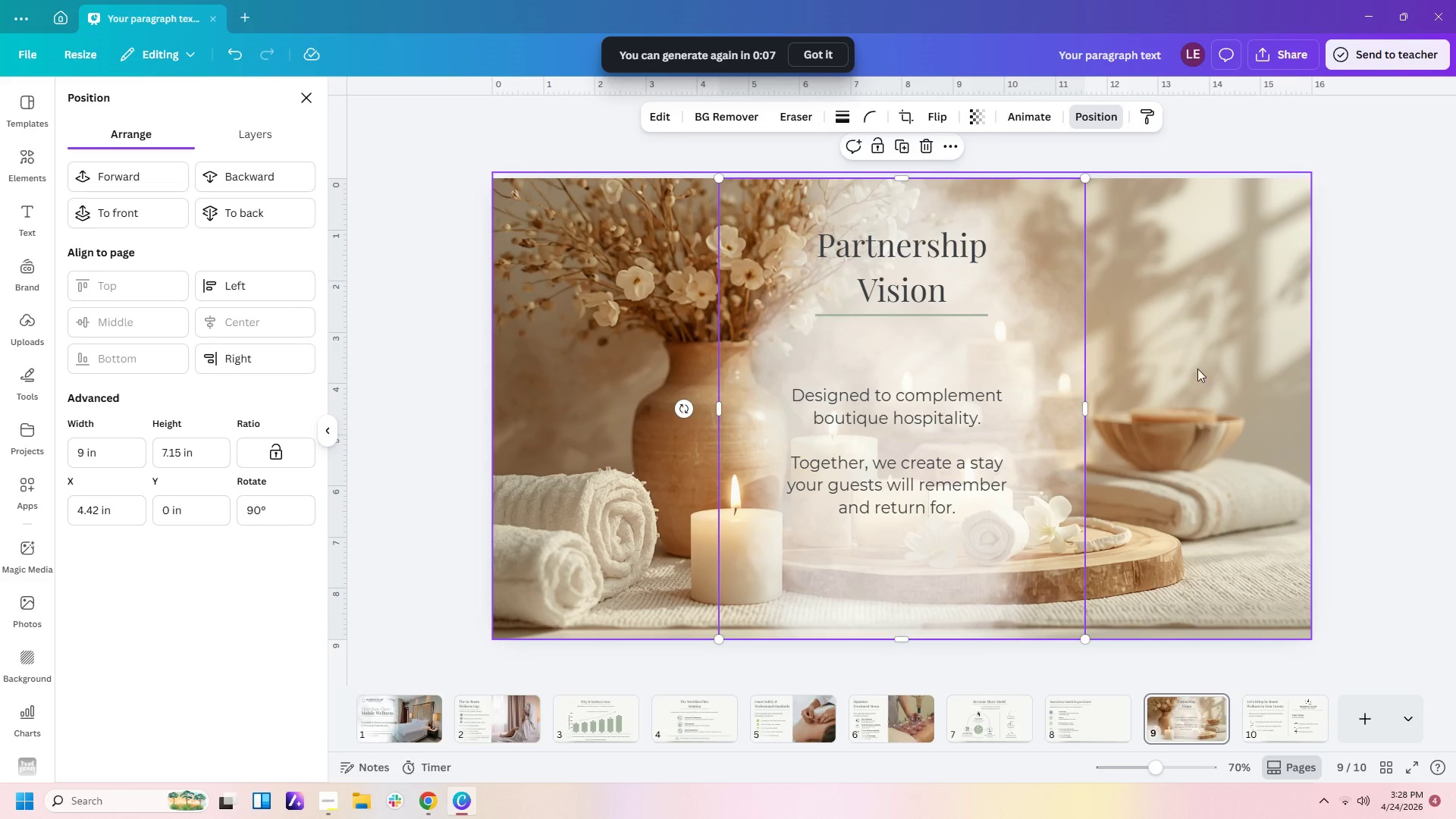 
left_click([1257, 387])
 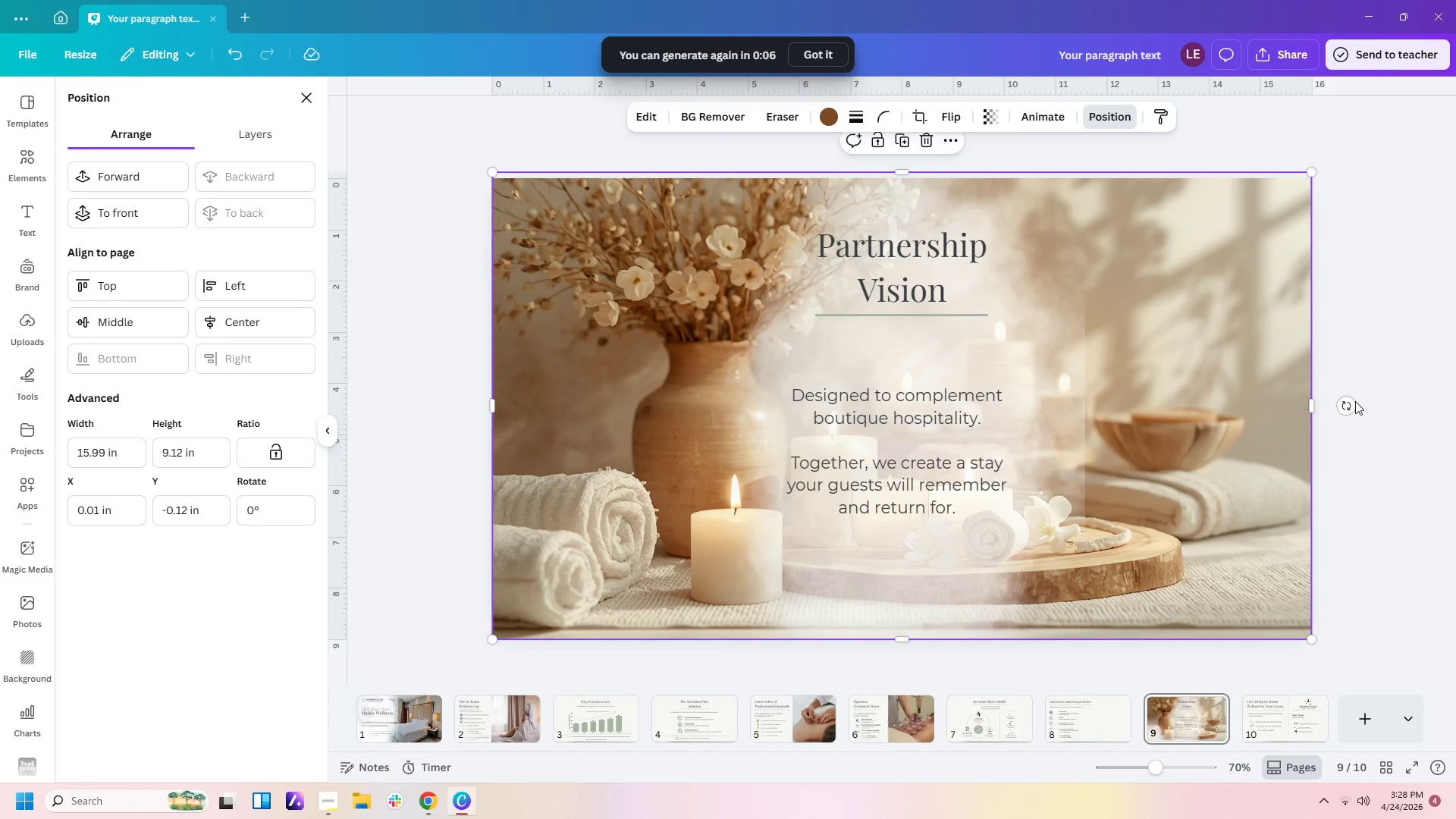 
left_click([1355, 401])
 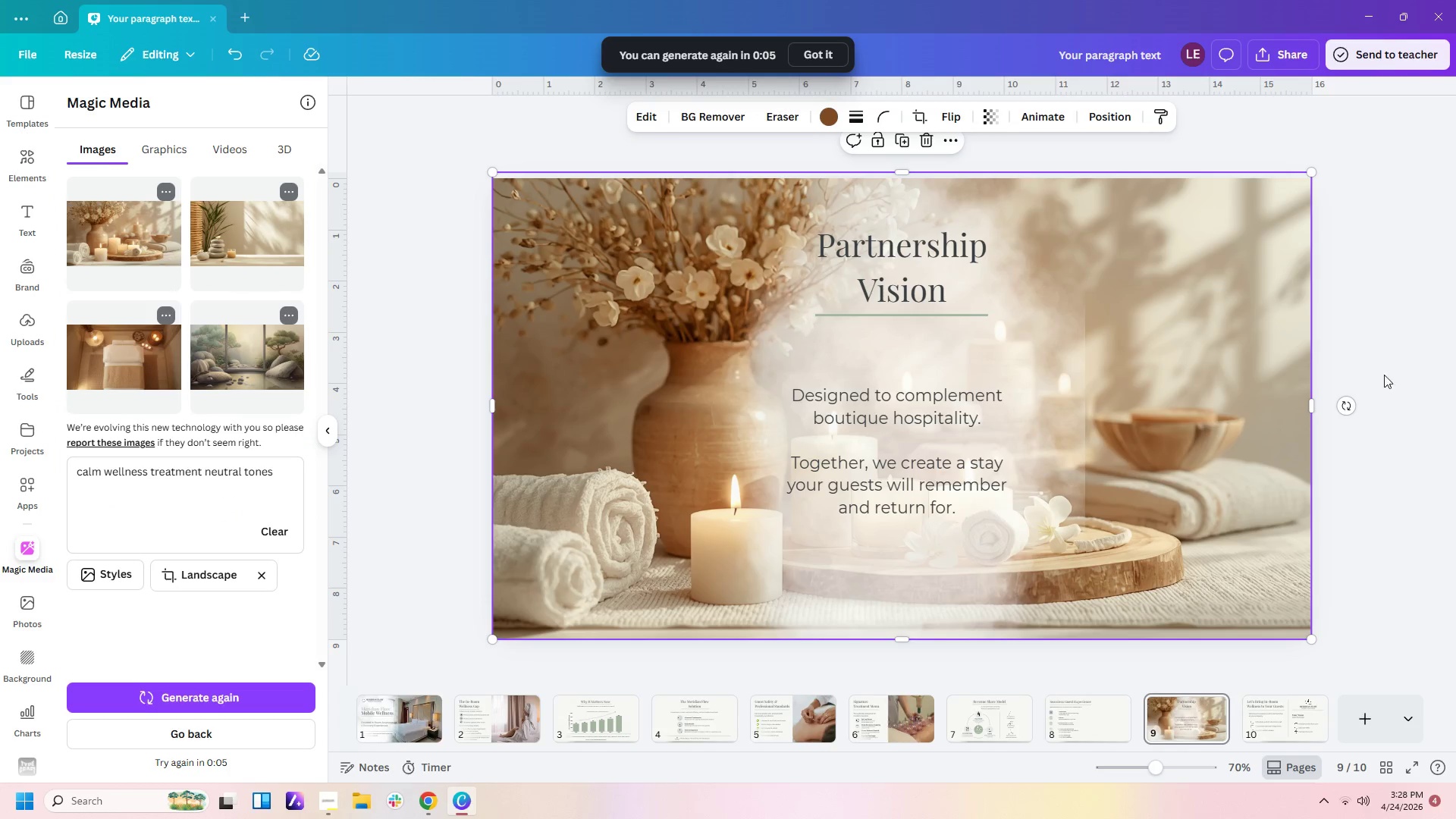 
left_click([1425, 292])
 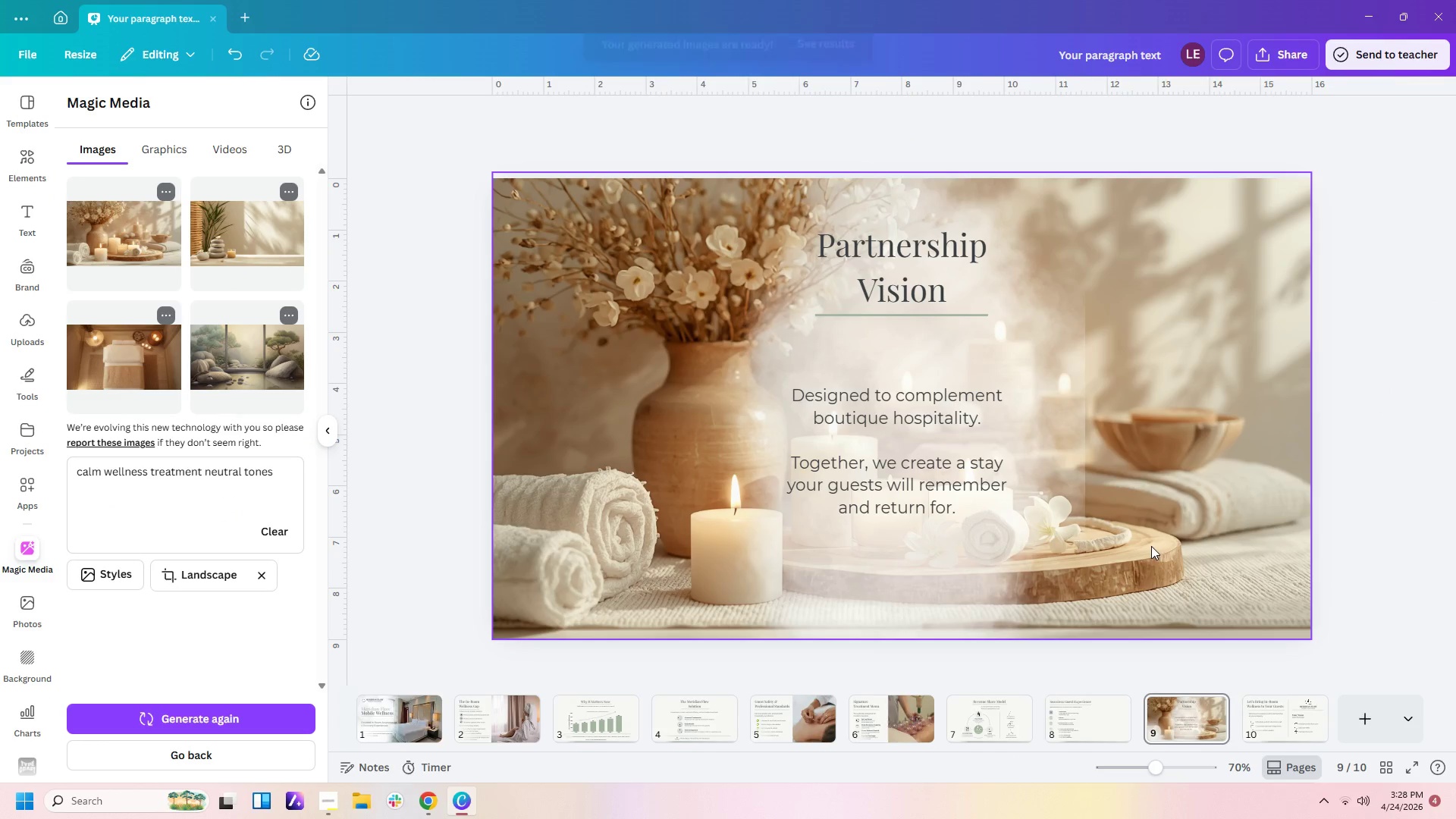 
wait(6.69)
 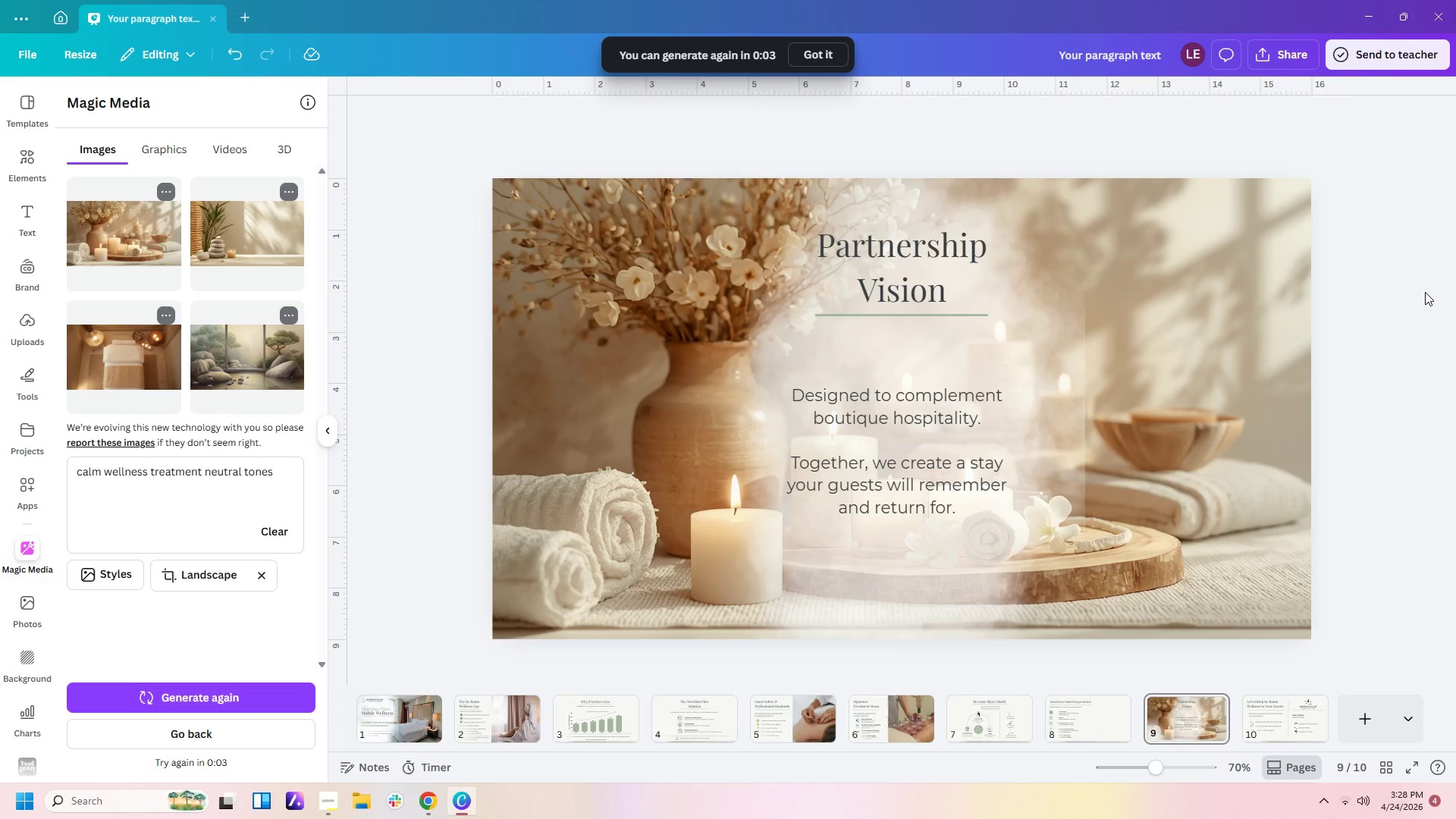 
left_click([1276, 725])
 